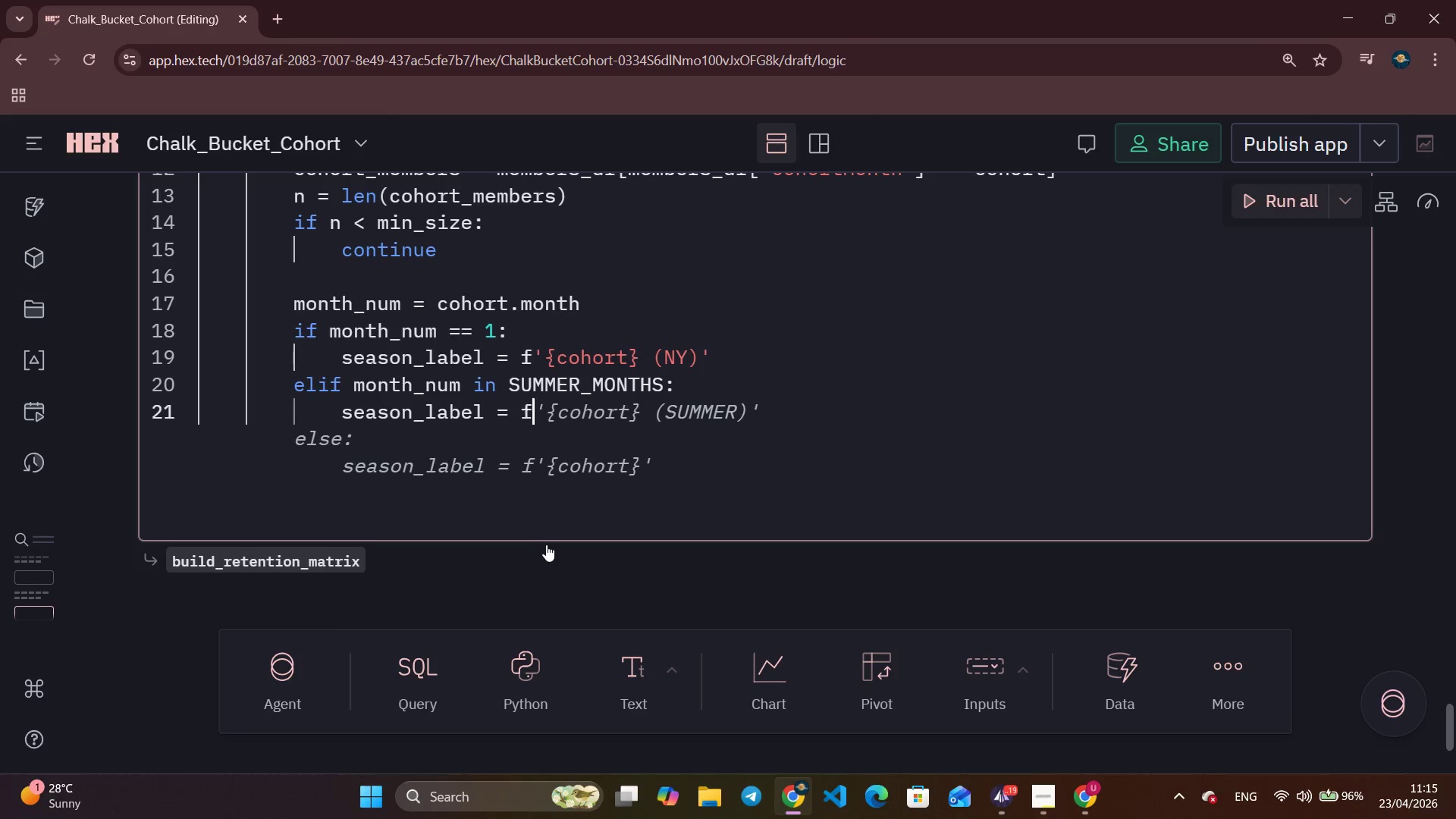 
key(Control+ArrowRight)
 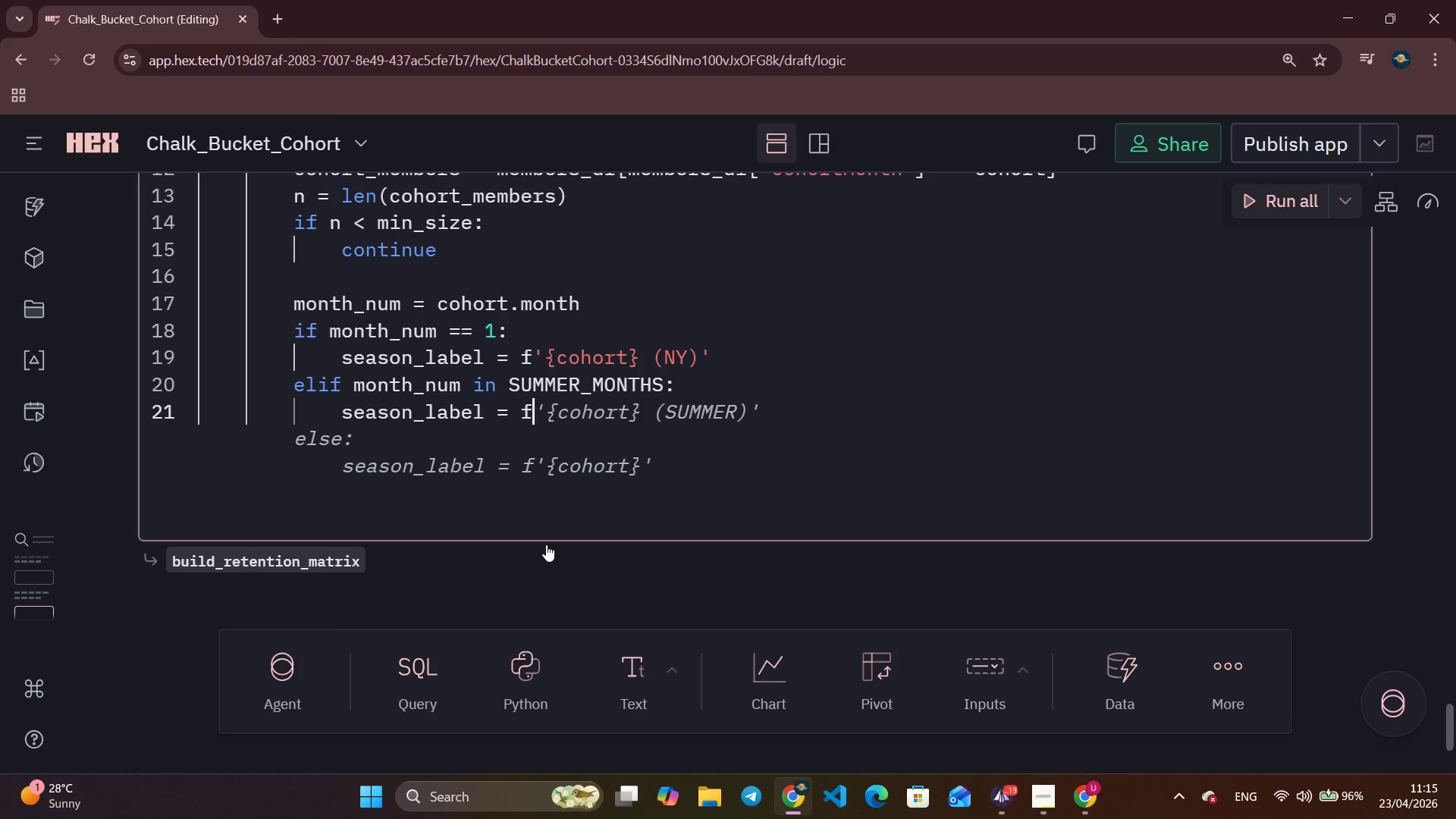 
key(Control+ArrowRight)
 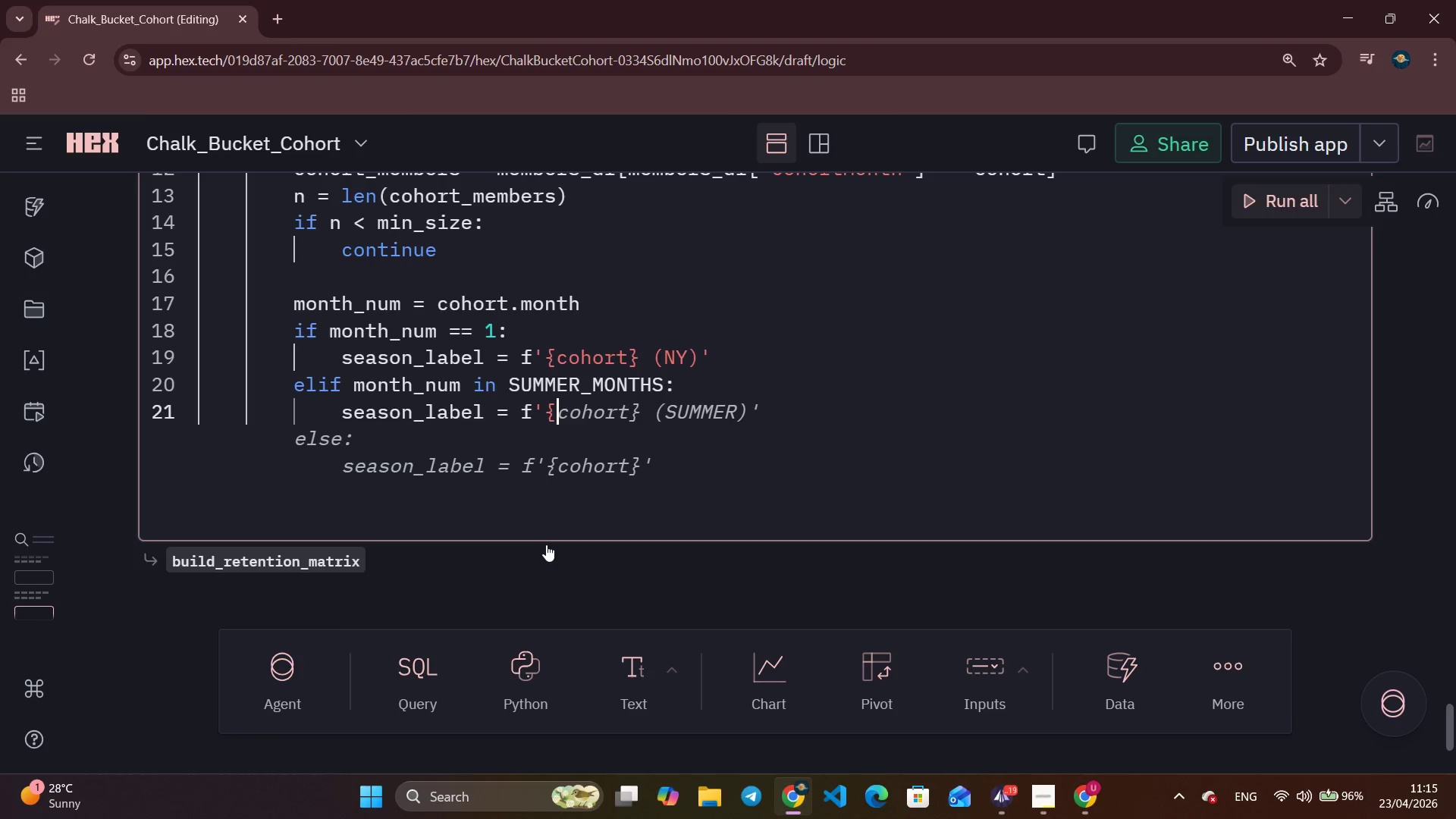 
key(Control+ArrowRight)
 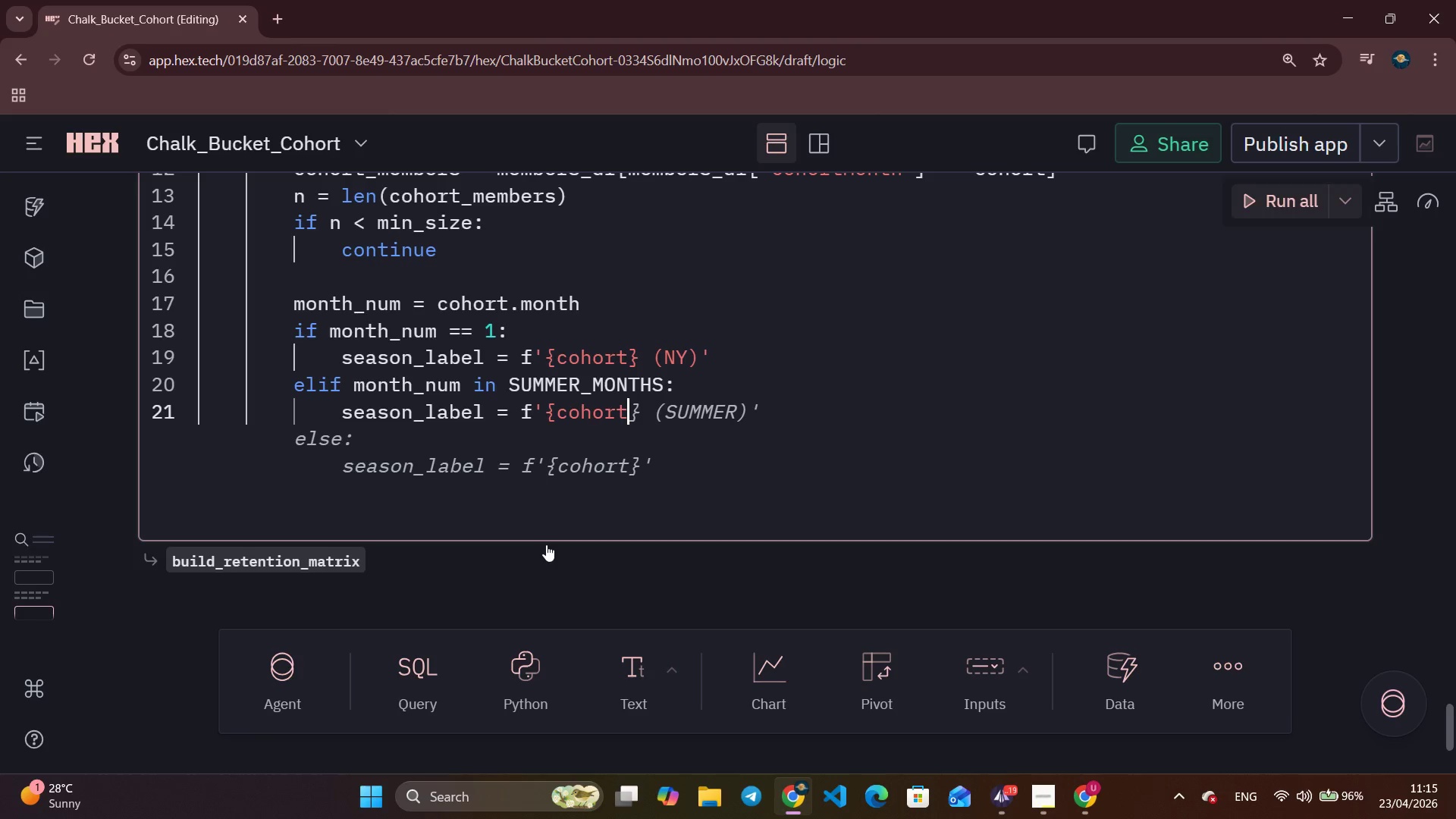 
key(Control+ArrowRight)
 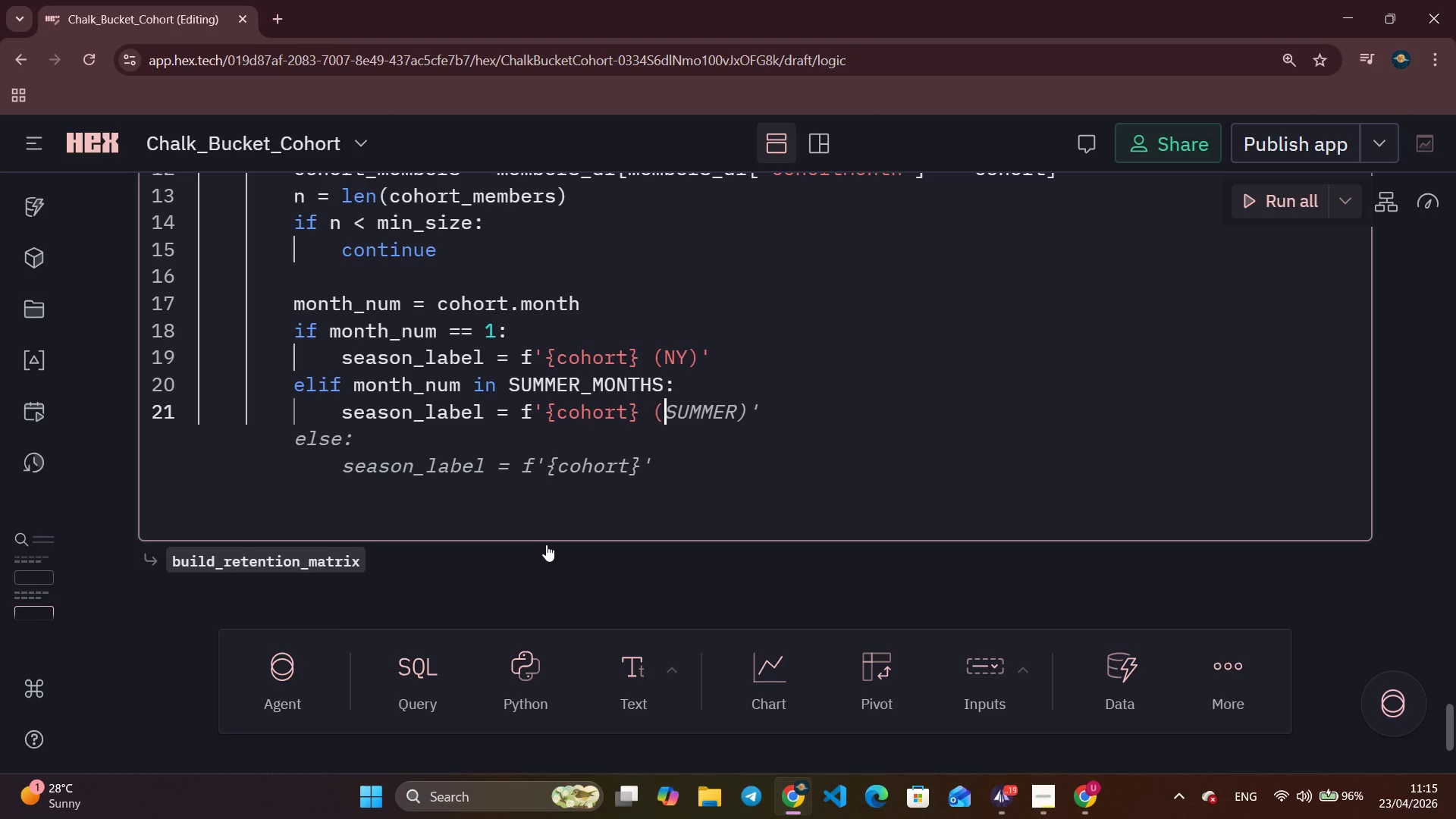 
key(Control+ArrowRight)
 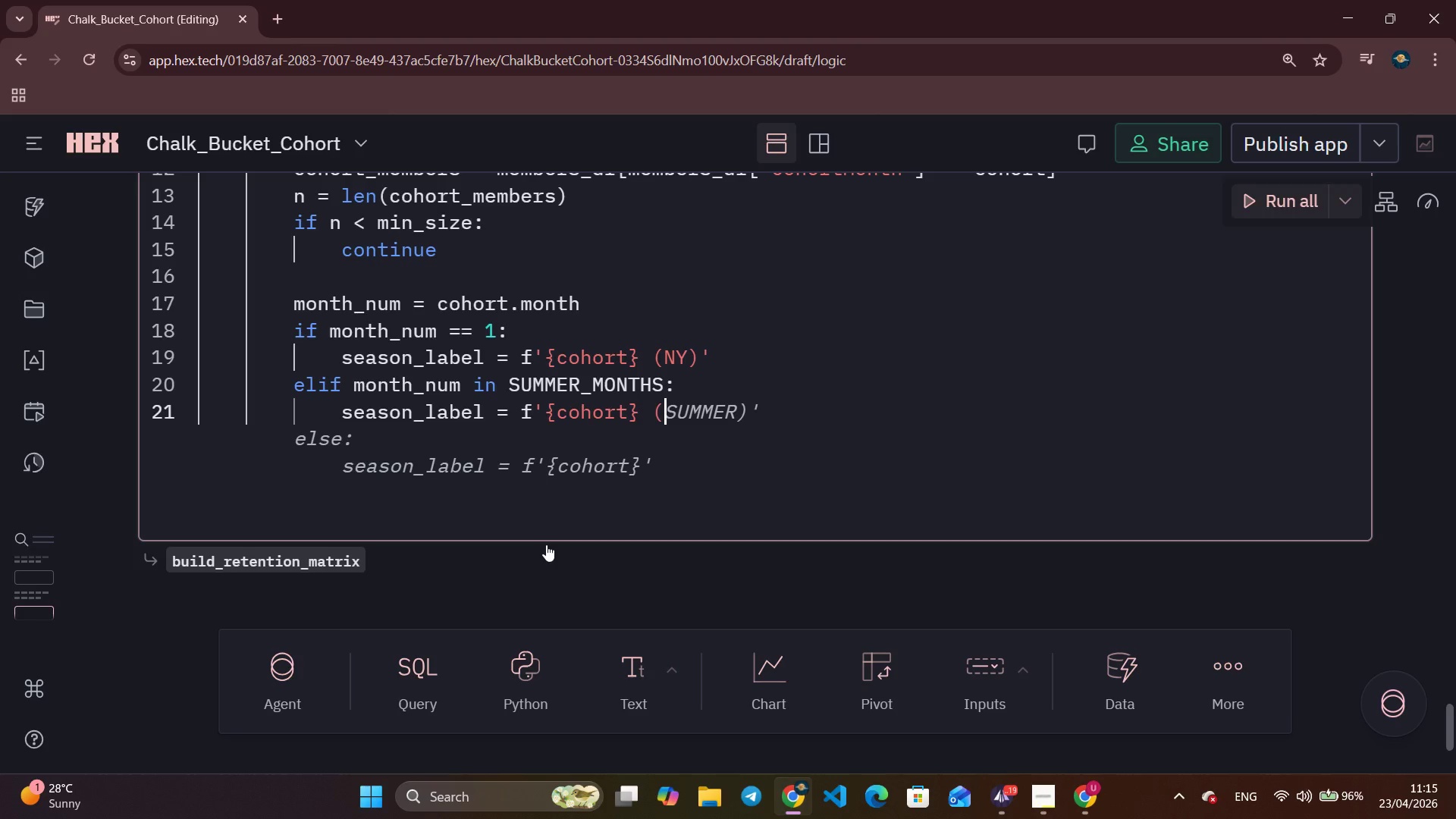 
key(Control+ArrowRight)
 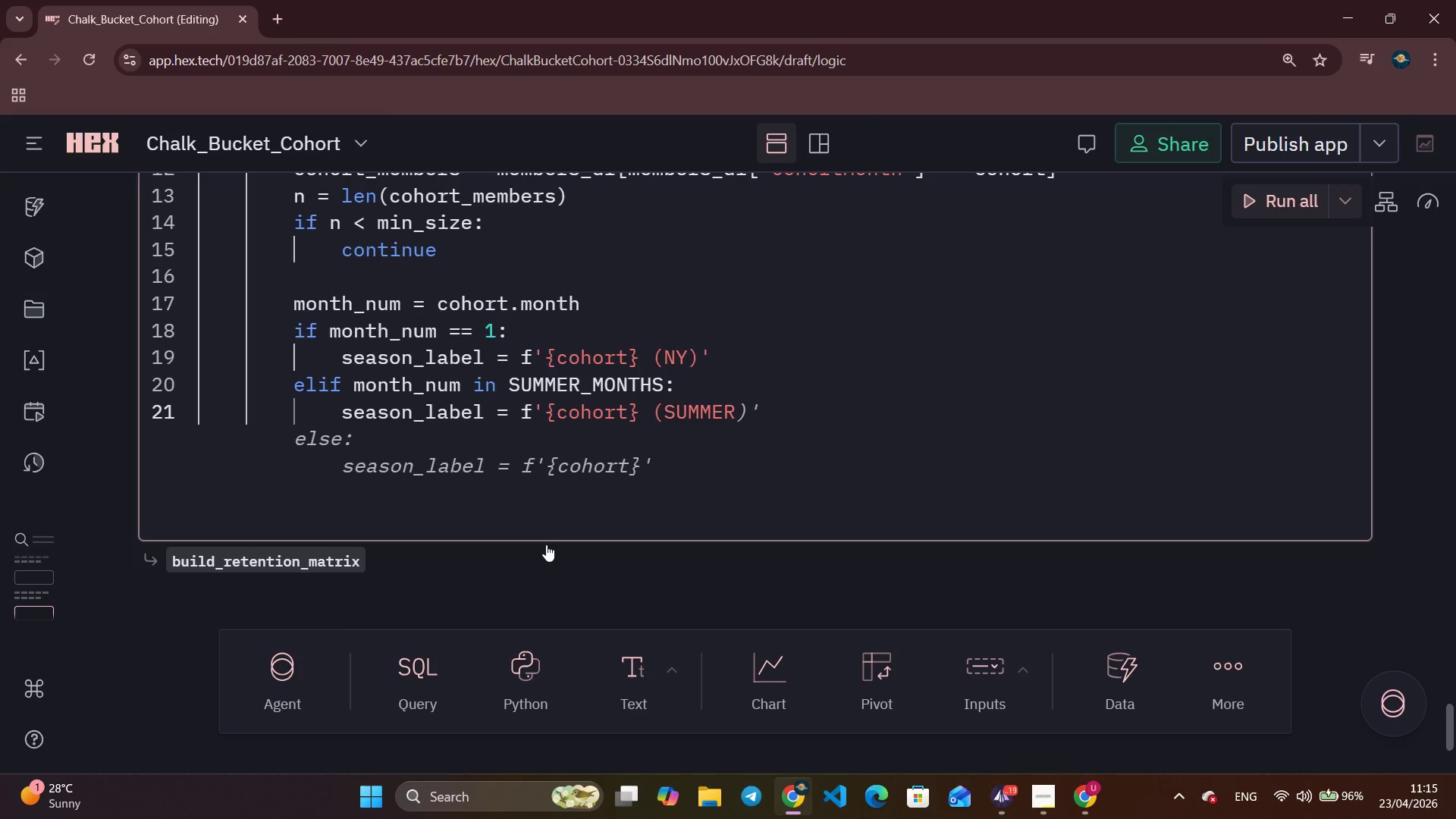 
key(Backspace)
 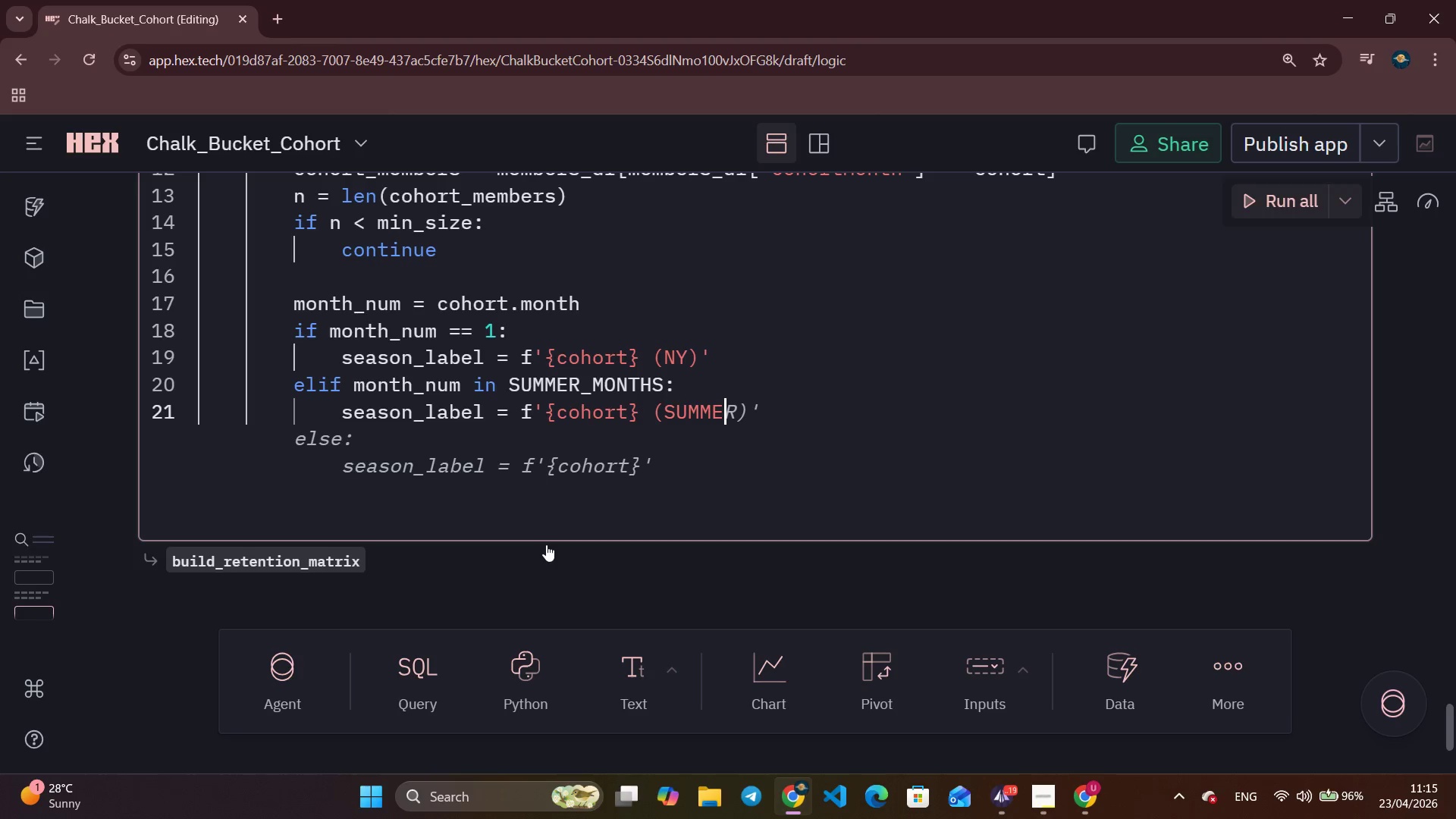 
key(Backspace)
 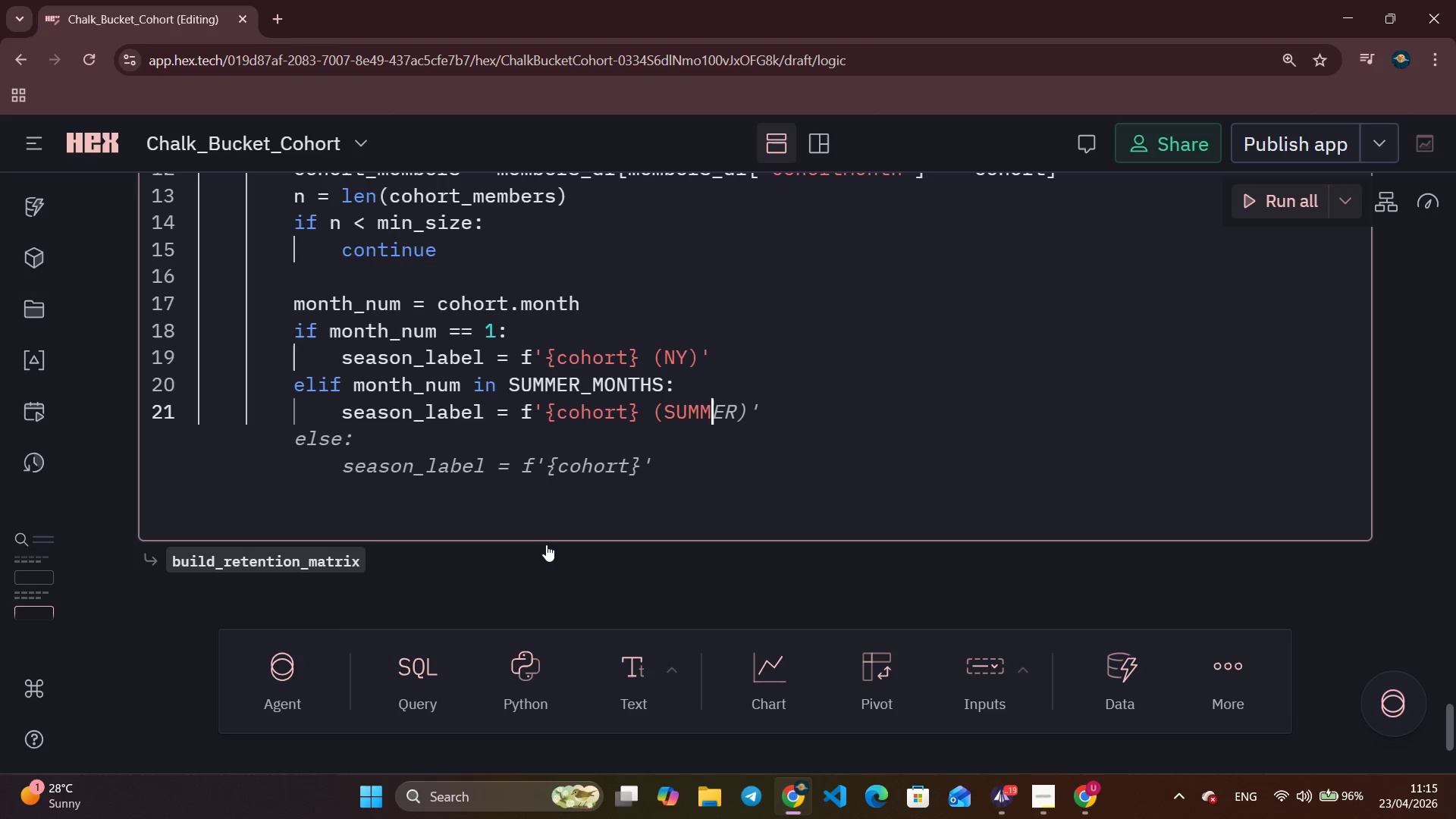 
key(Backspace)
 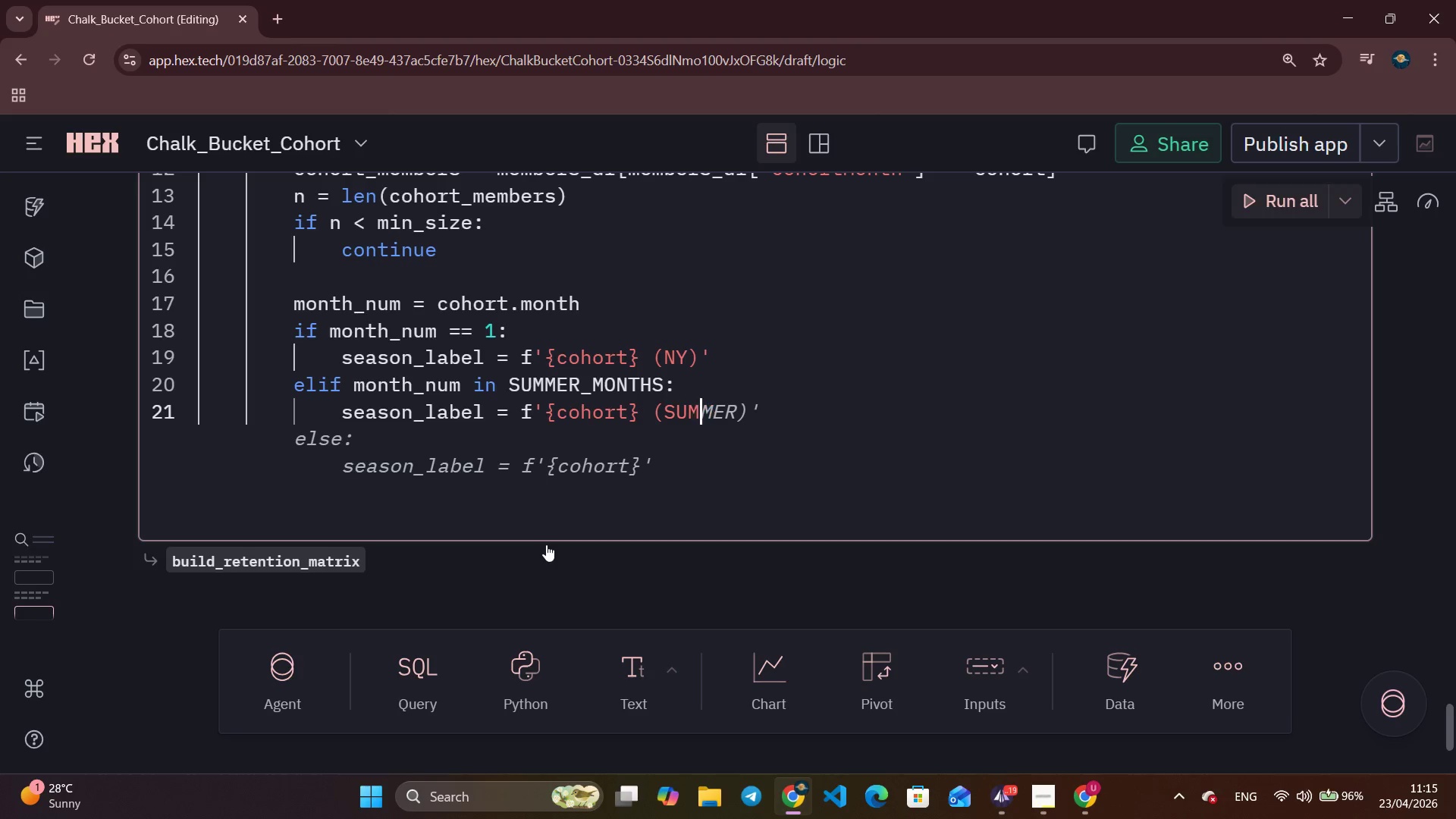 
key(Backspace)
 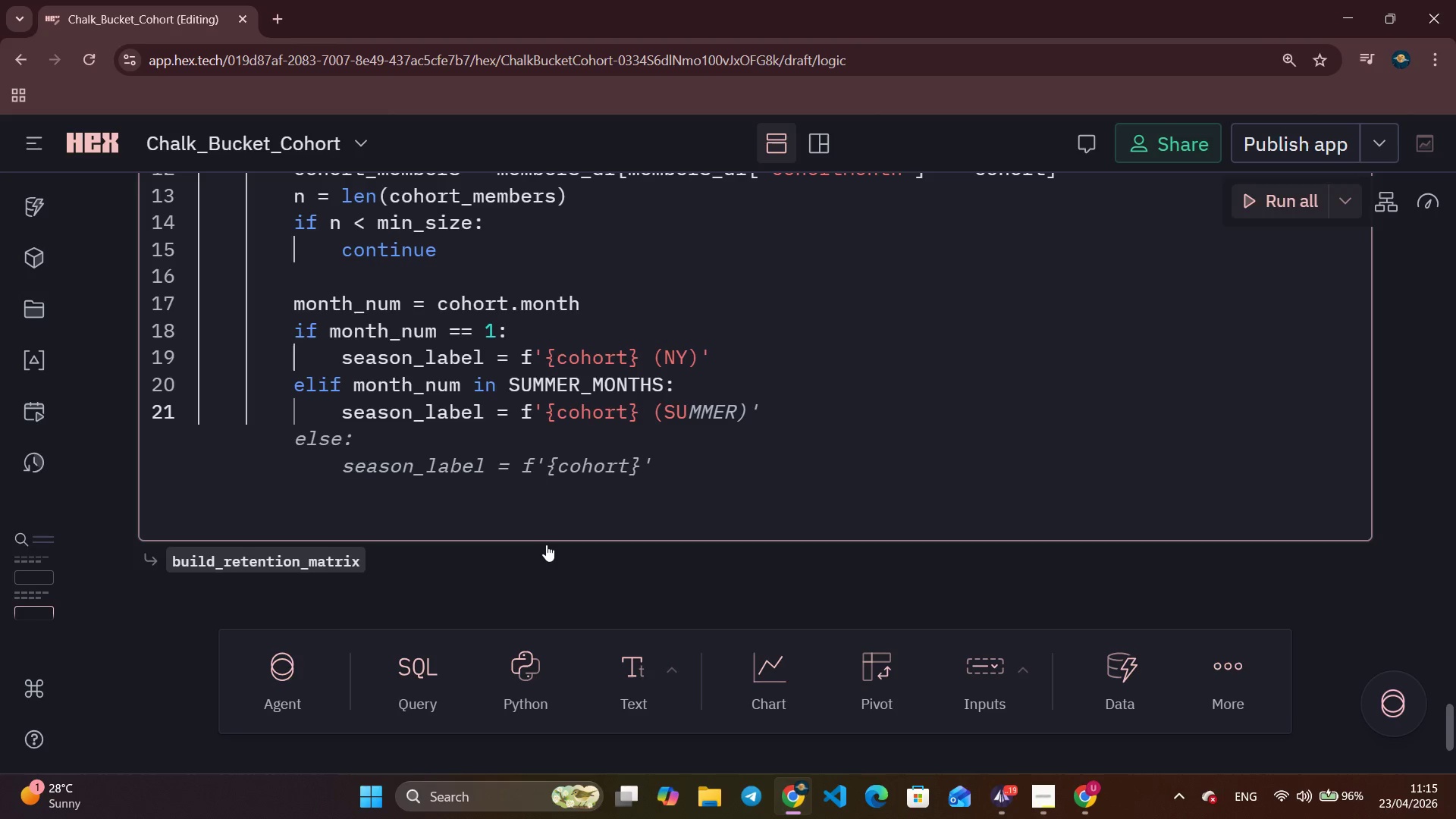 
key(ArrowRight)
 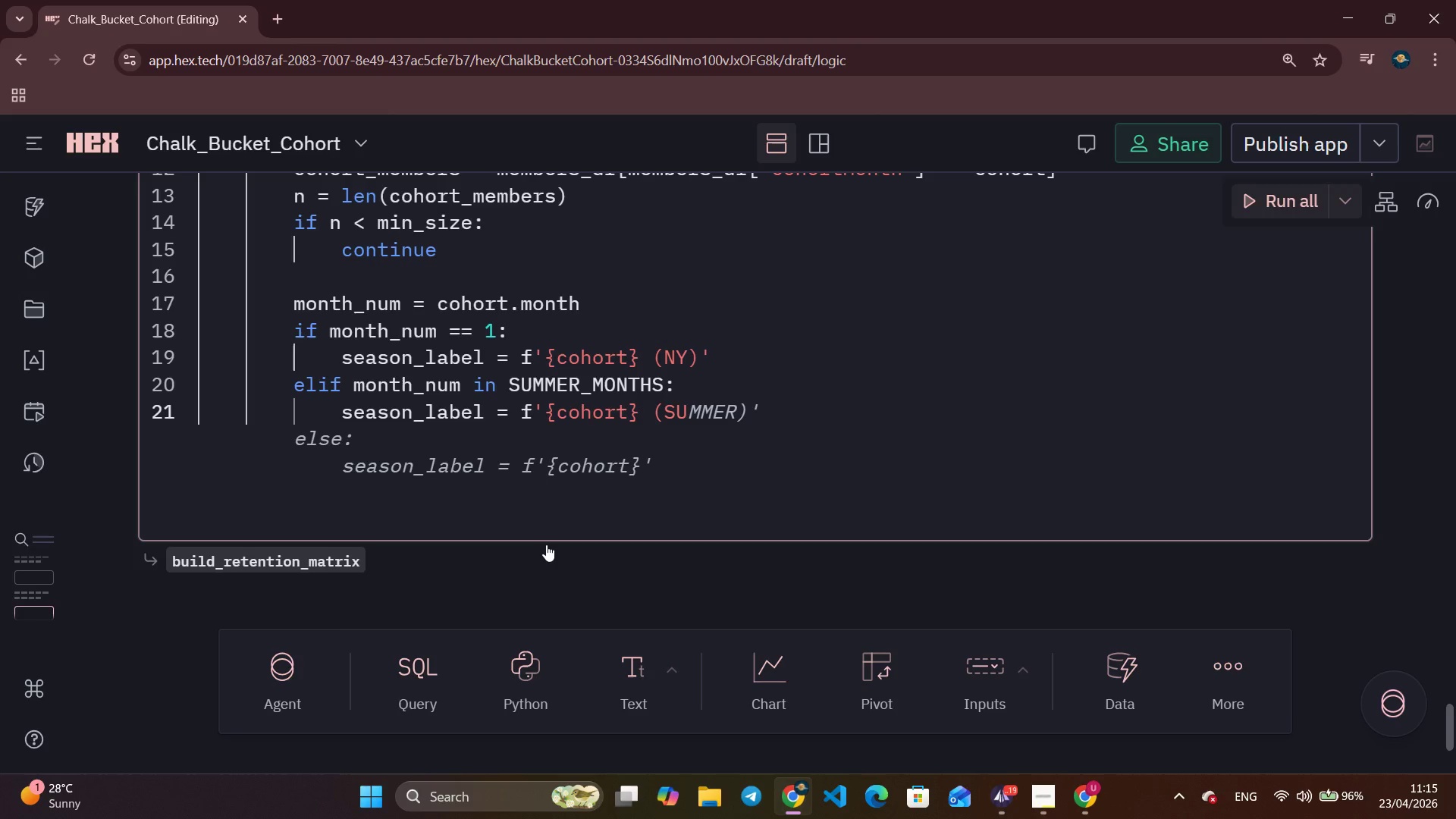 
key(ArrowRight)
 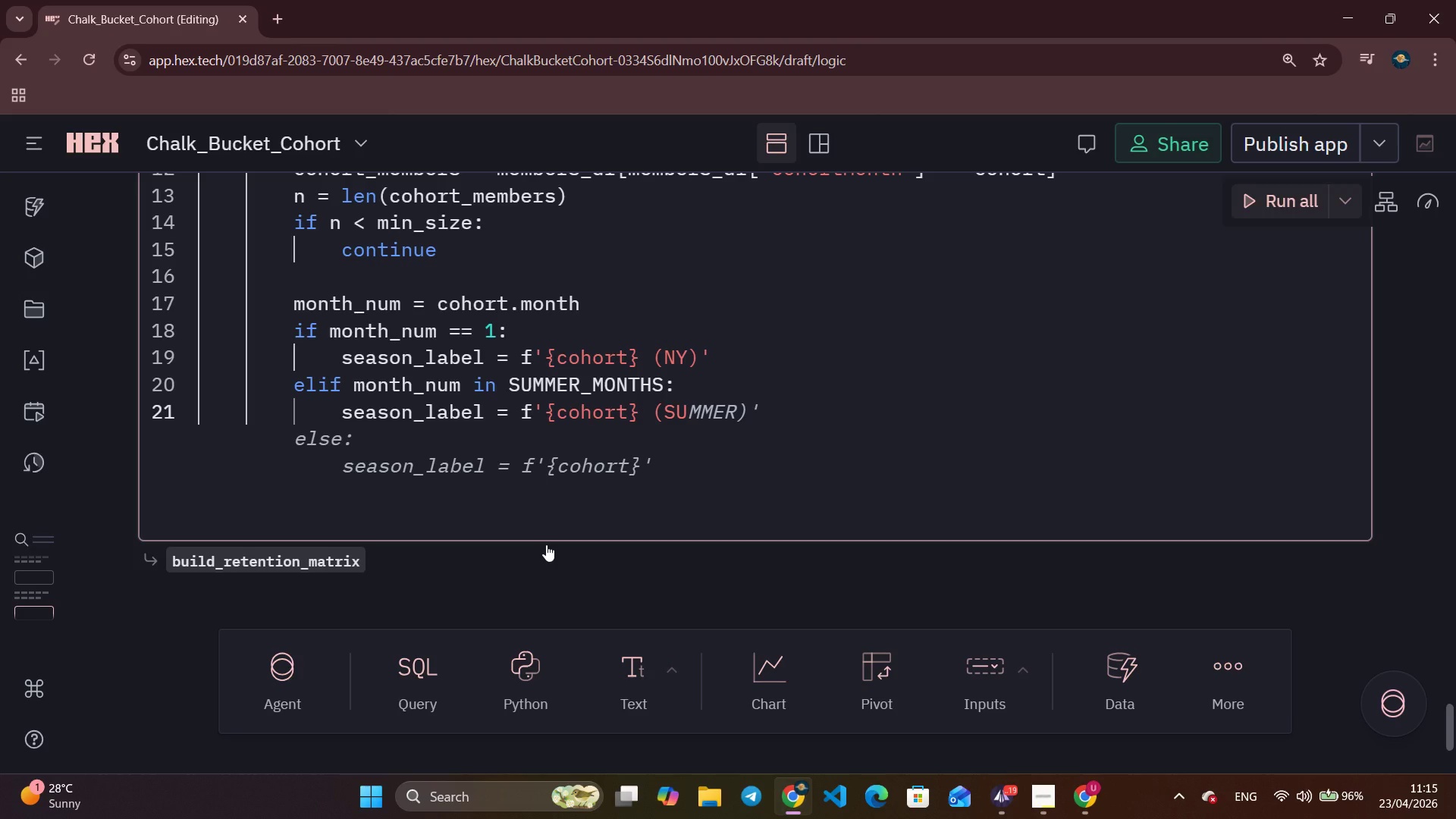 
key(Shift+0)
 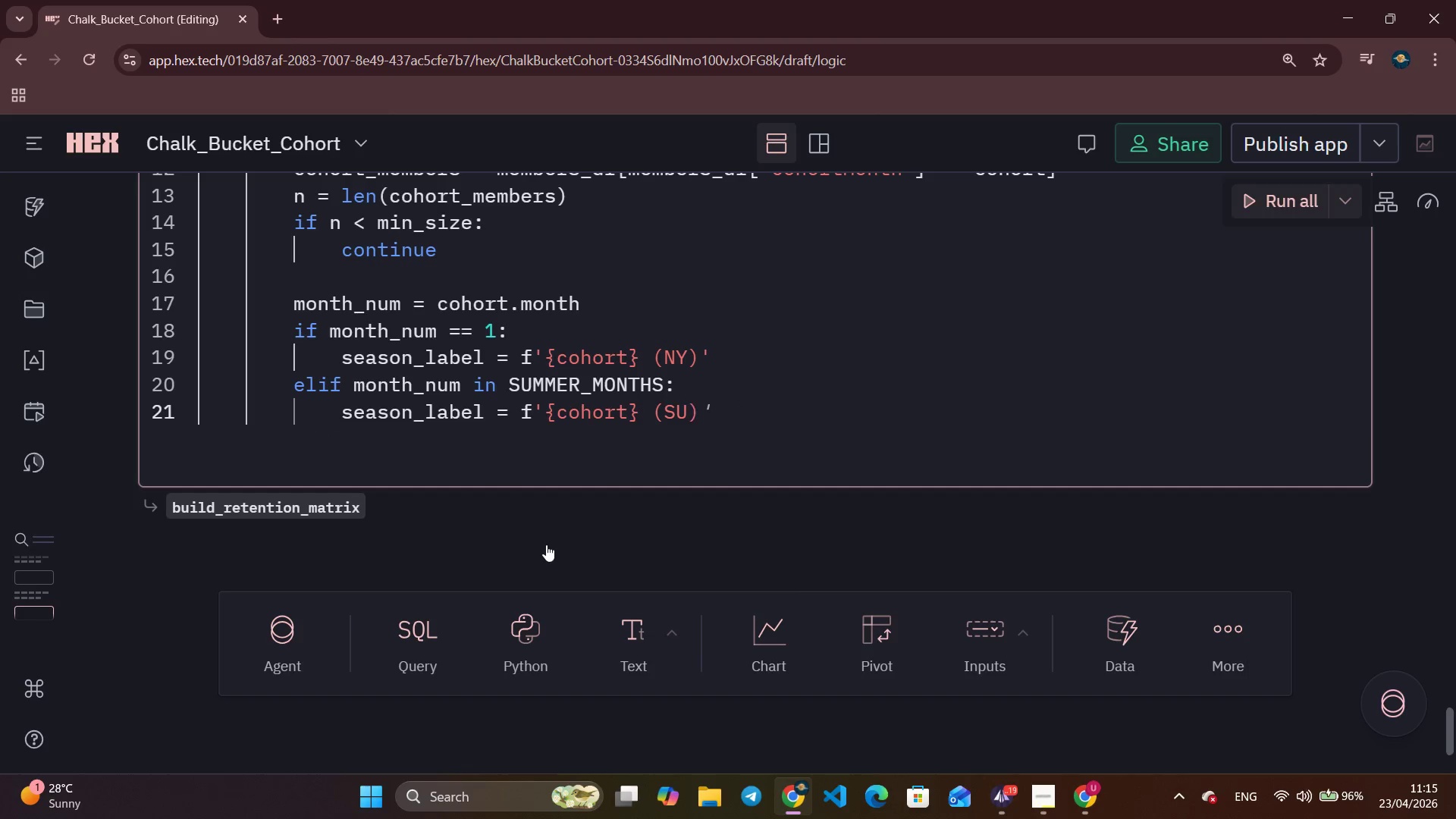 
key(Quote)
 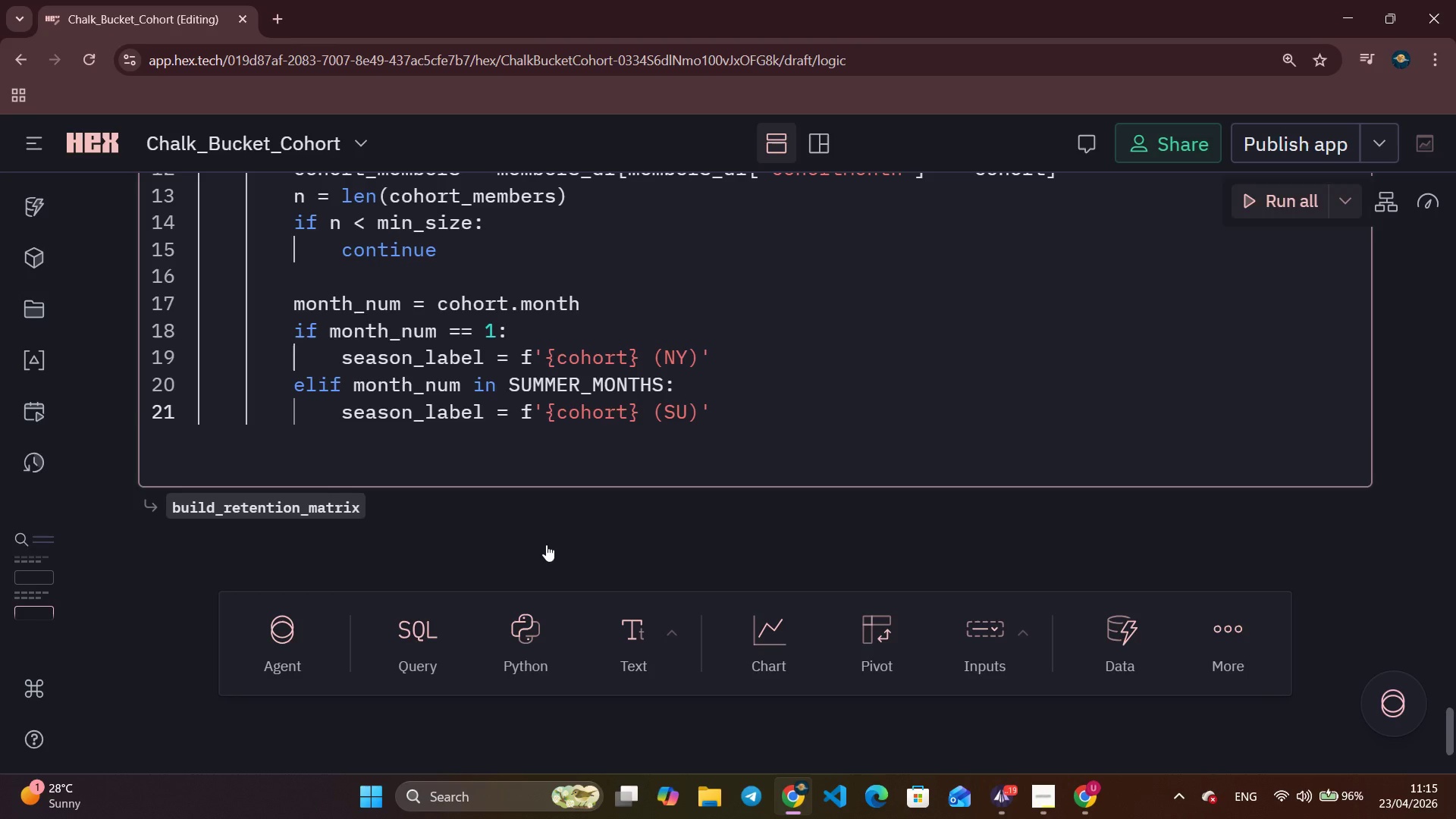 
key(Enter)
 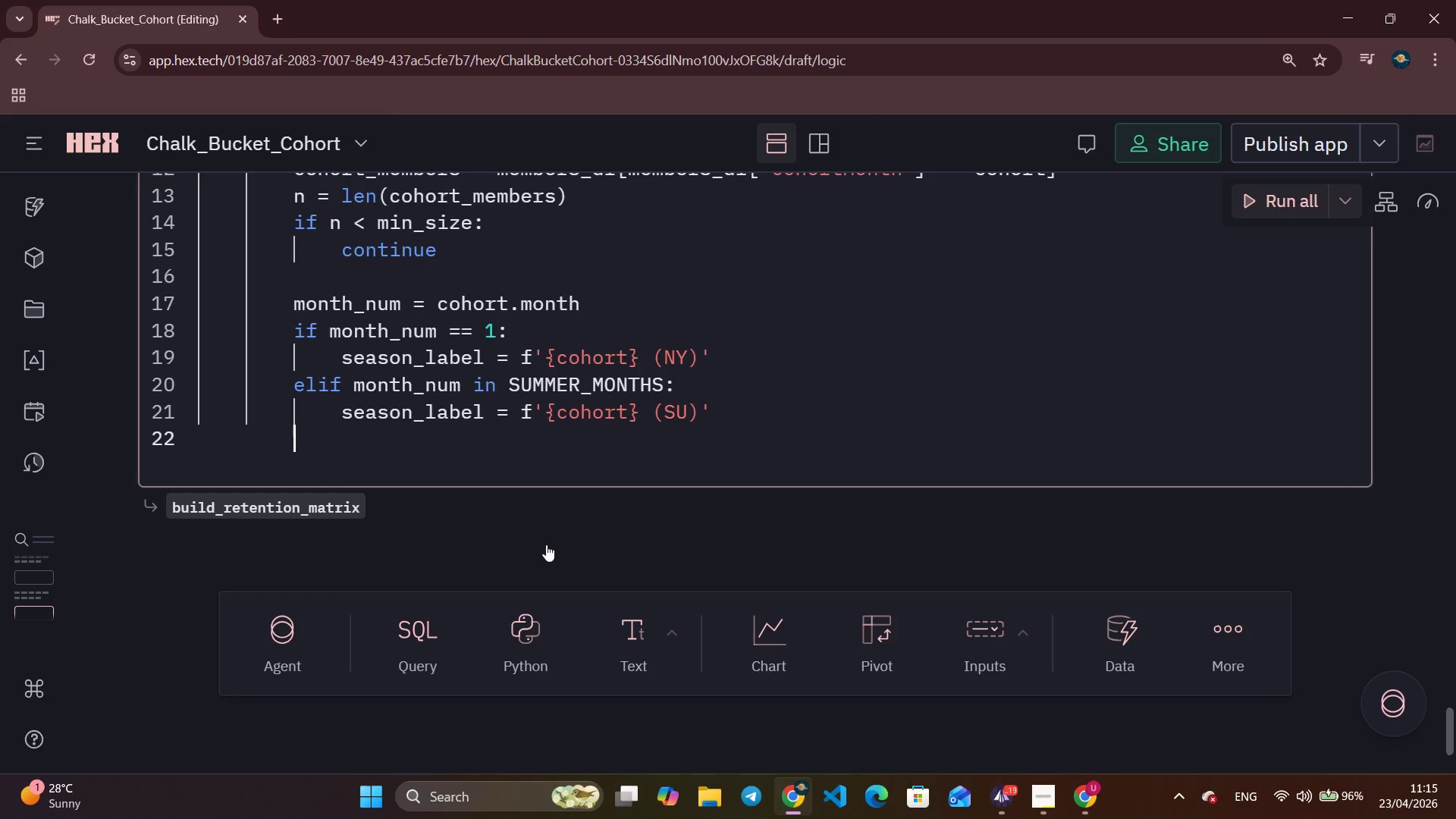 
key(Backspace)
 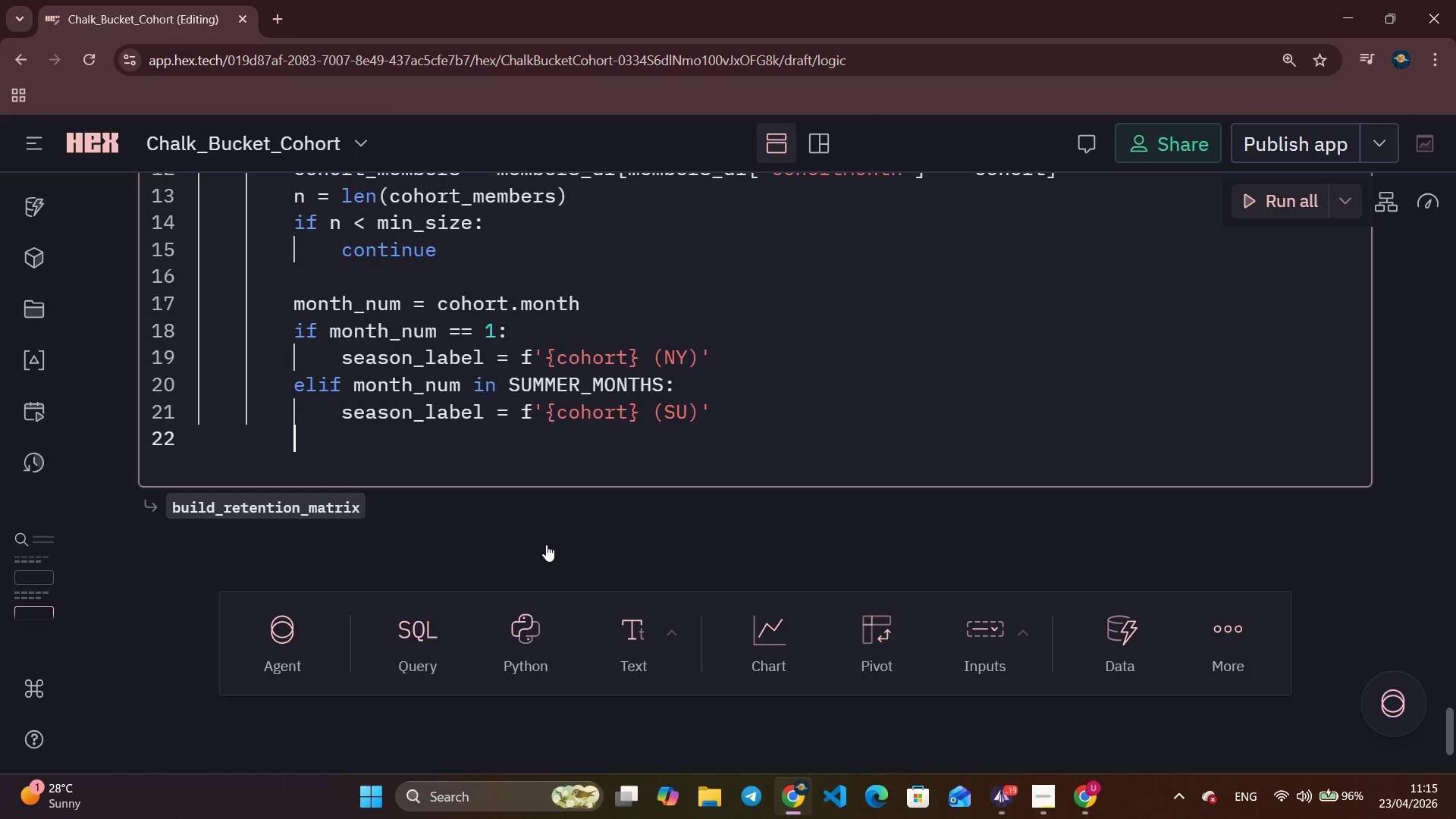 
type(else: )
 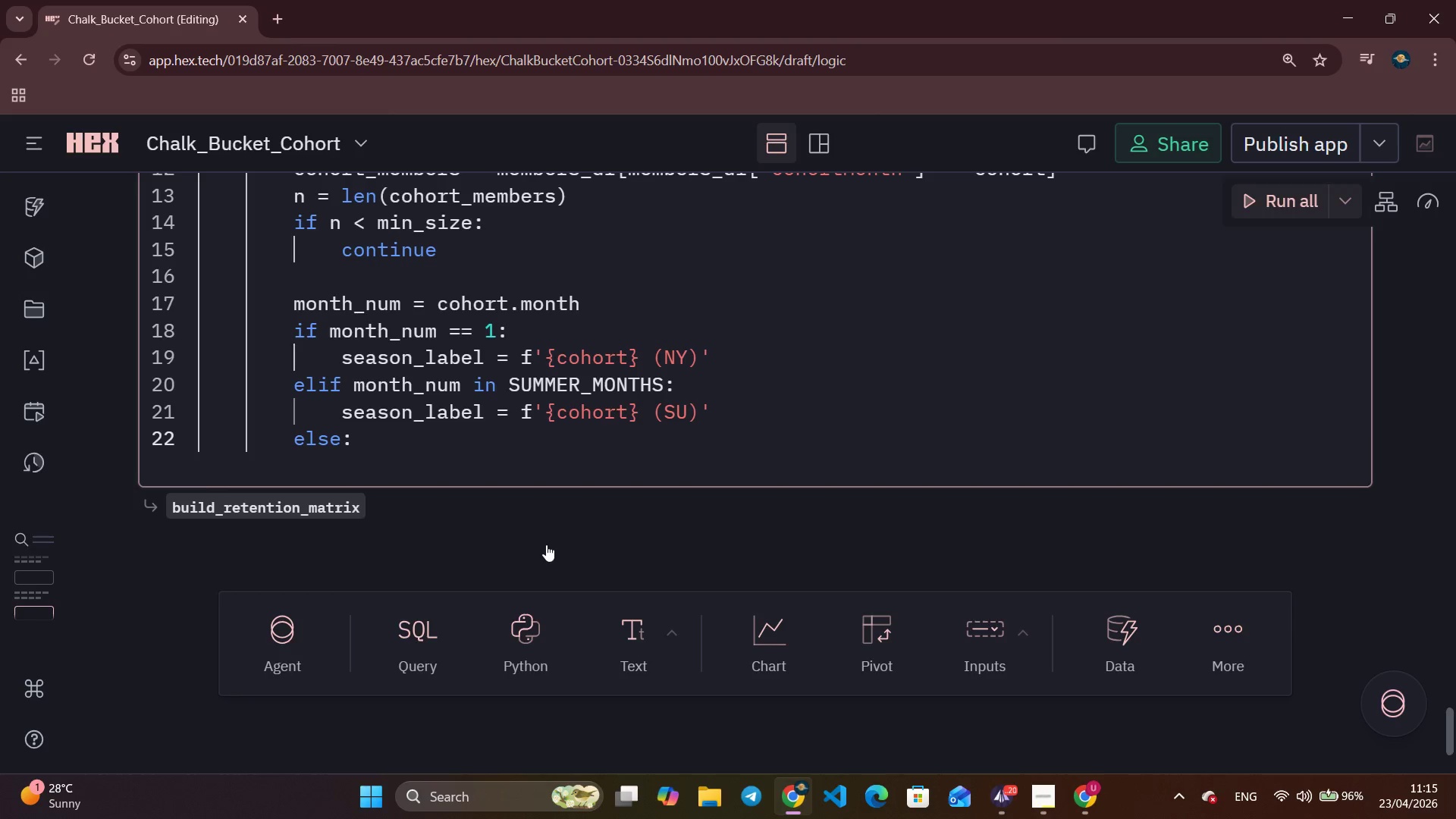 
key(Enter)
 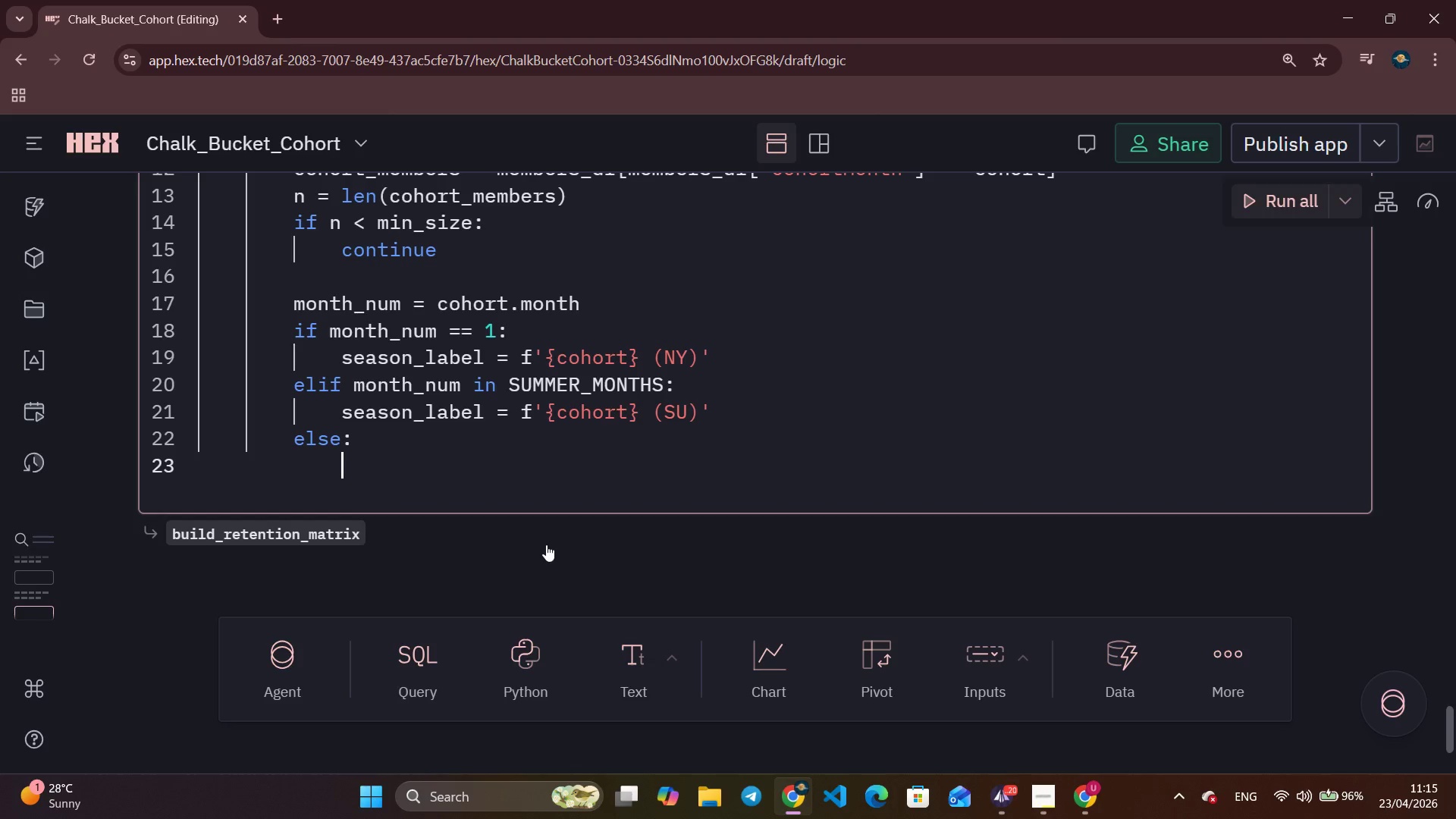 
type(season)
 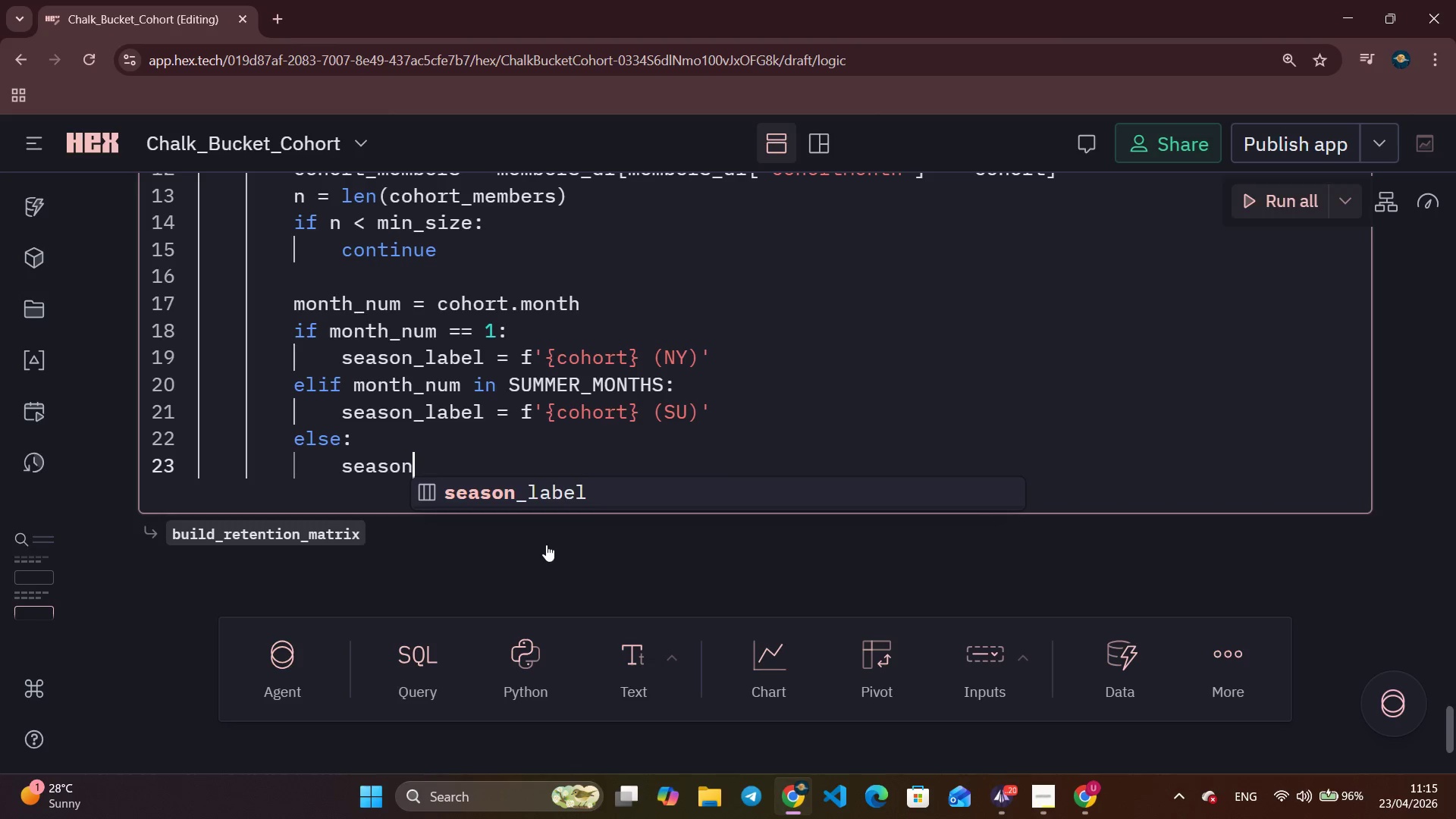 
key(Enter)
 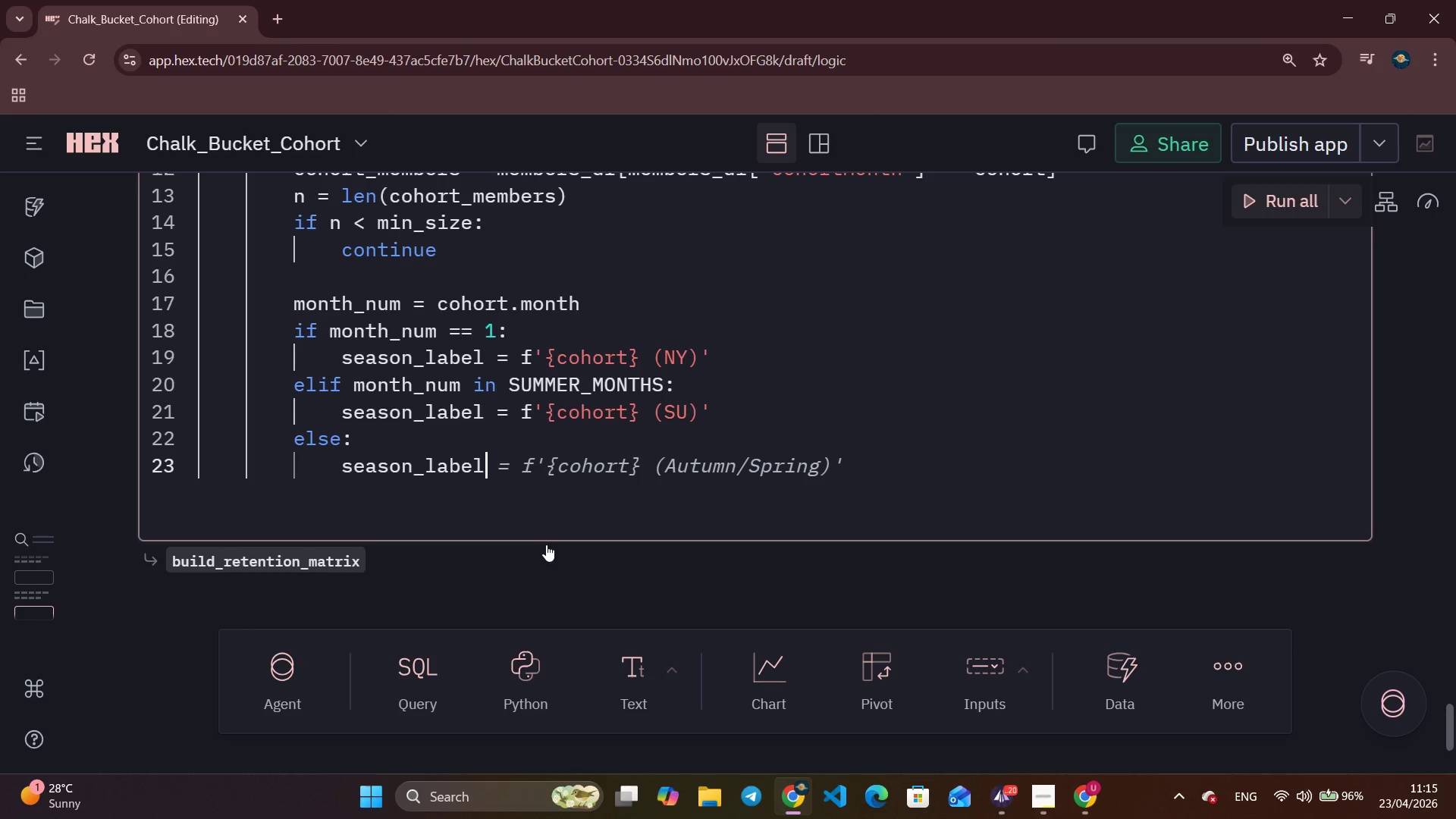 
type( = str()
 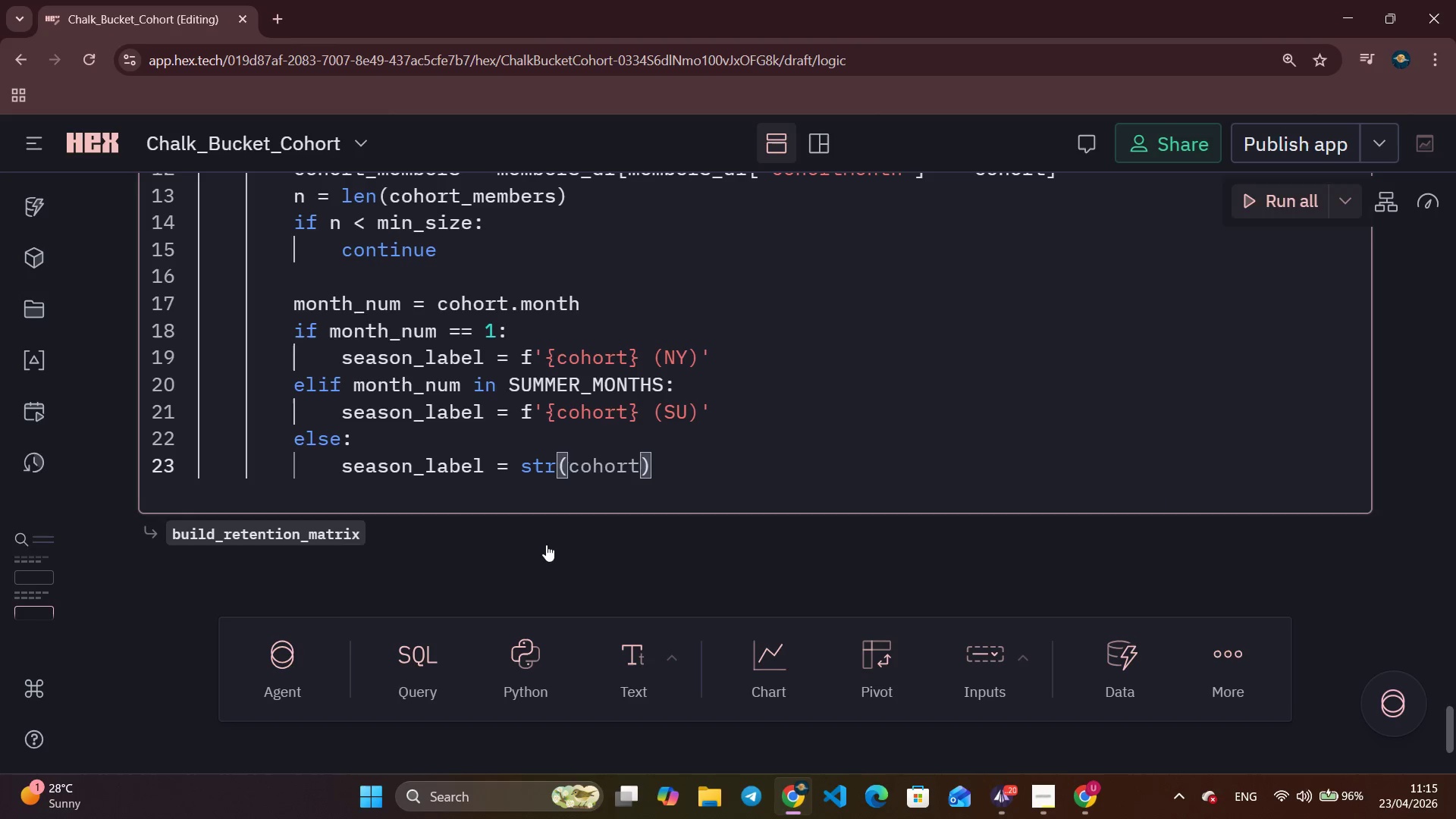 
key(Control+ArrowRight)
 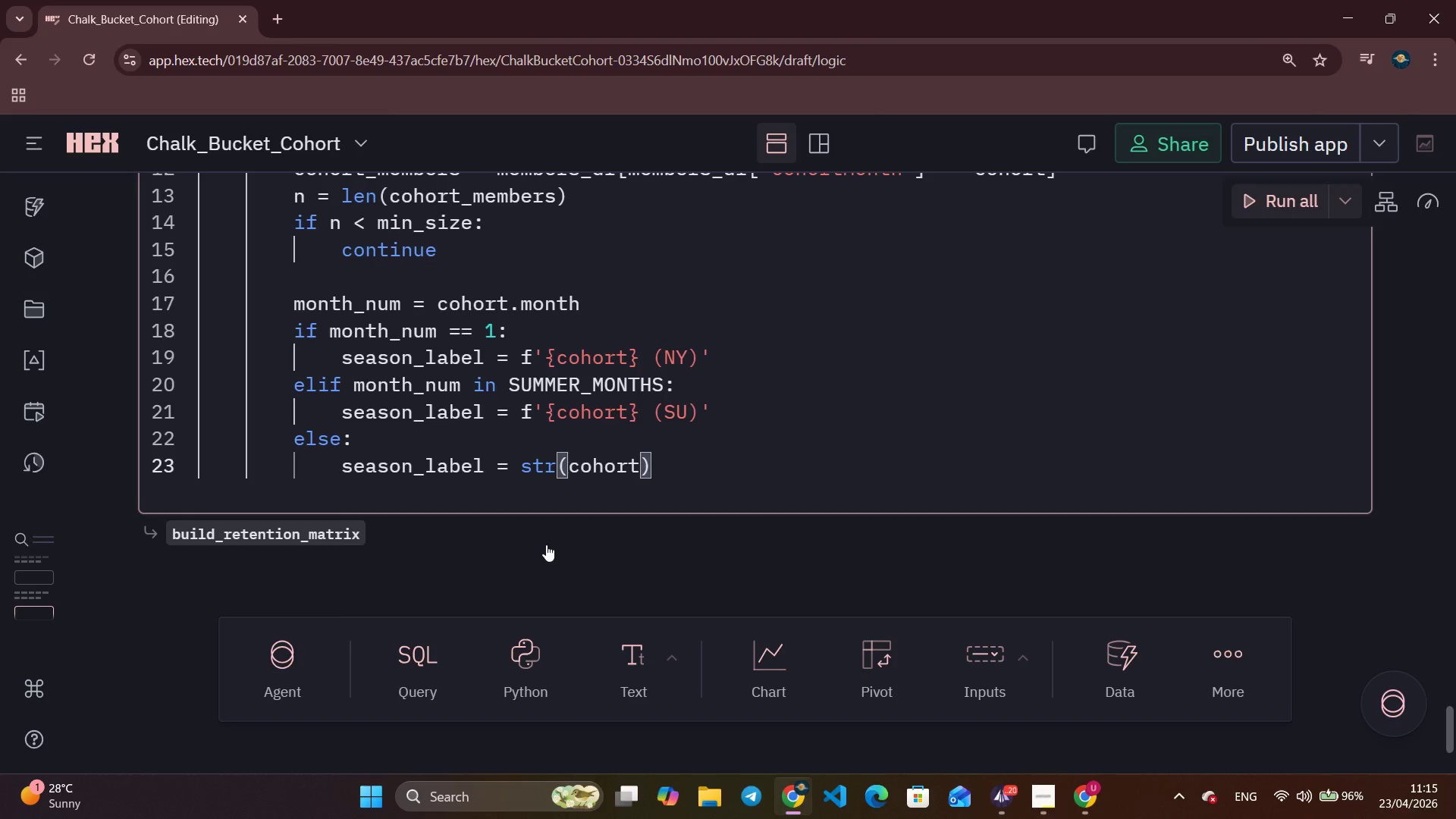 
key(Enter)
 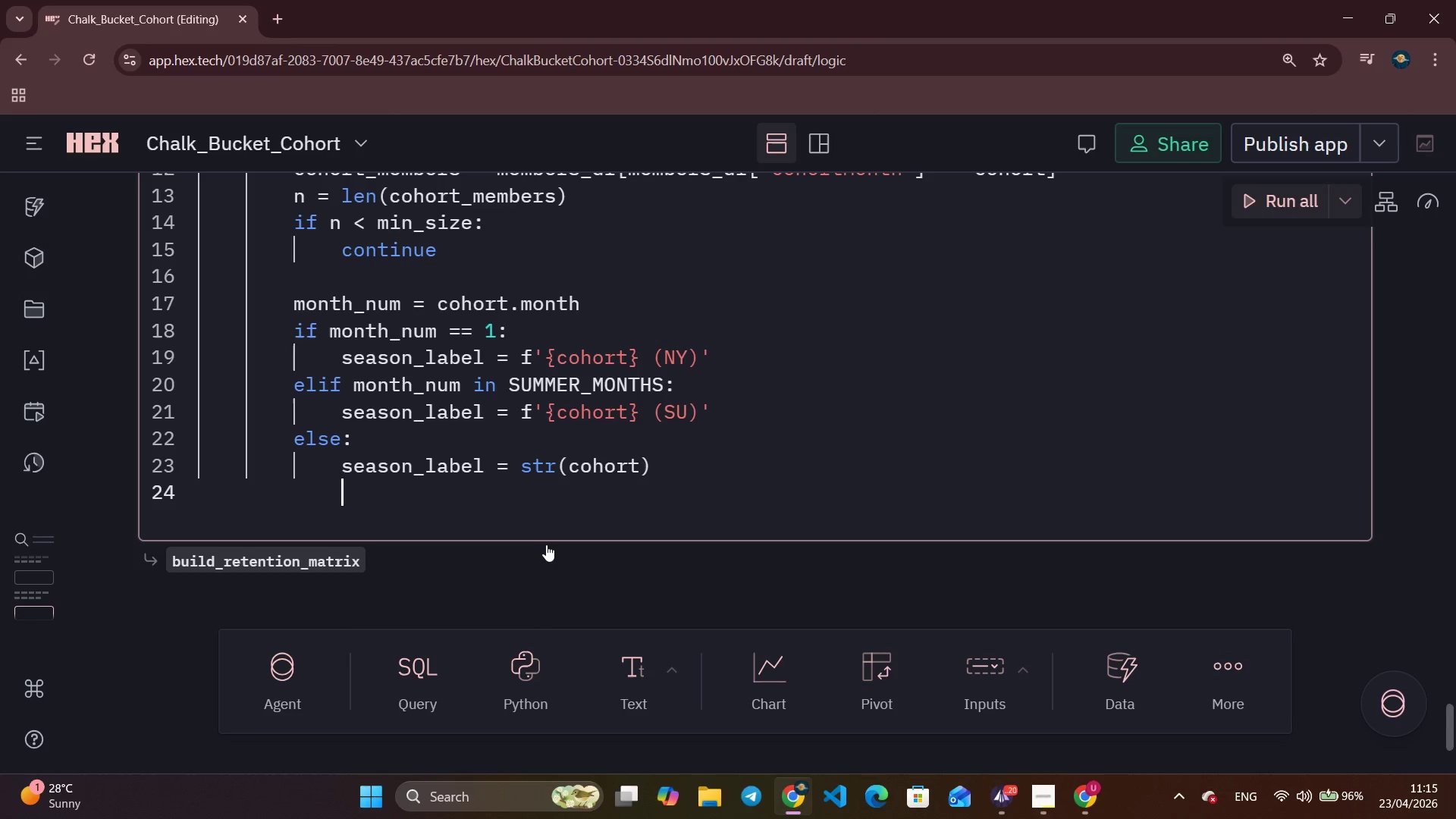 
key(Backspace)
 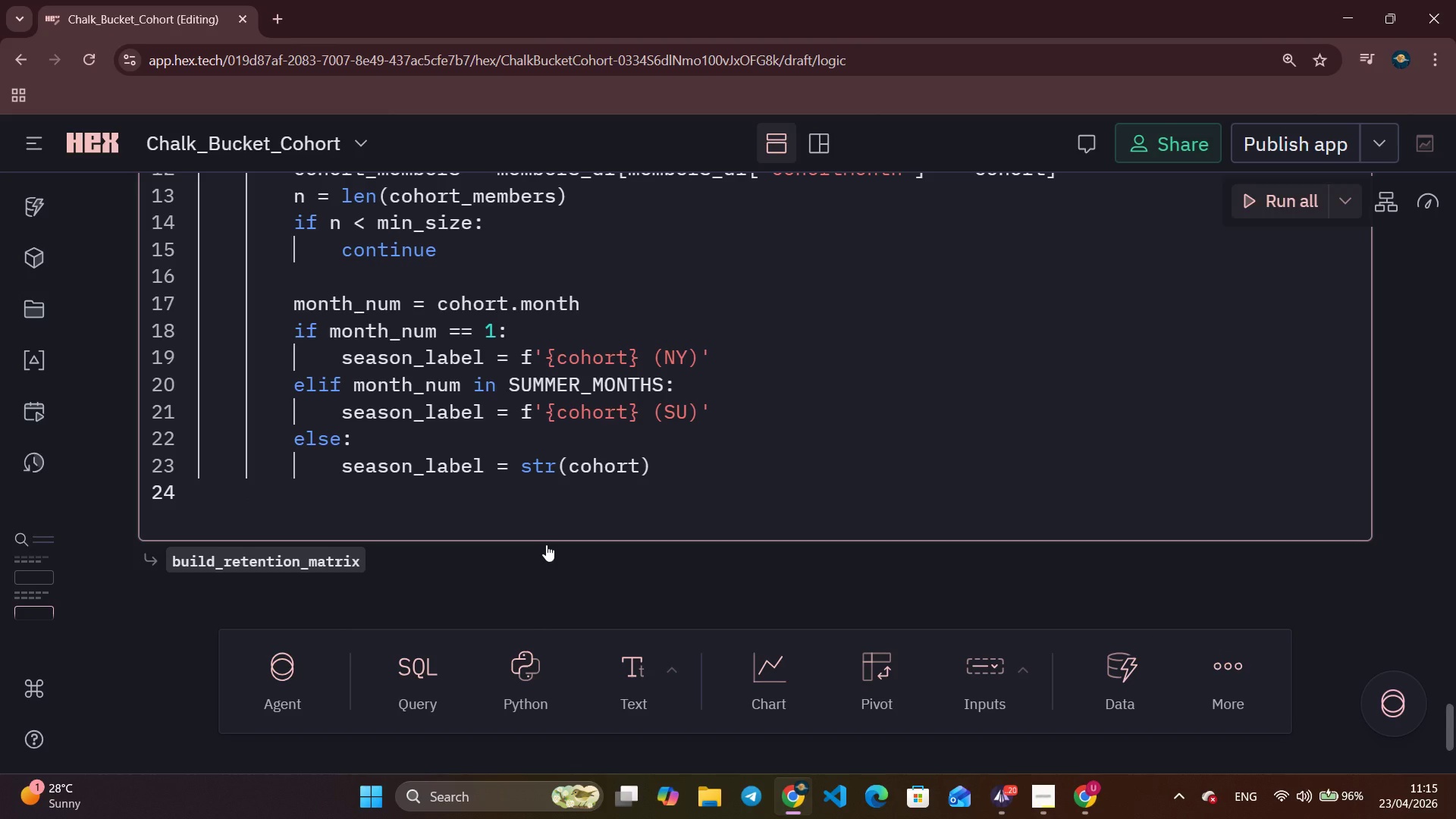 
key(Enter)
 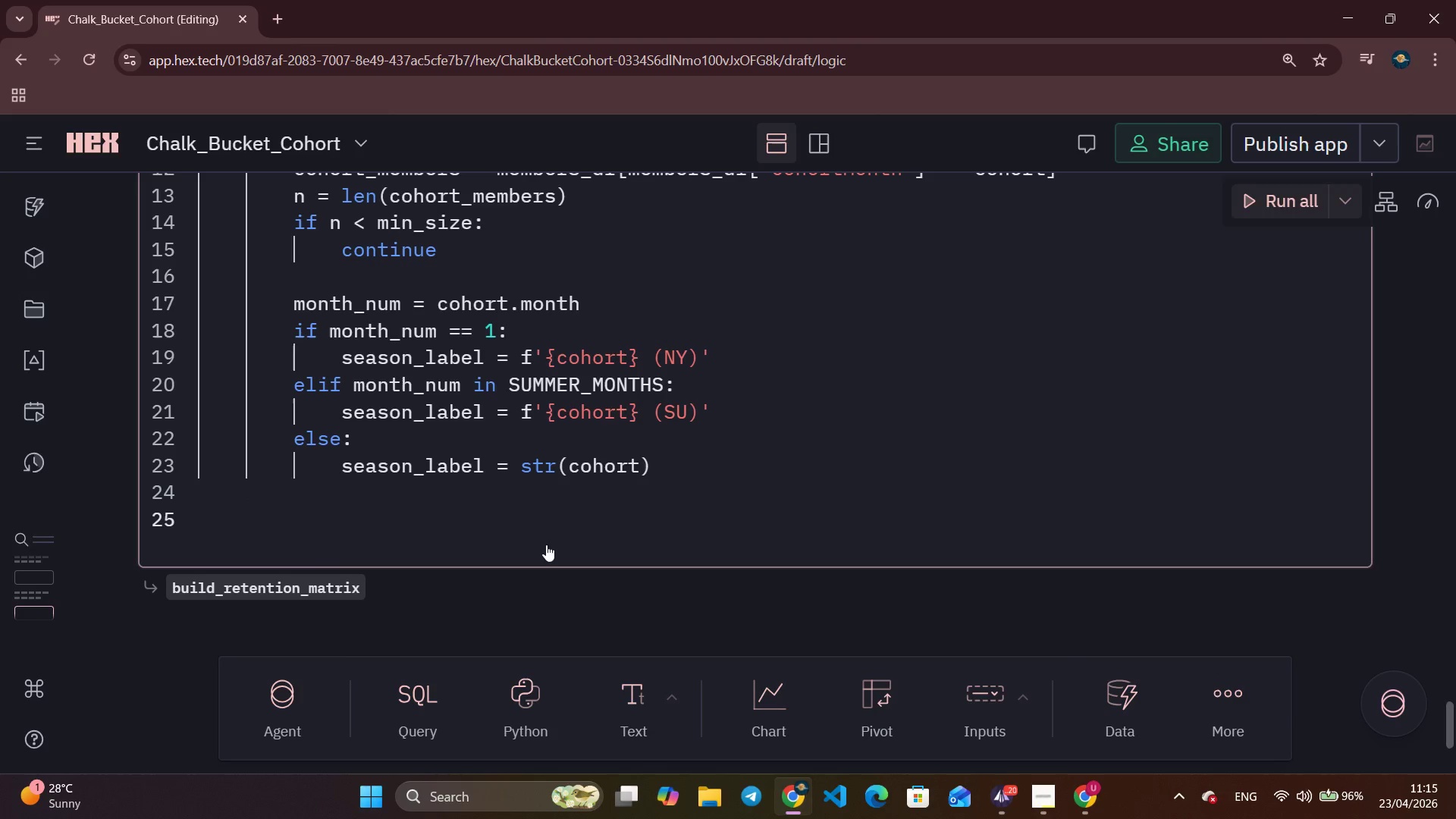 
type(row = {)
 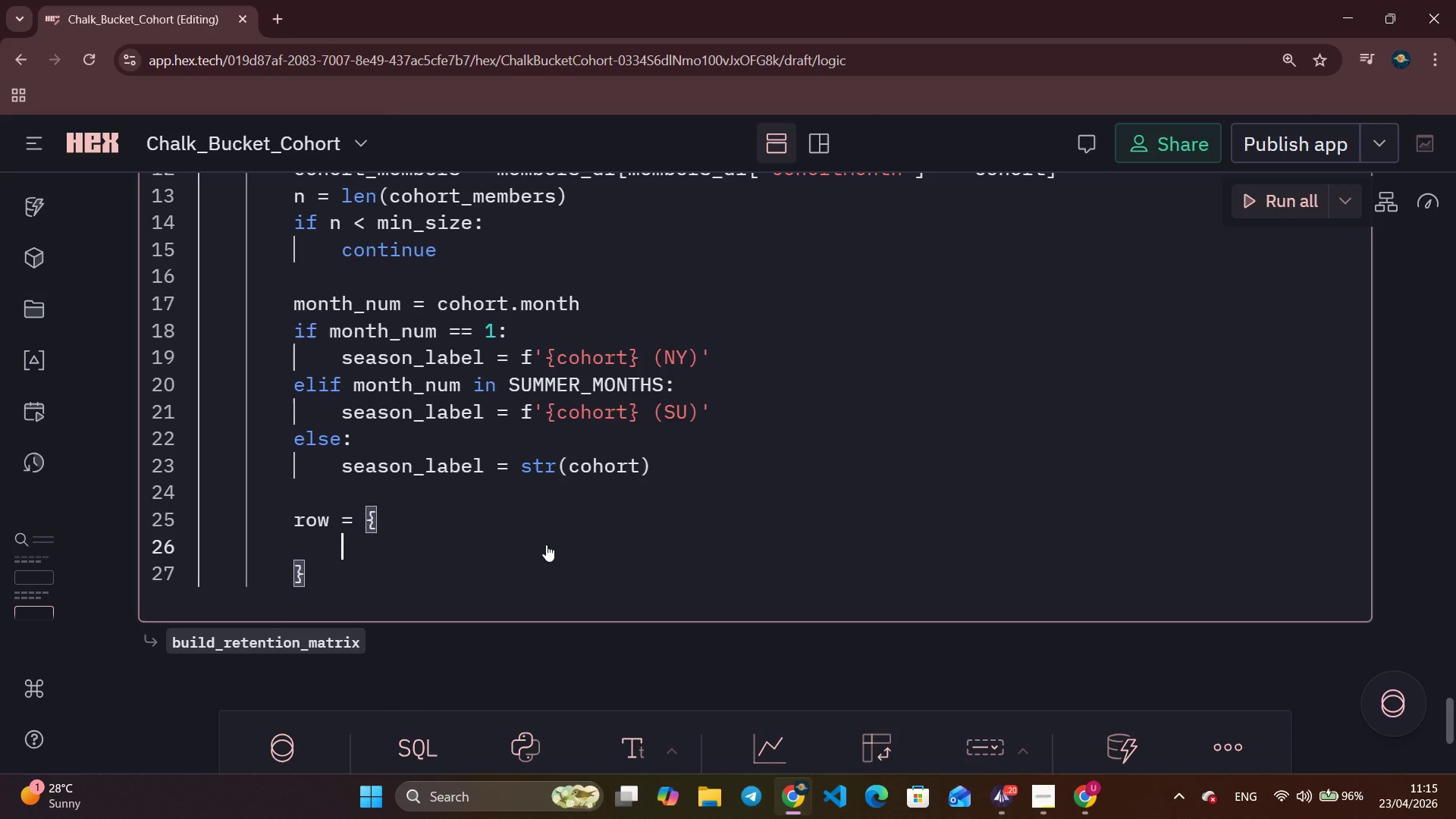 
 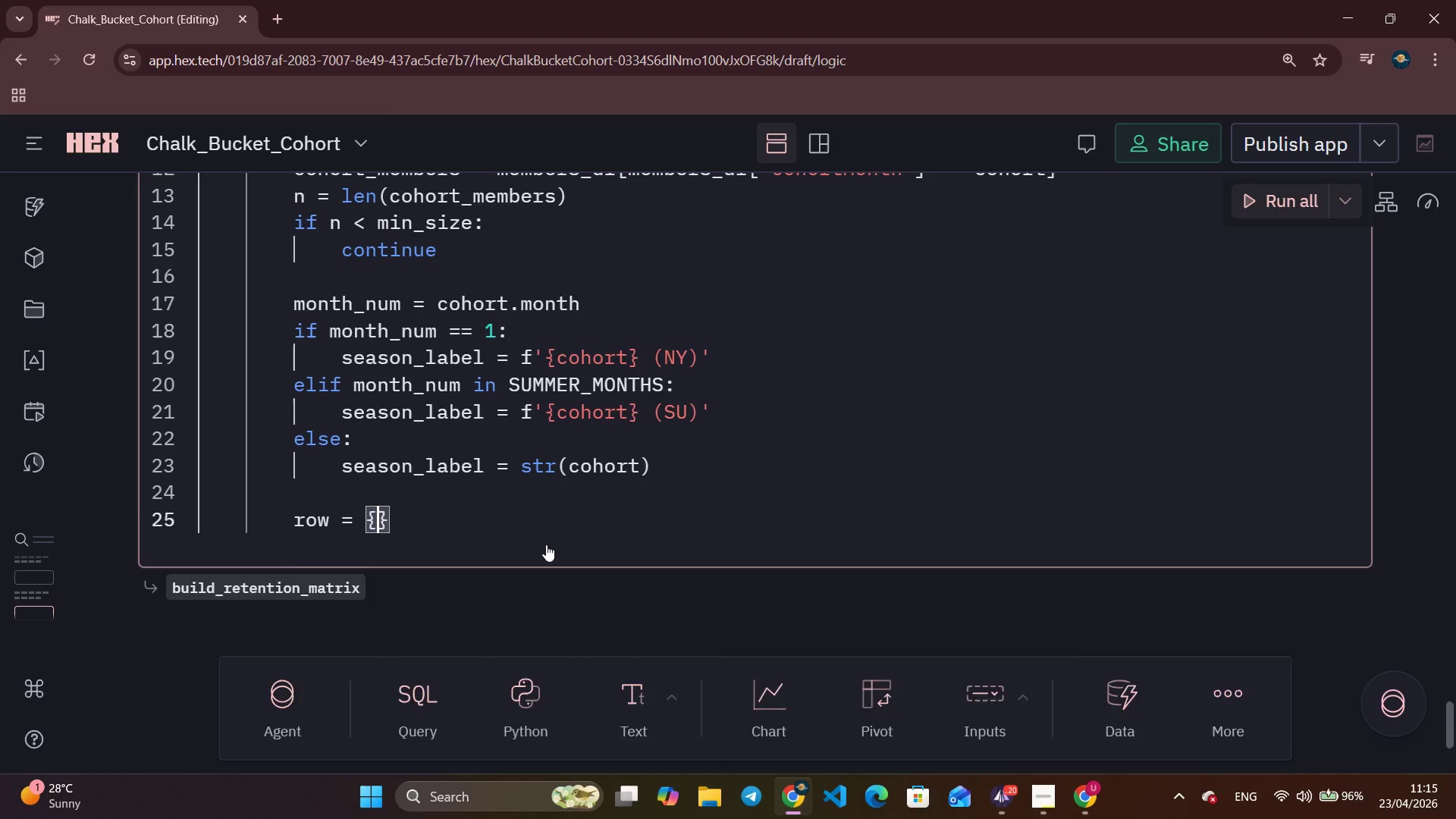 
key(Enter)
 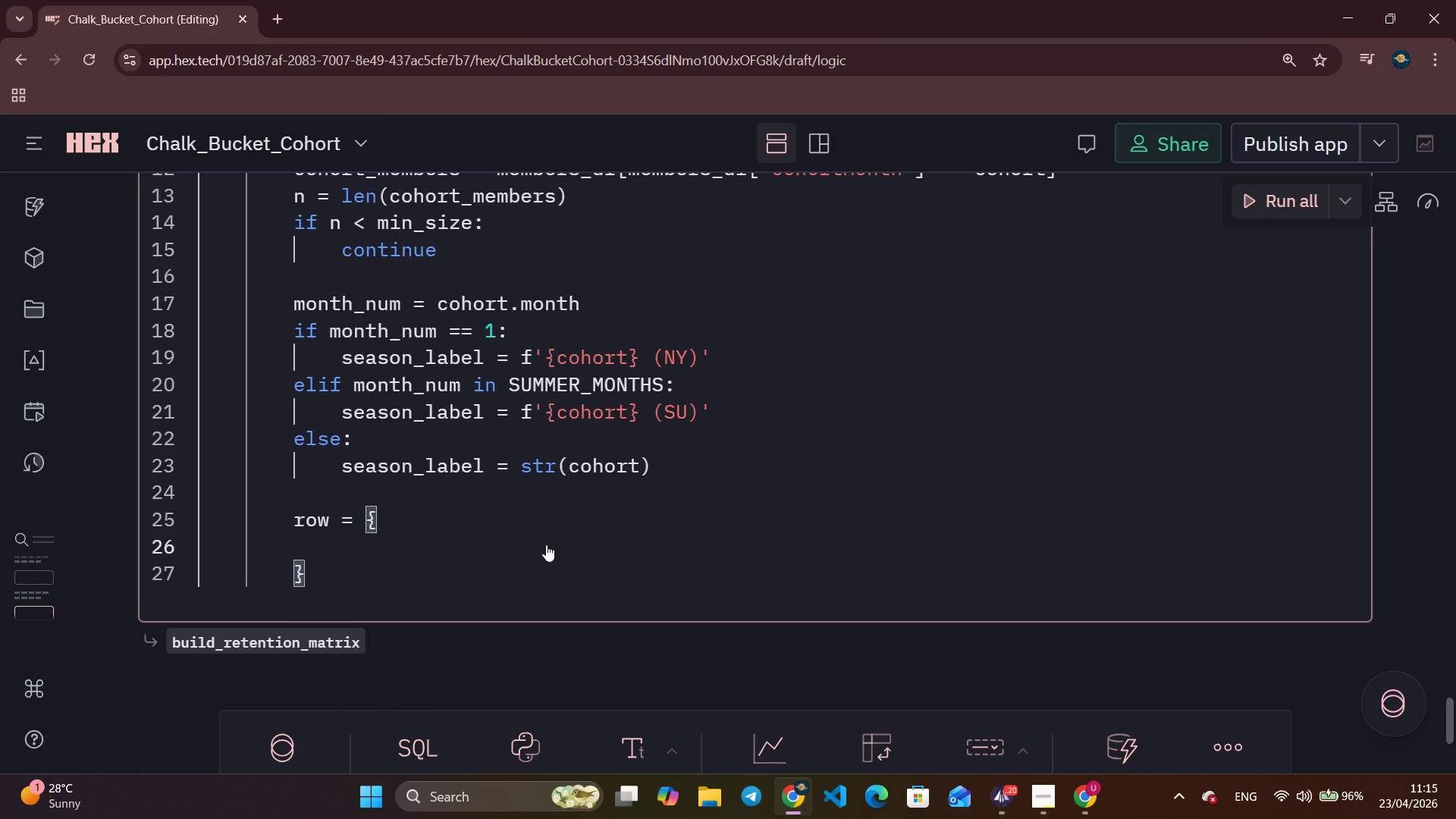 
type('CohortMonth)
 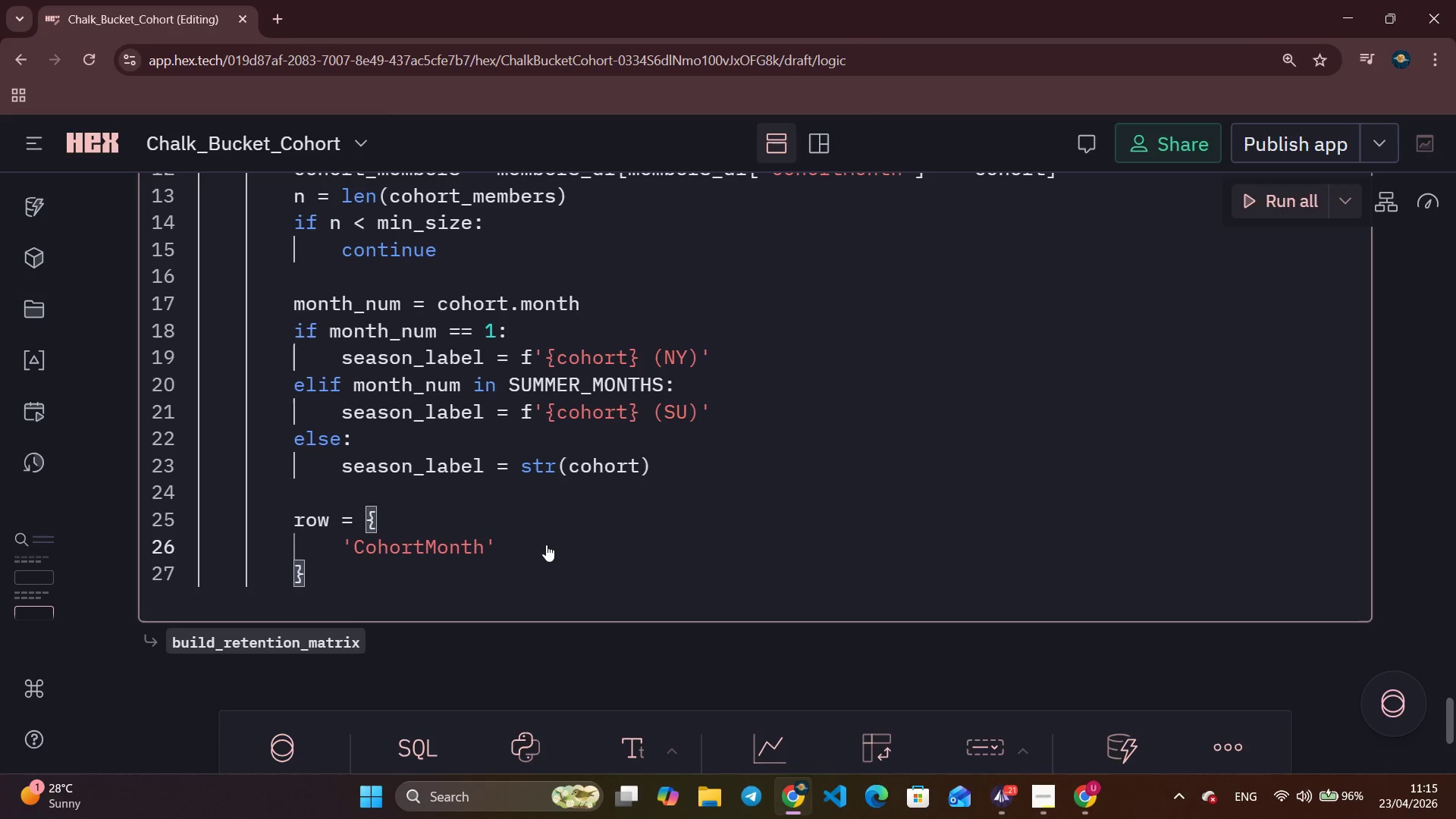 
 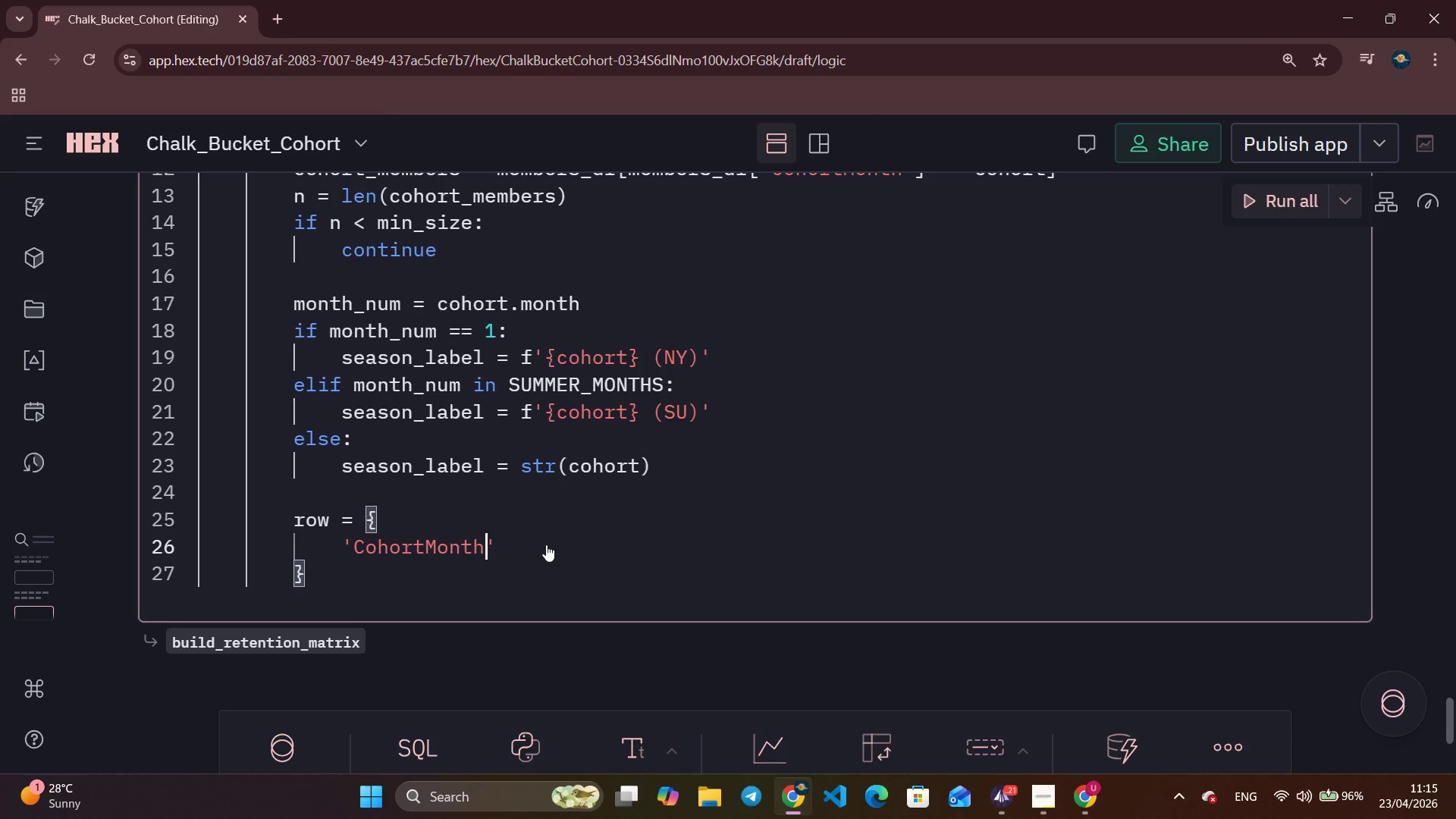 
key(ArrowRight)
 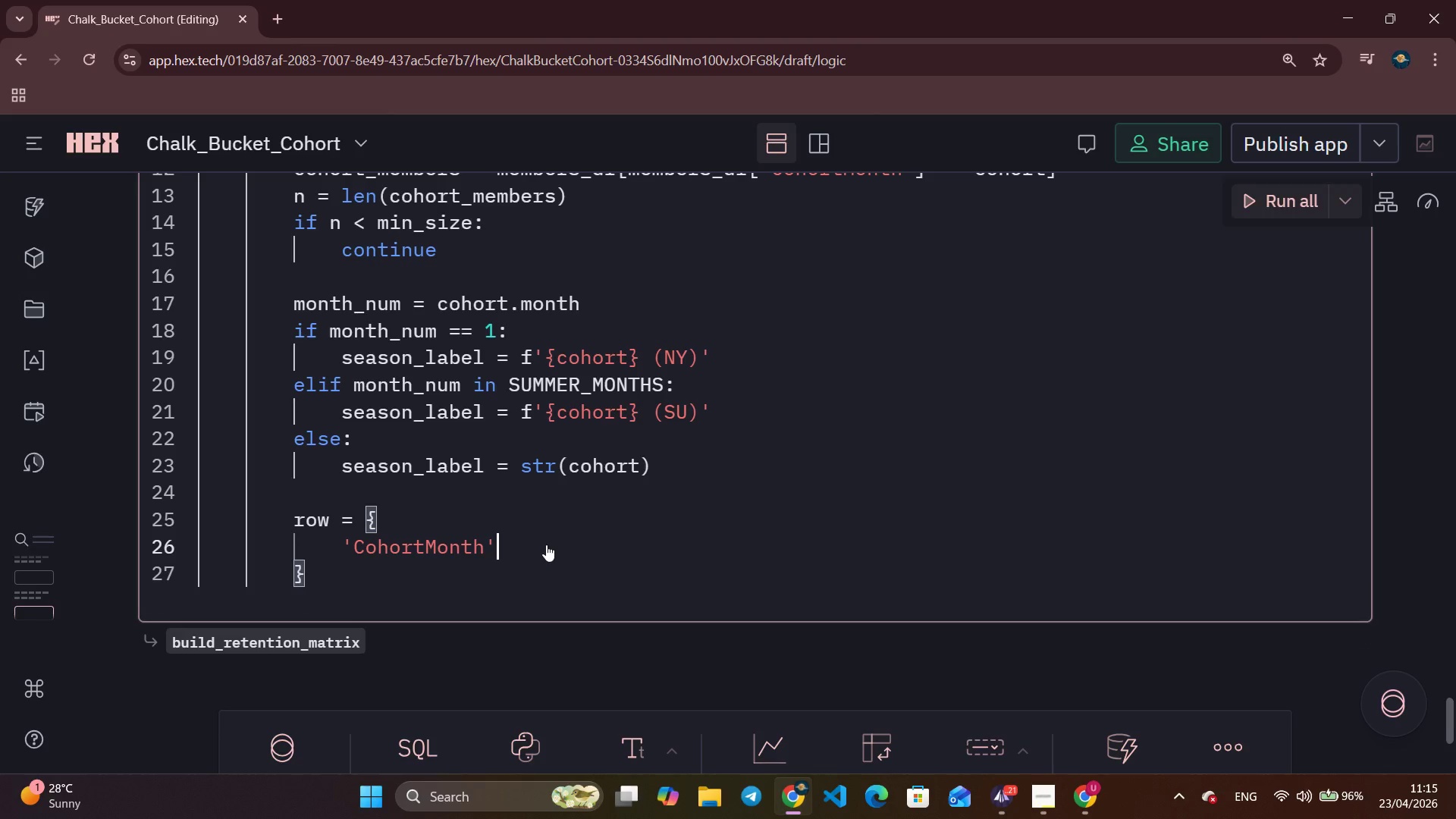 
type(     : cohort,)
 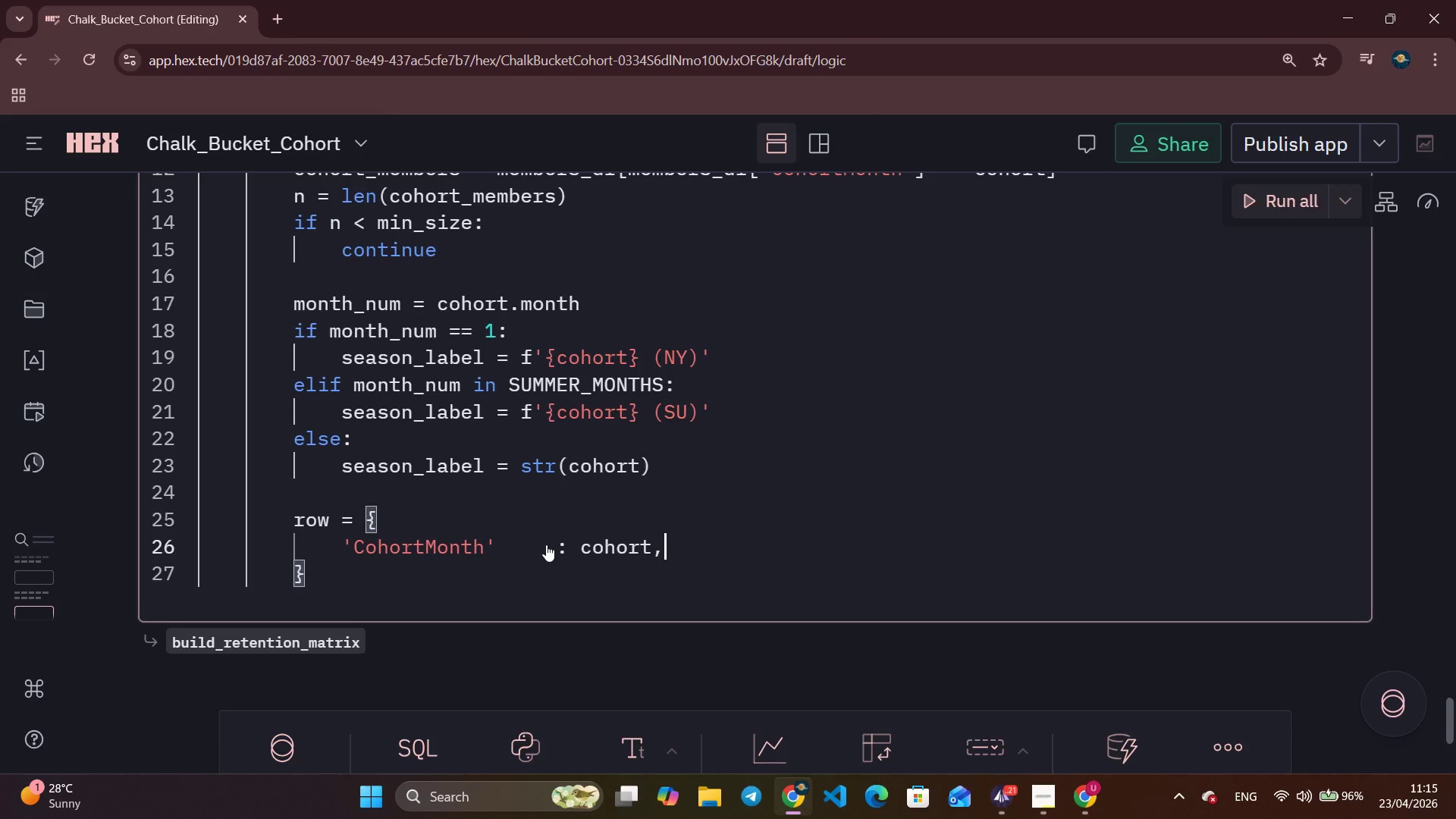 
key(Enter)
 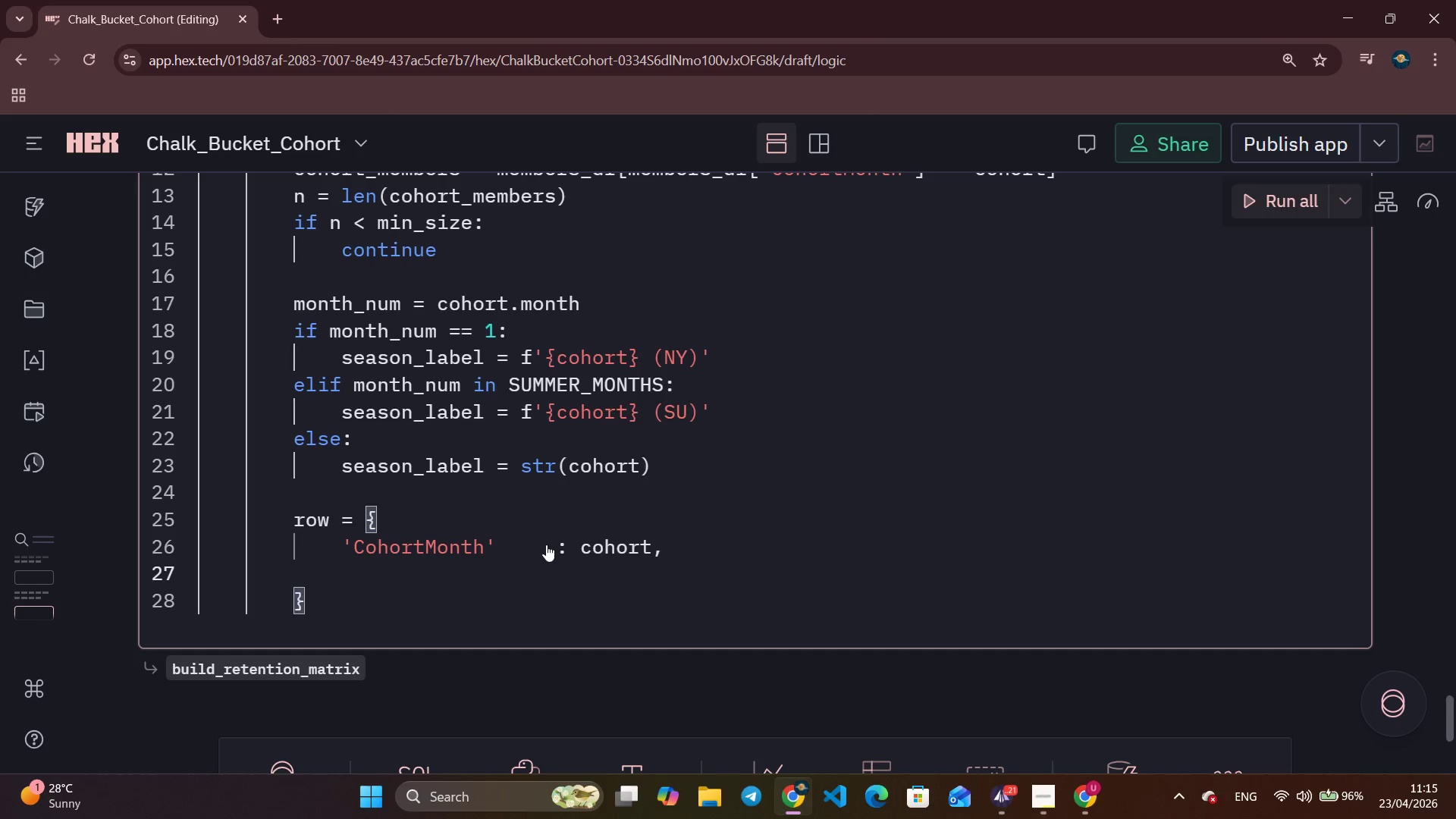 
type(\)
key(Backspace)
type('SeasonLabel)
key(Tab)
key(Backspace)
type(,)
 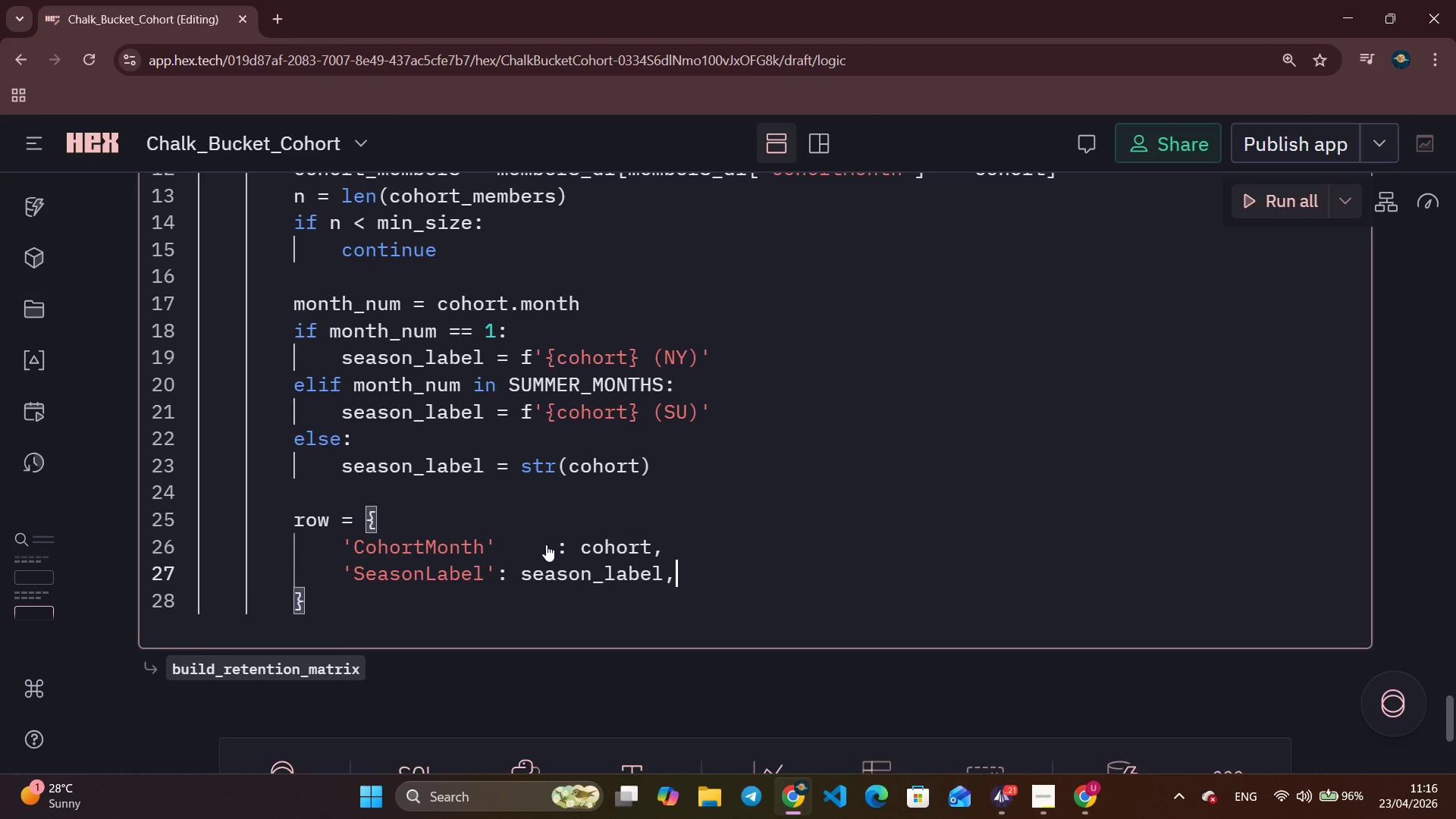 
key(Enter)
 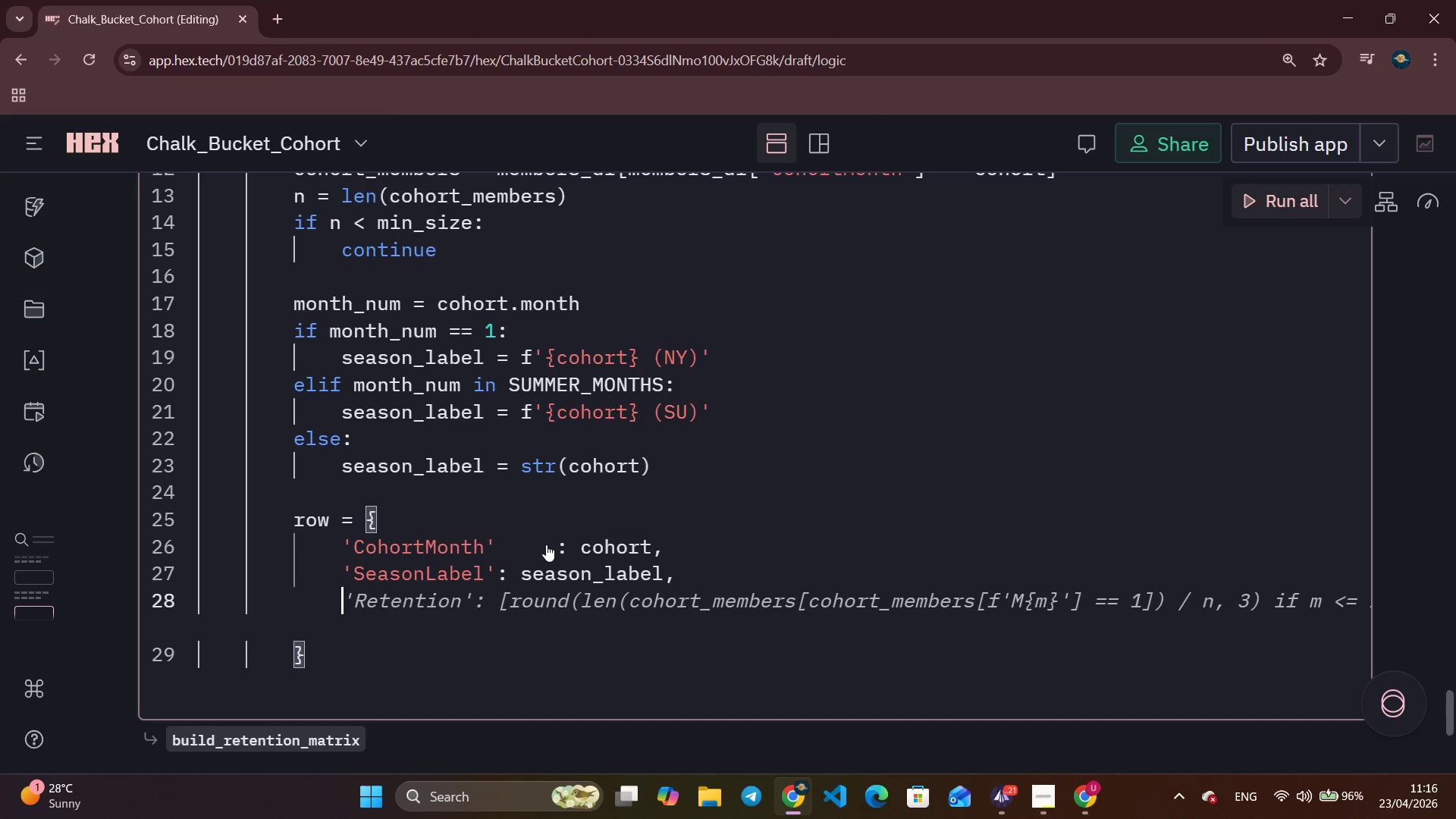 
key(Quote)
 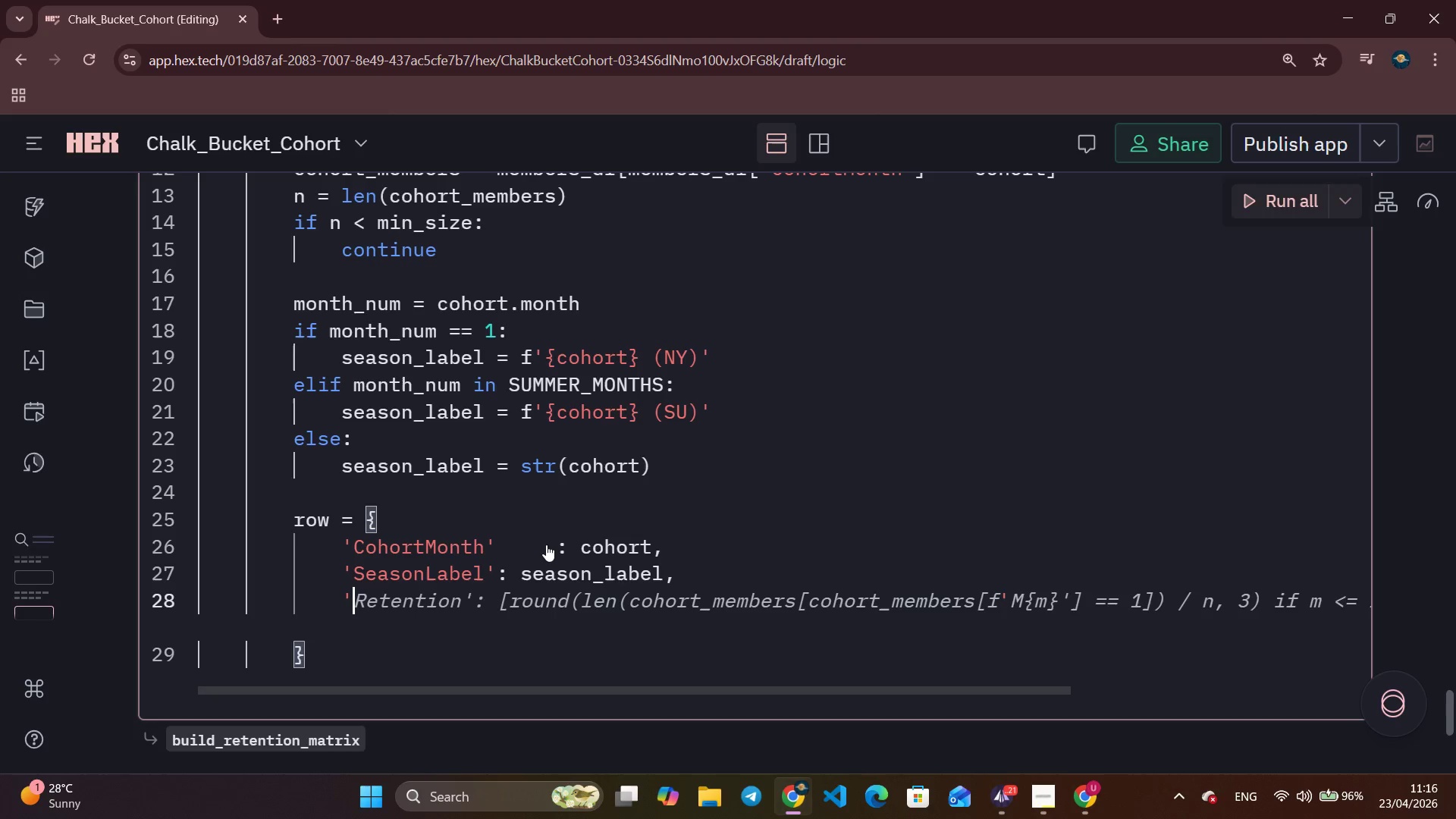 
key(Shift+N)
 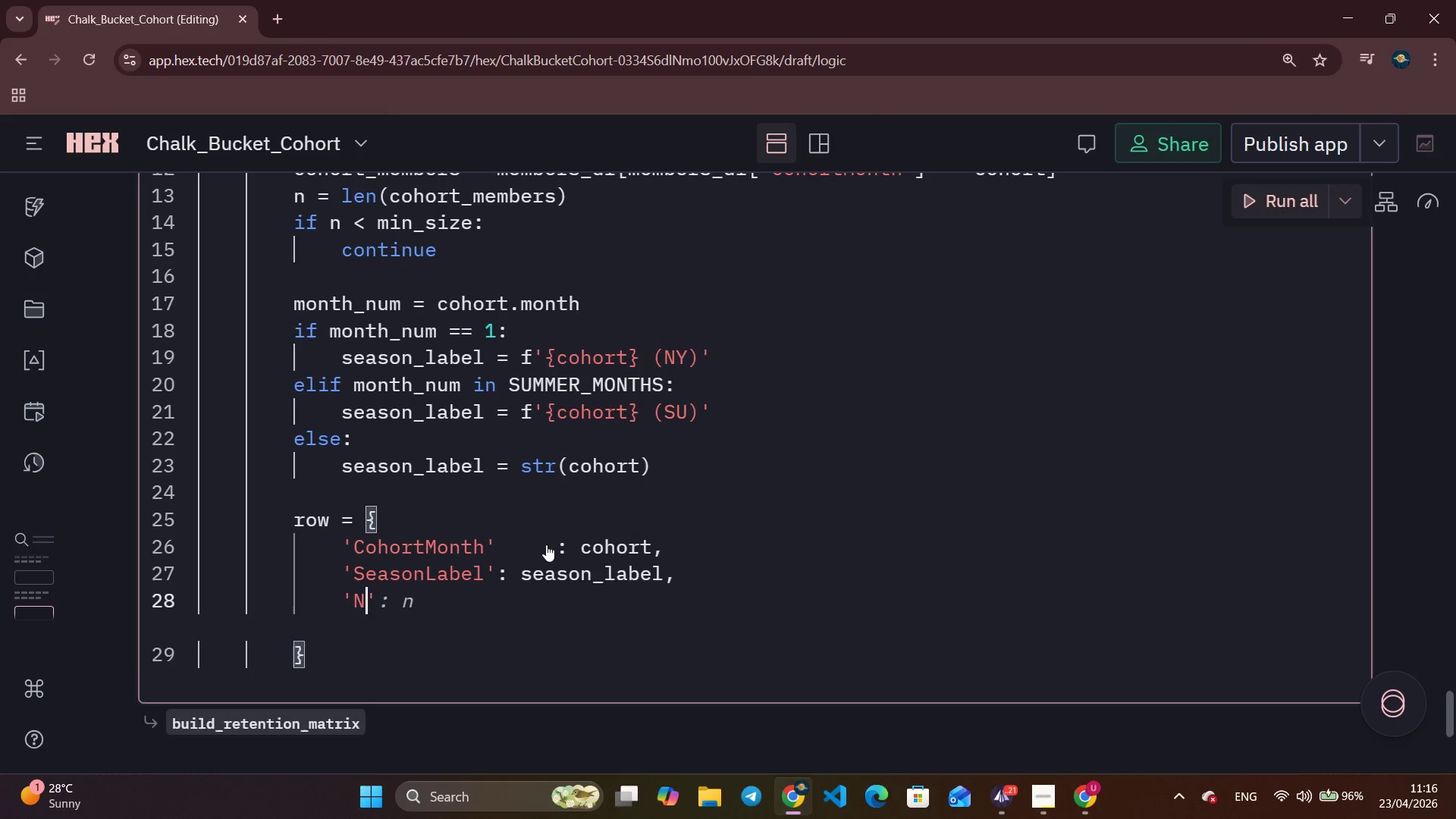 
key(ArrowRight)
 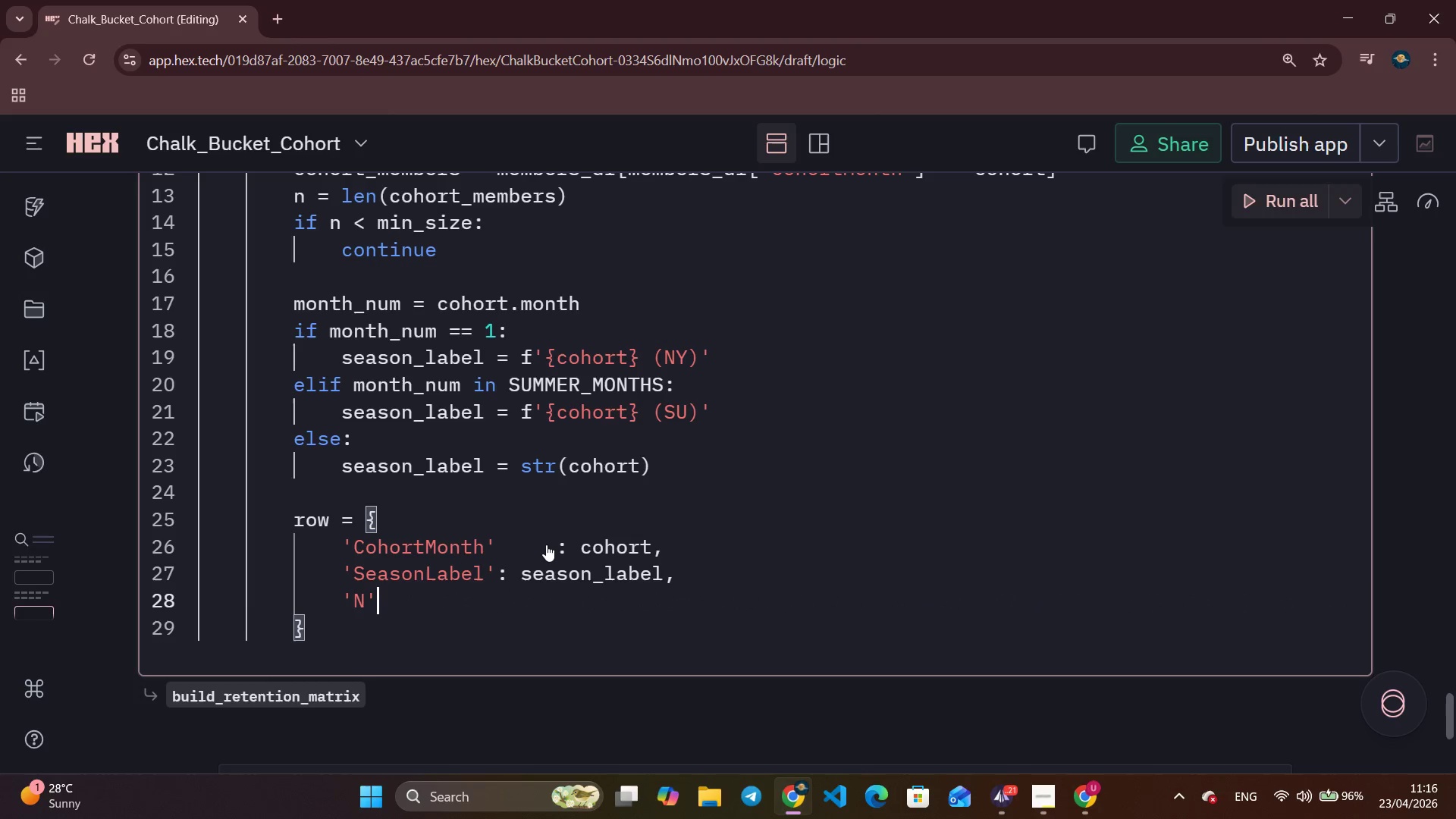 
key(Space)
 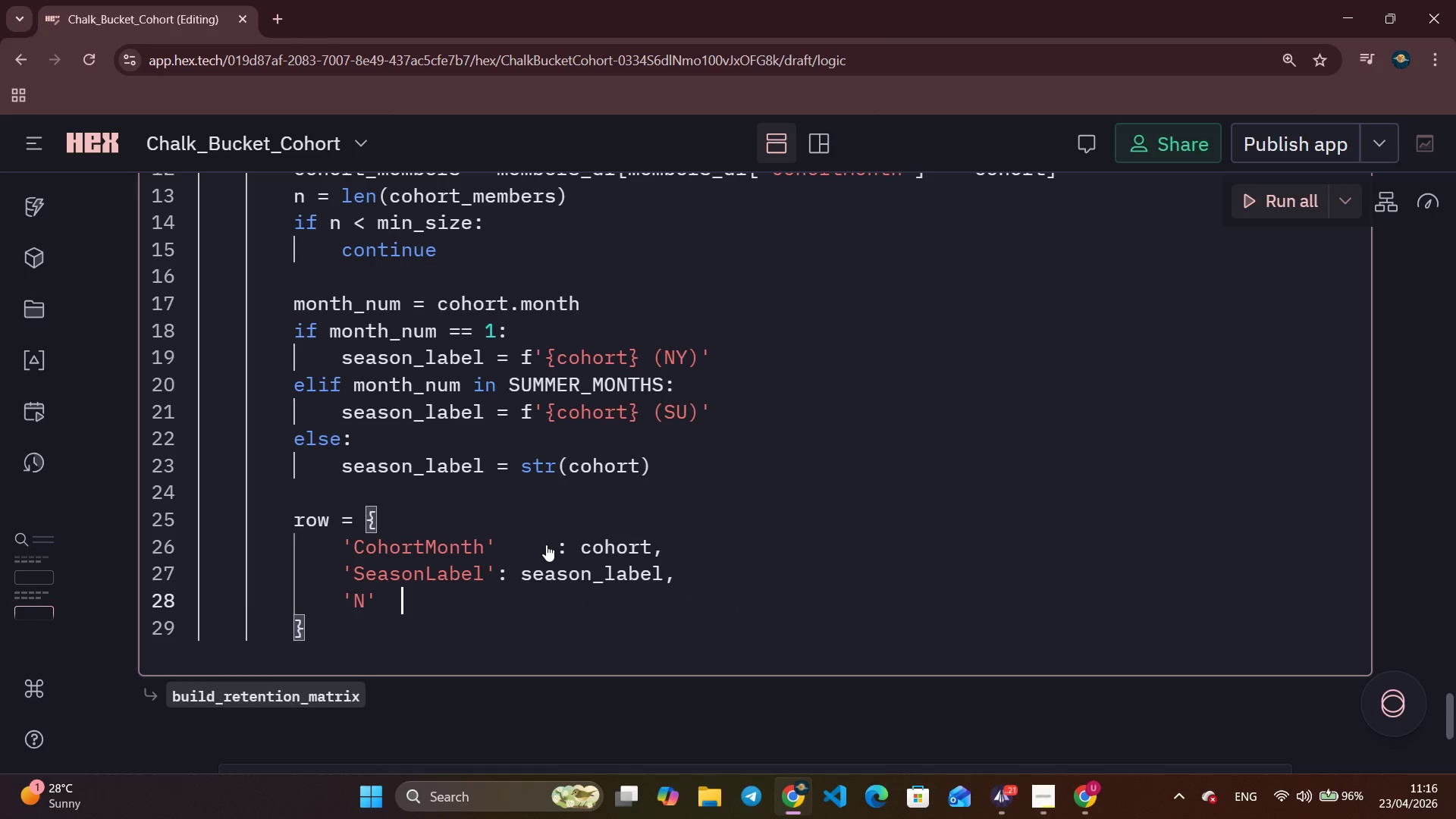 
key(Space)
 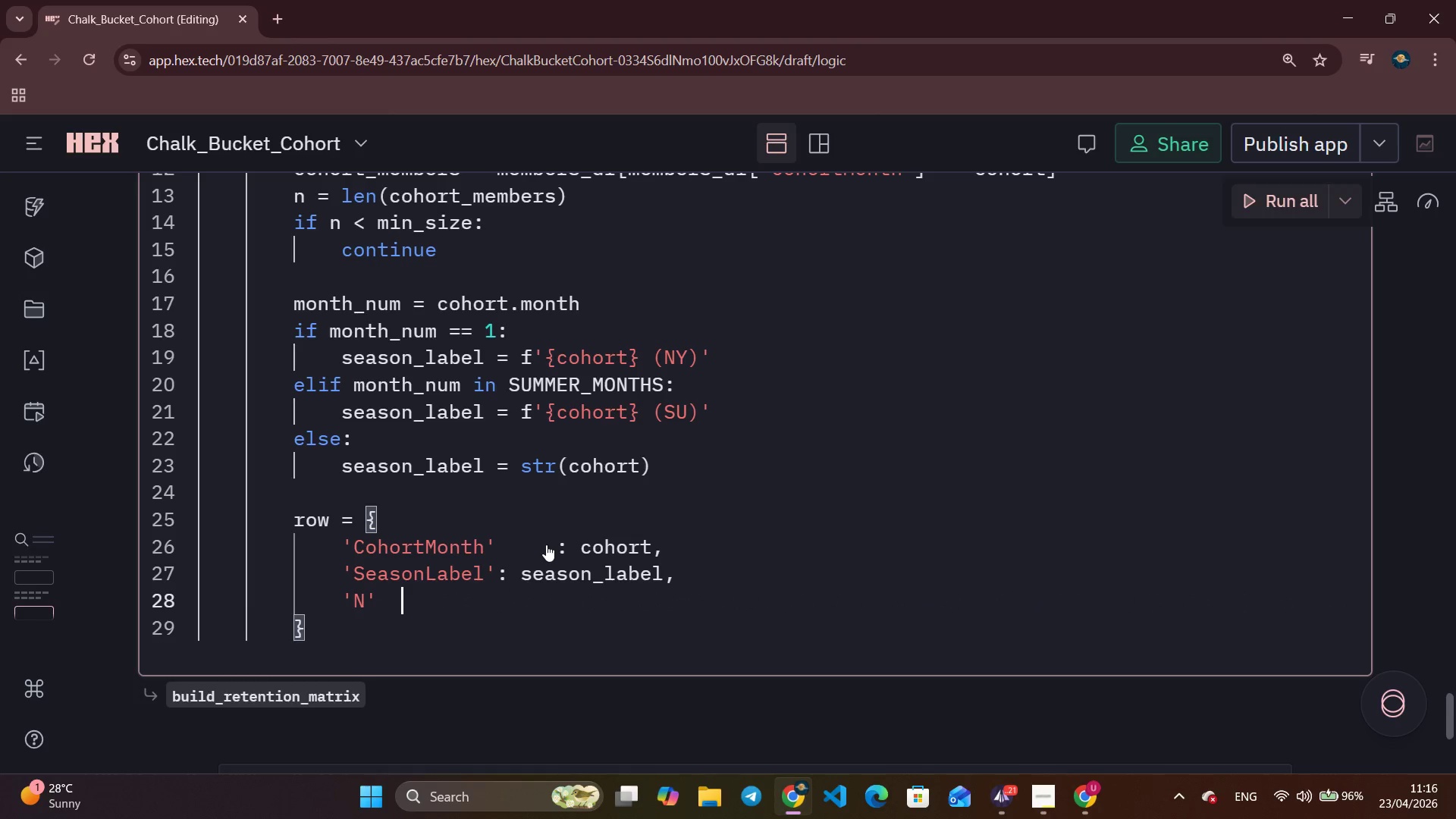 
key(Space)
 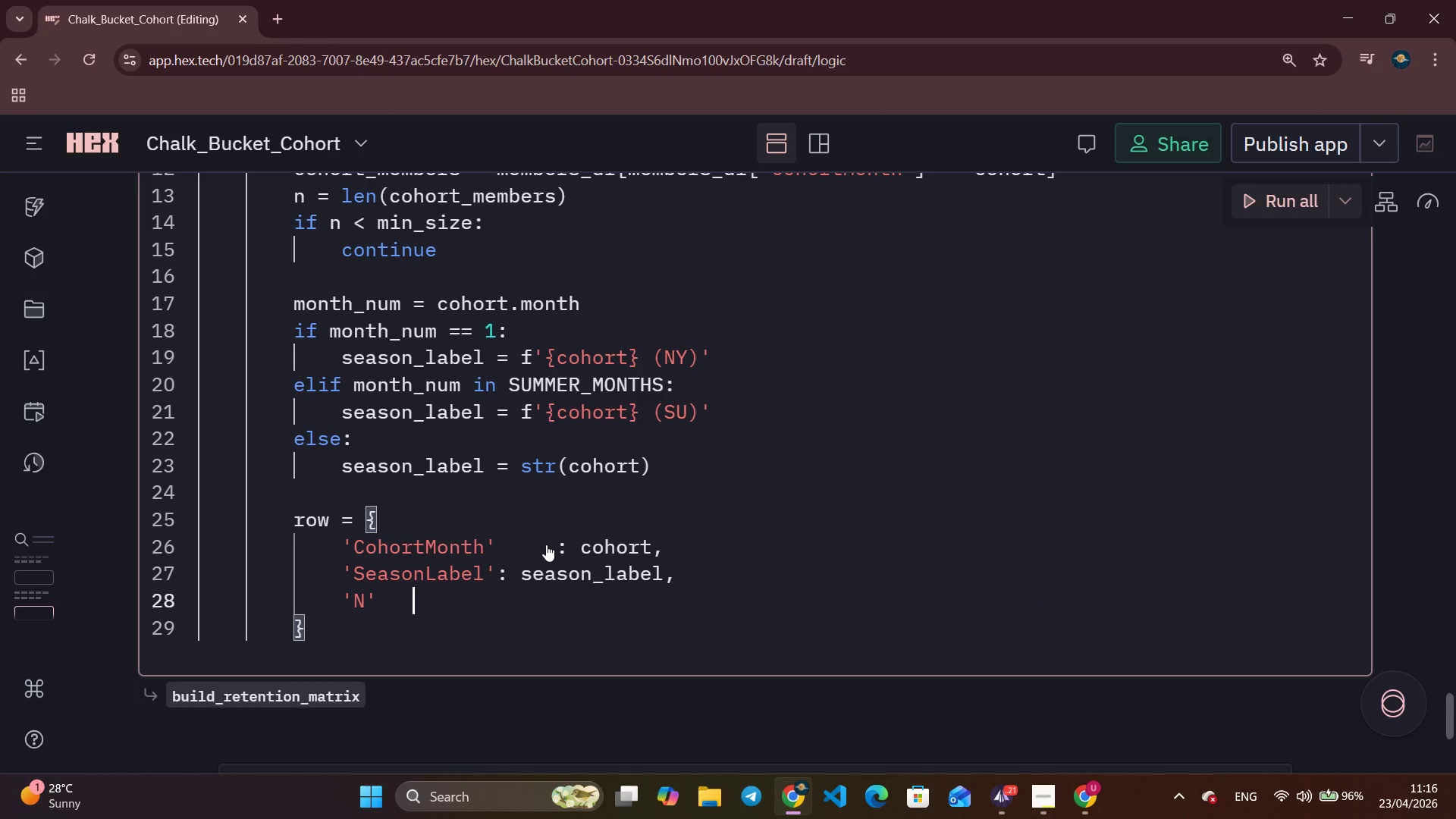 
hold_key(key=Space, duration=0.77)
 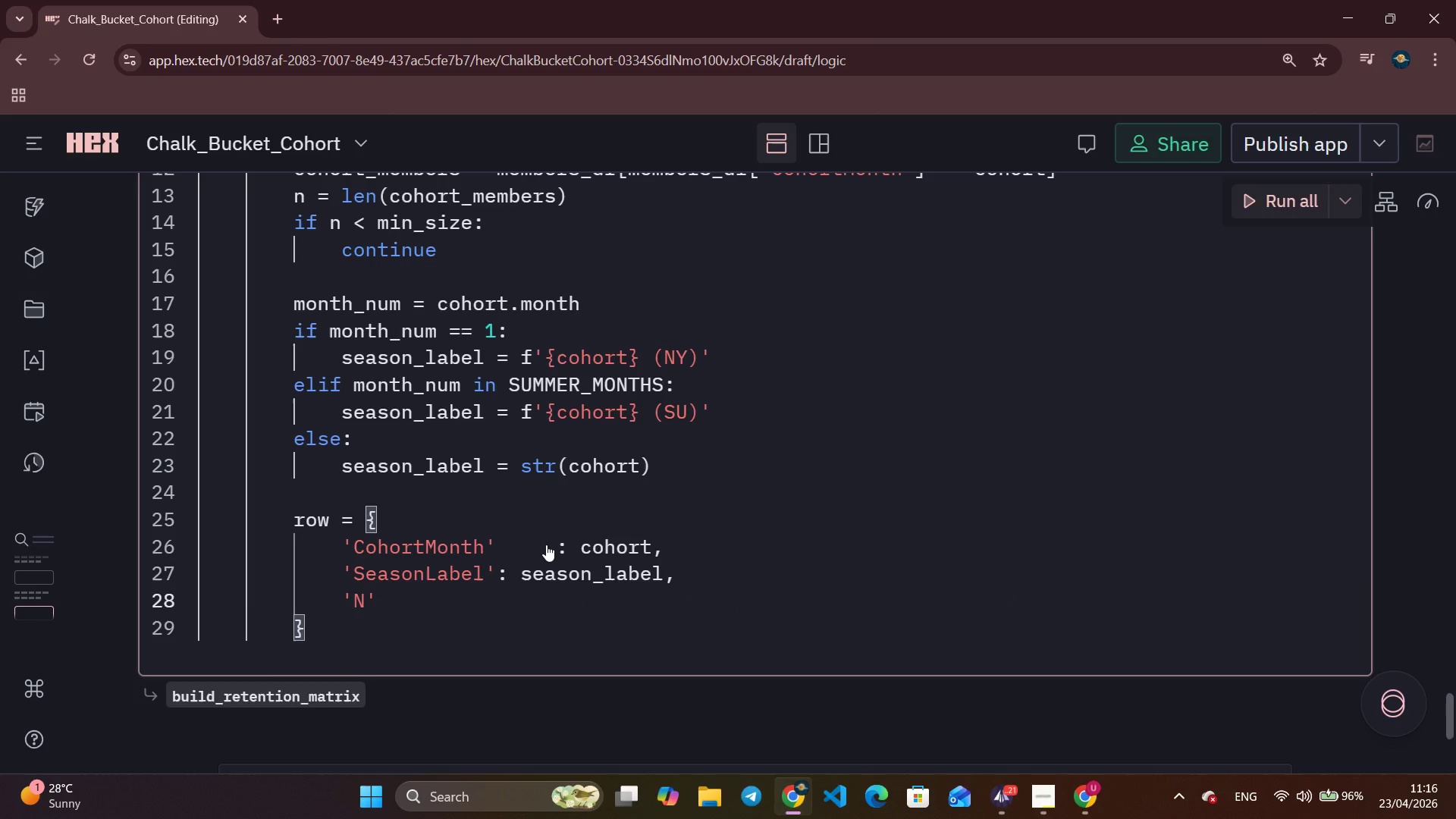 
key(Space)
 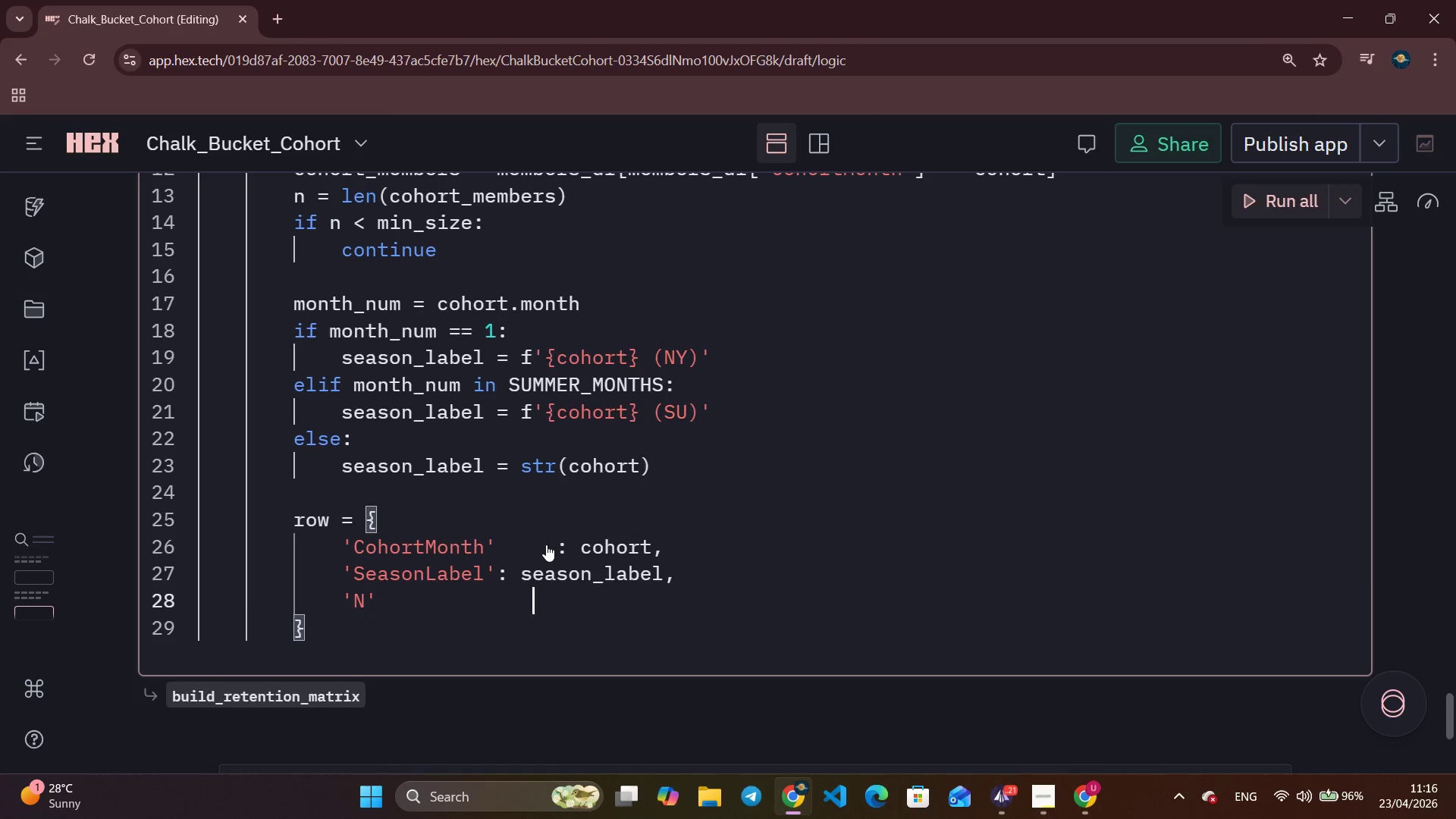 
key(Space)
 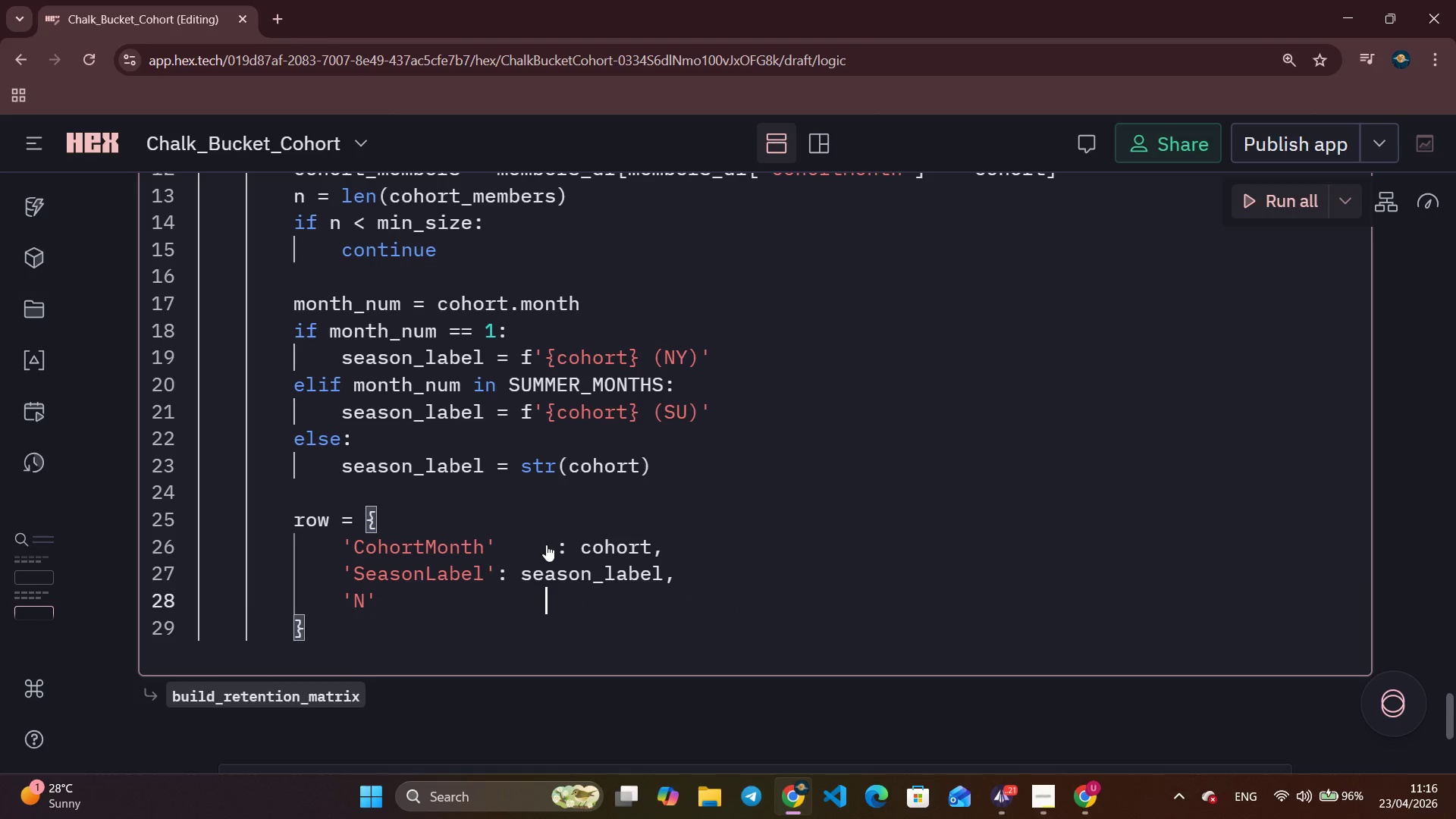 
key(Shift+ShiftLeft)
 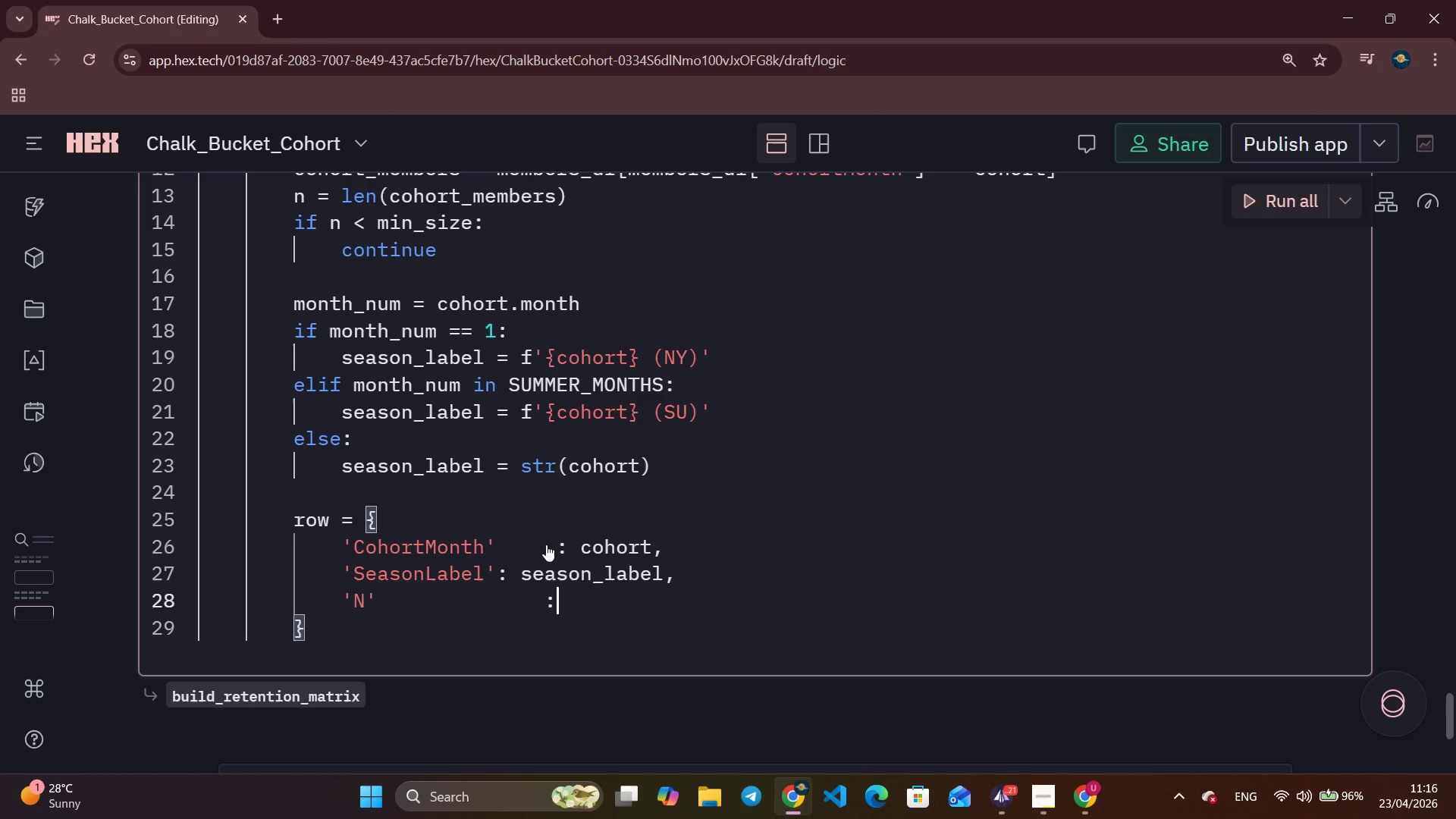 
key(Shift+Semicolon)
 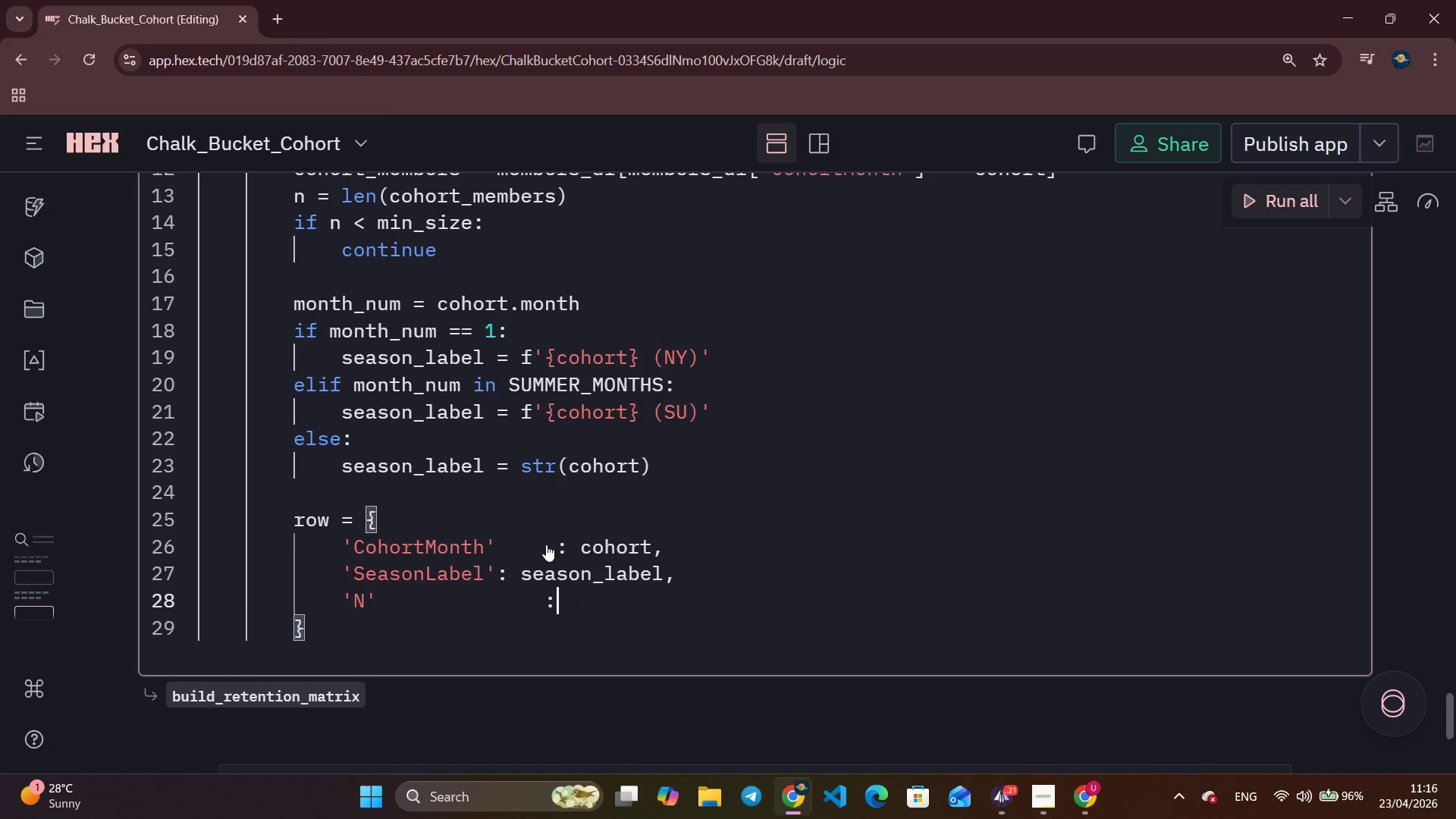 
key(Space)
 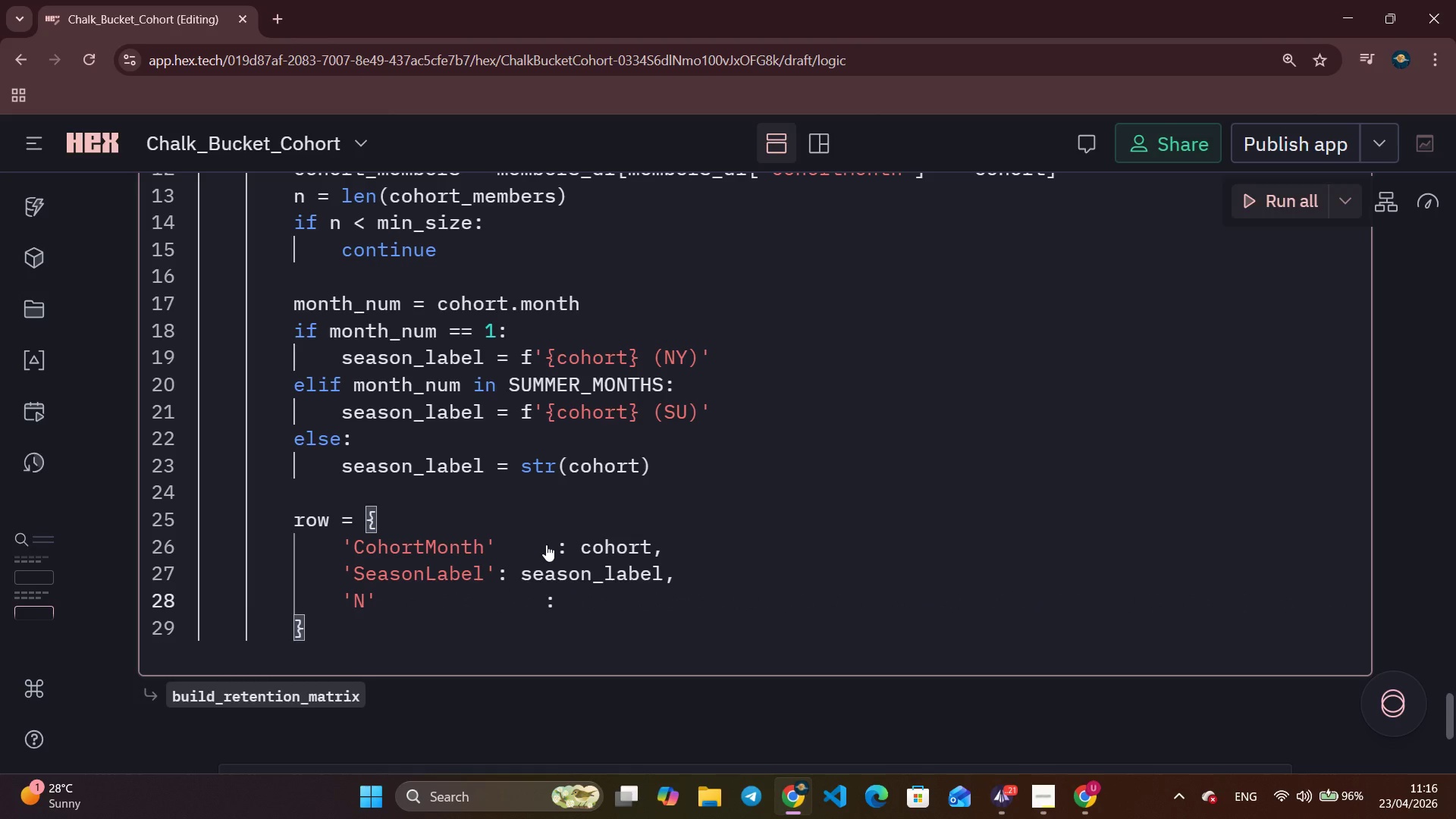 
key(Shift+ShiftLeft)
 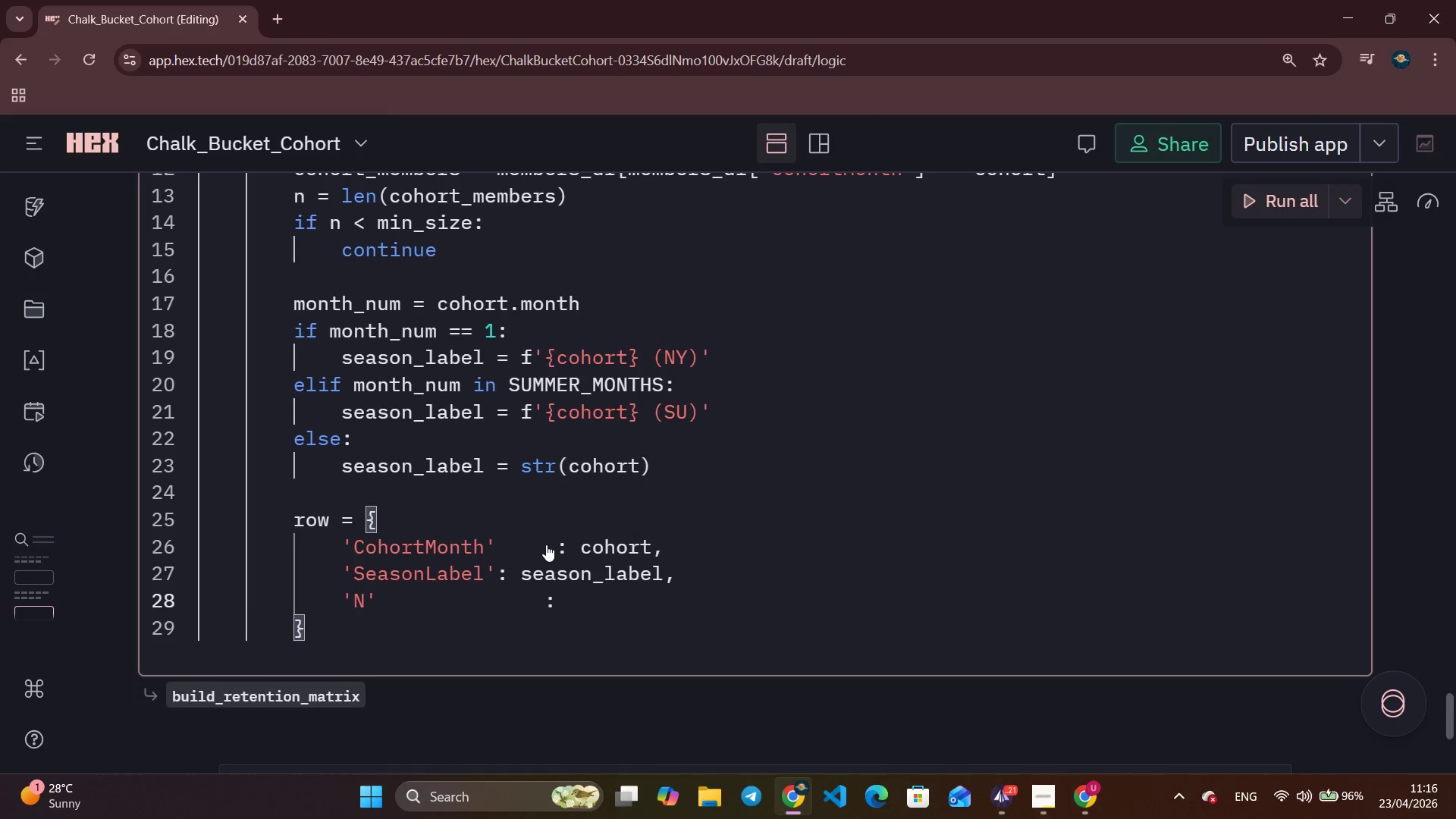 
key(Shift+N)
 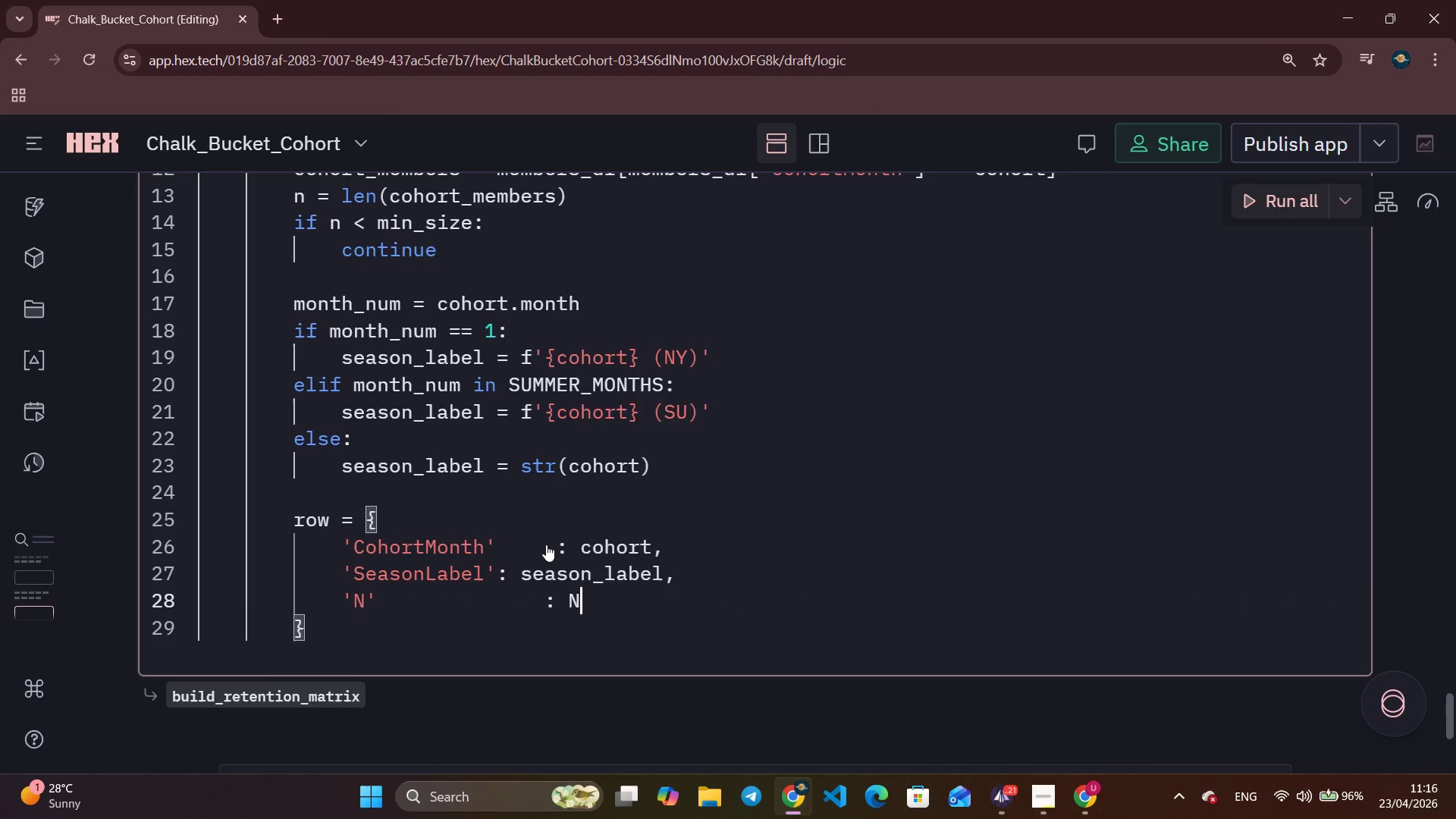 
key(Backspace)
 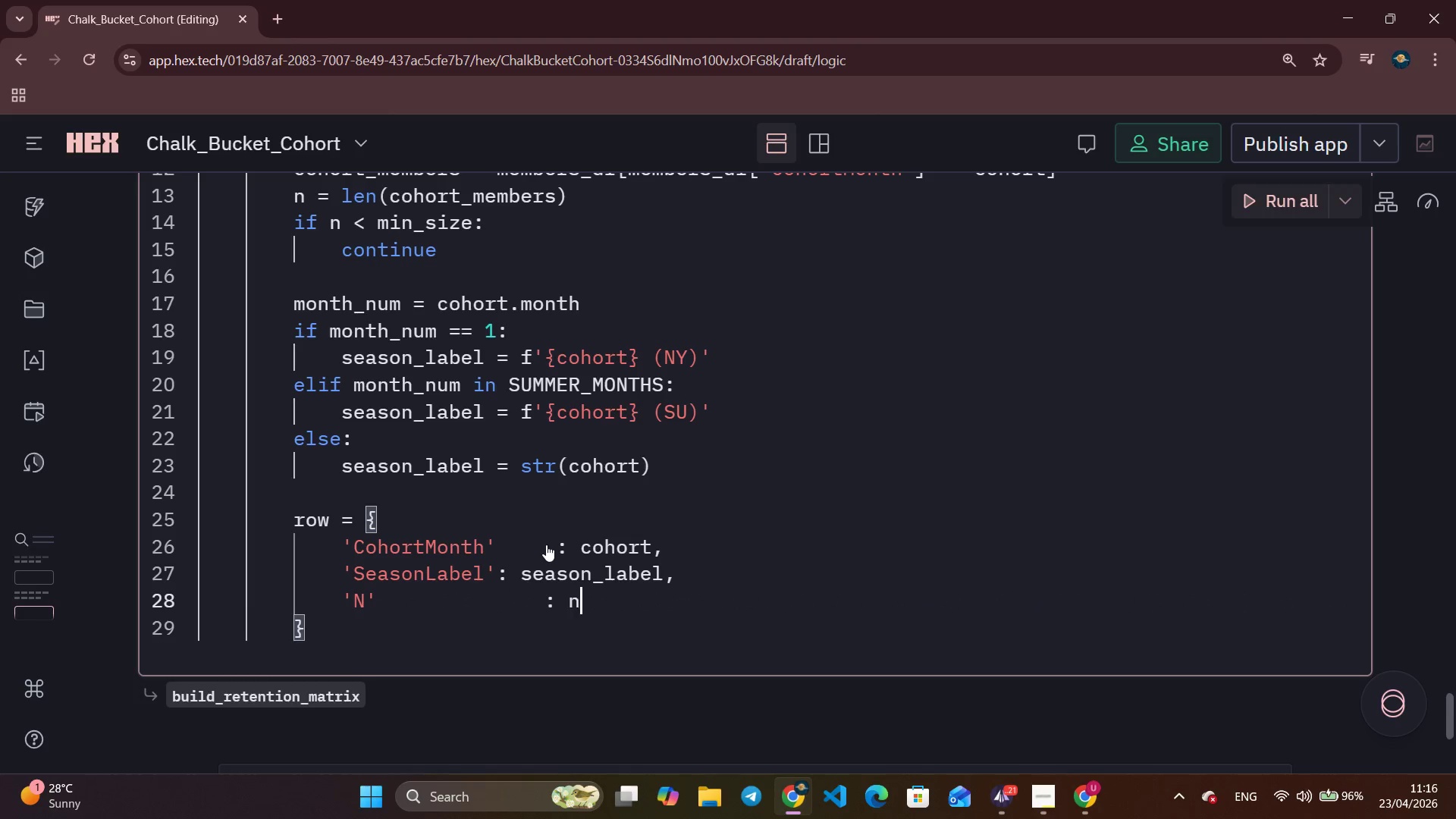 
key(N)
 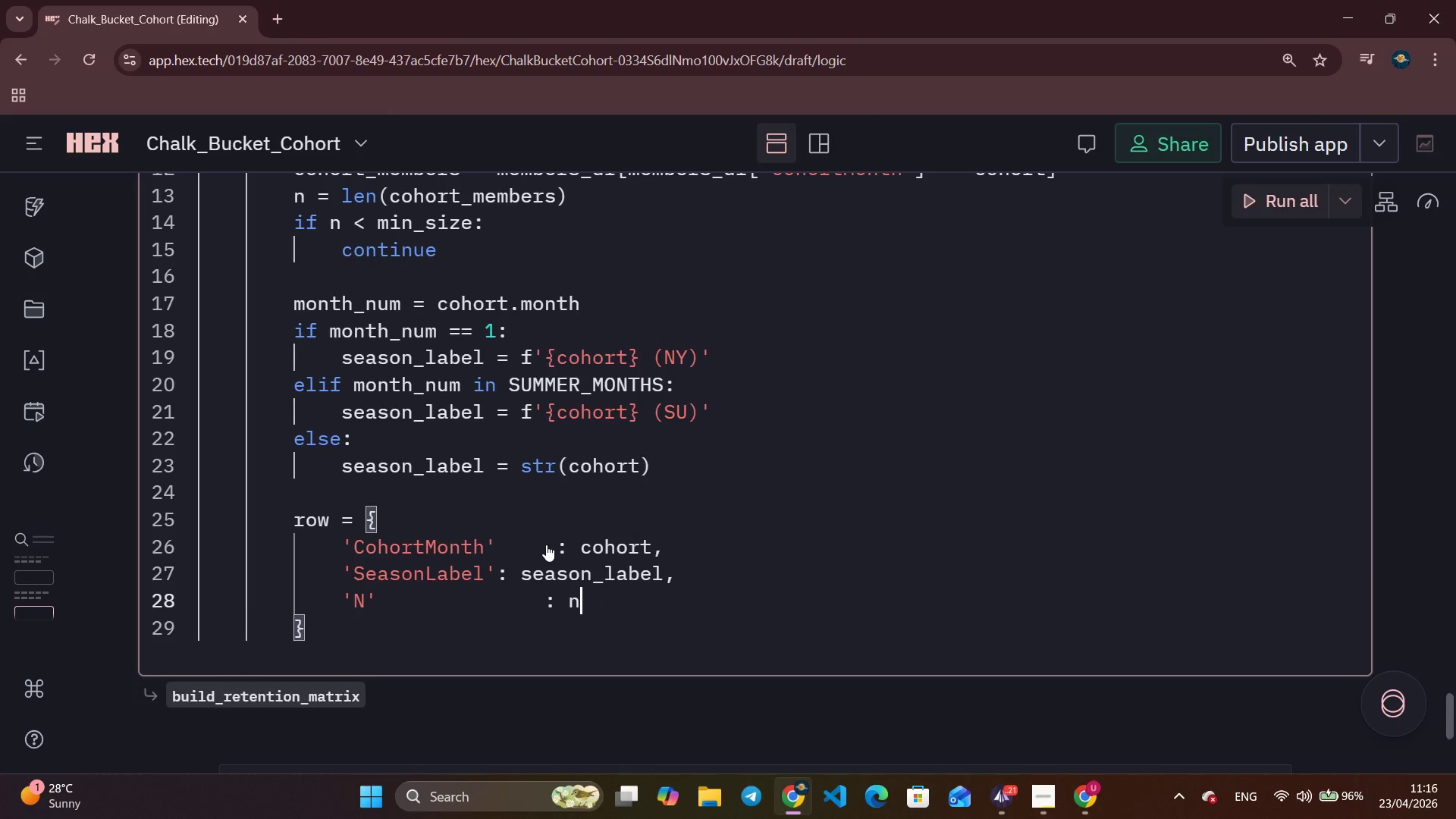 
key(Comma)
 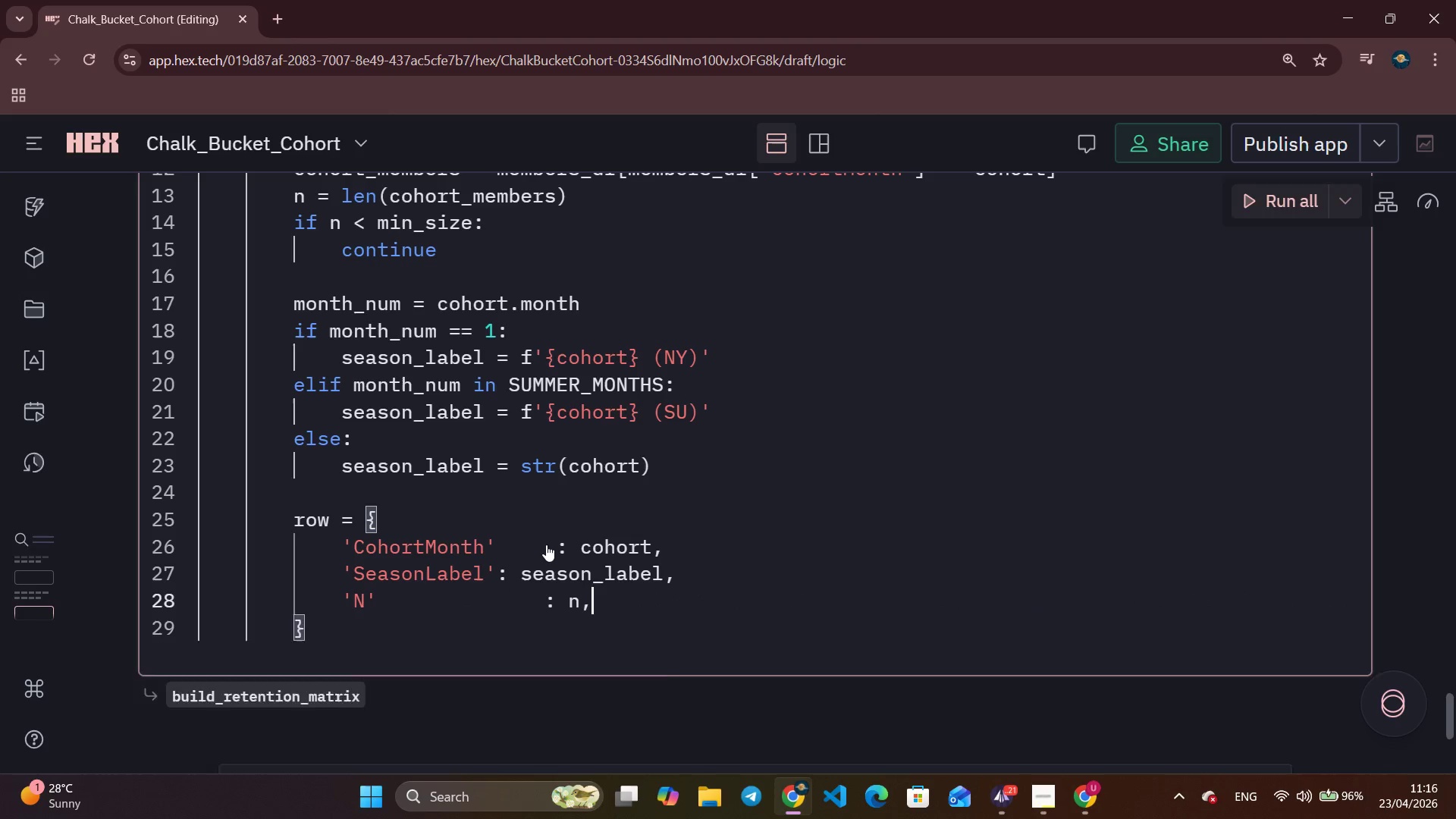 
key(Enter)
 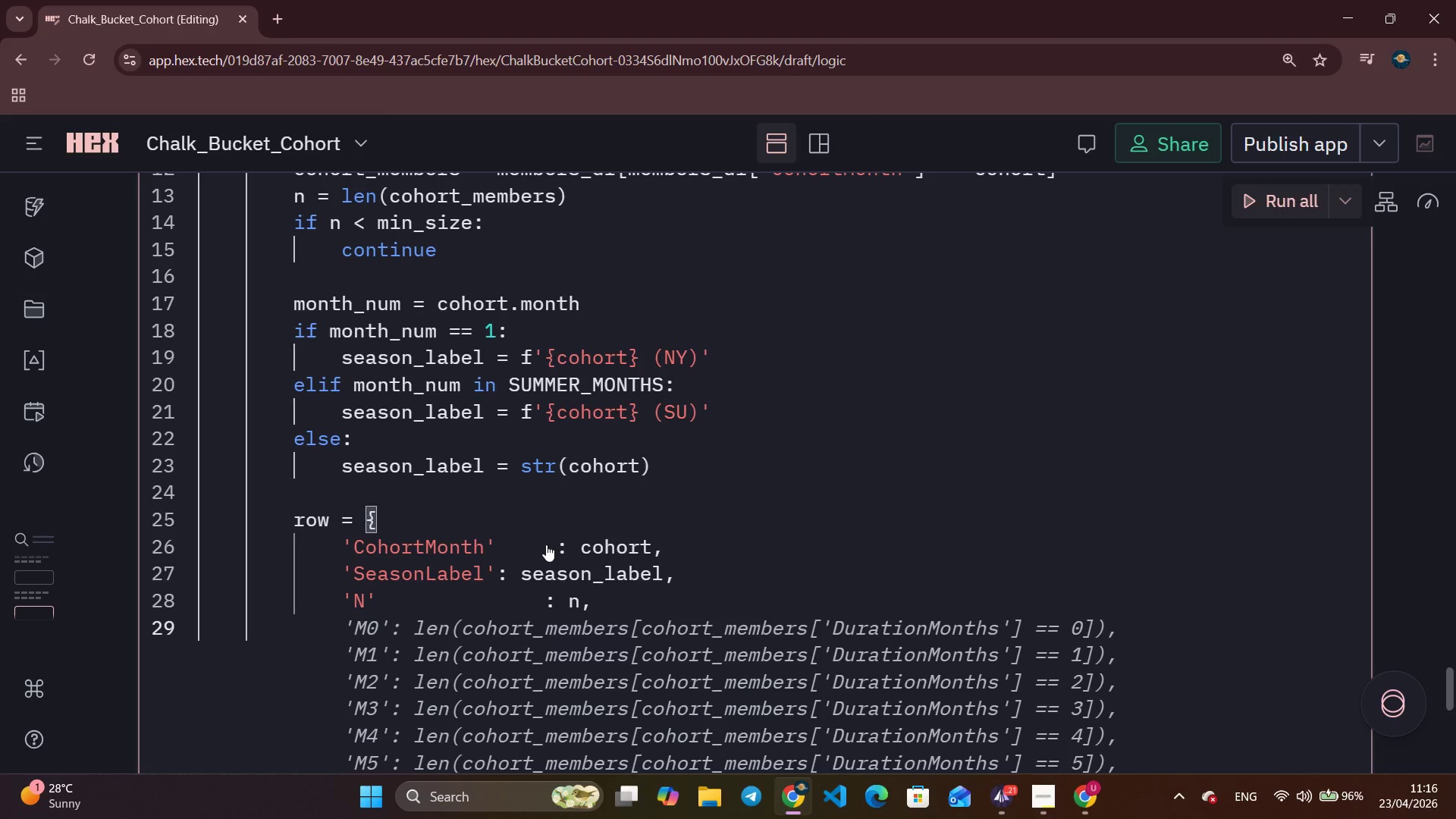 
wait(7.99)
 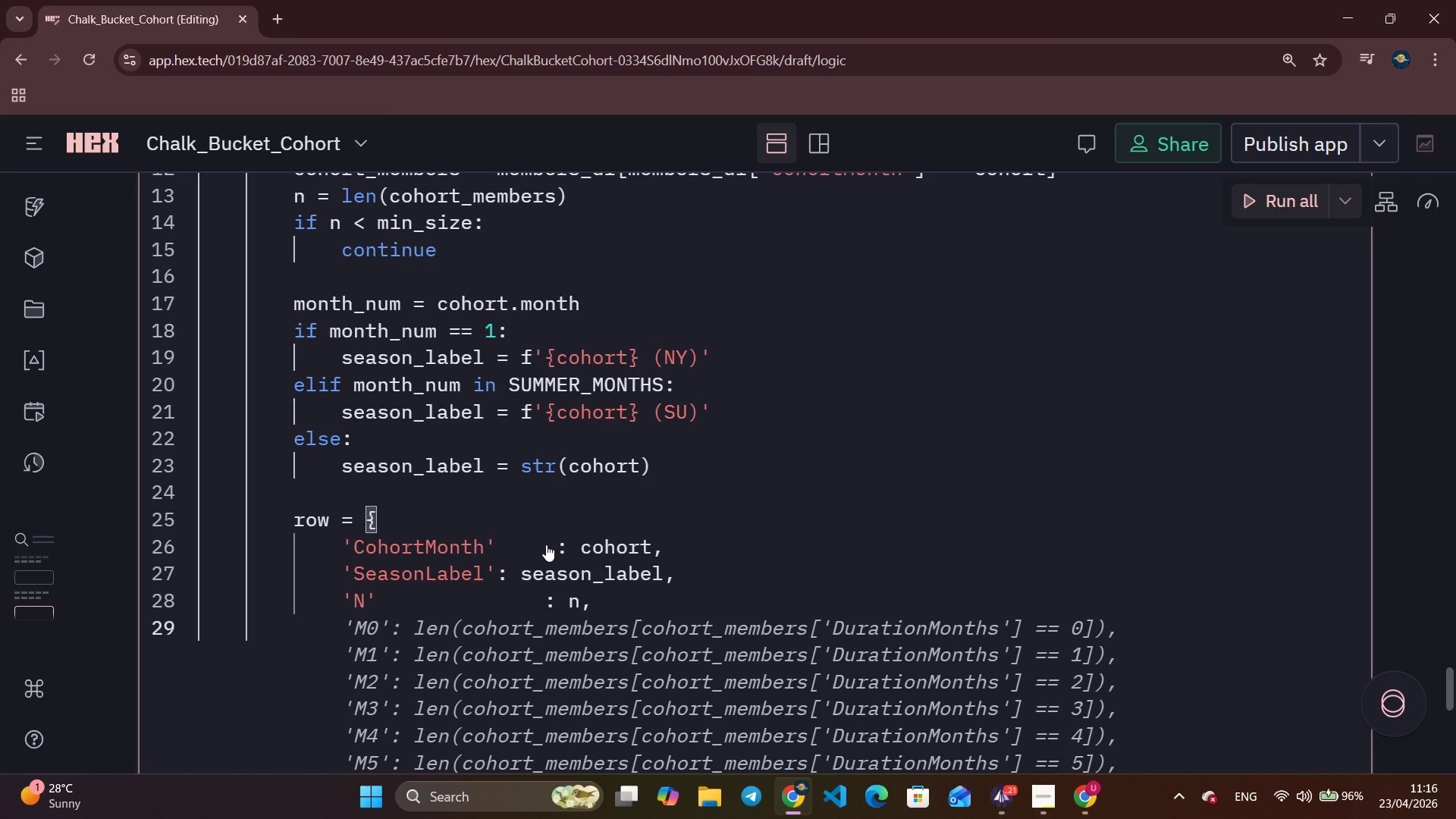 
type('Hoin)
key(Backspace)
key(Backspace)
key(Backspace)
key(Backspace)
type(JoinMonthNum)
 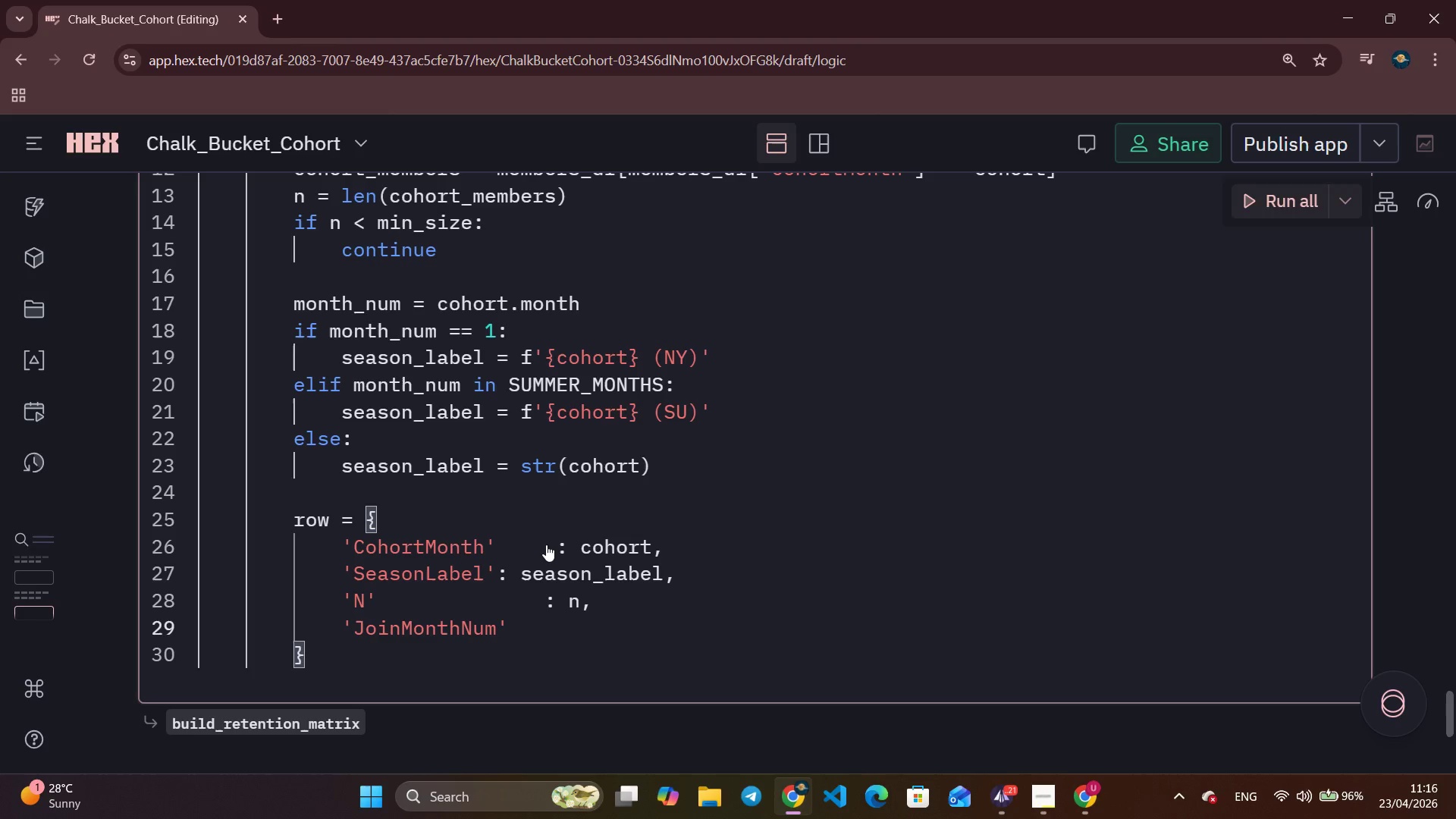 
key(ArrowRight)
 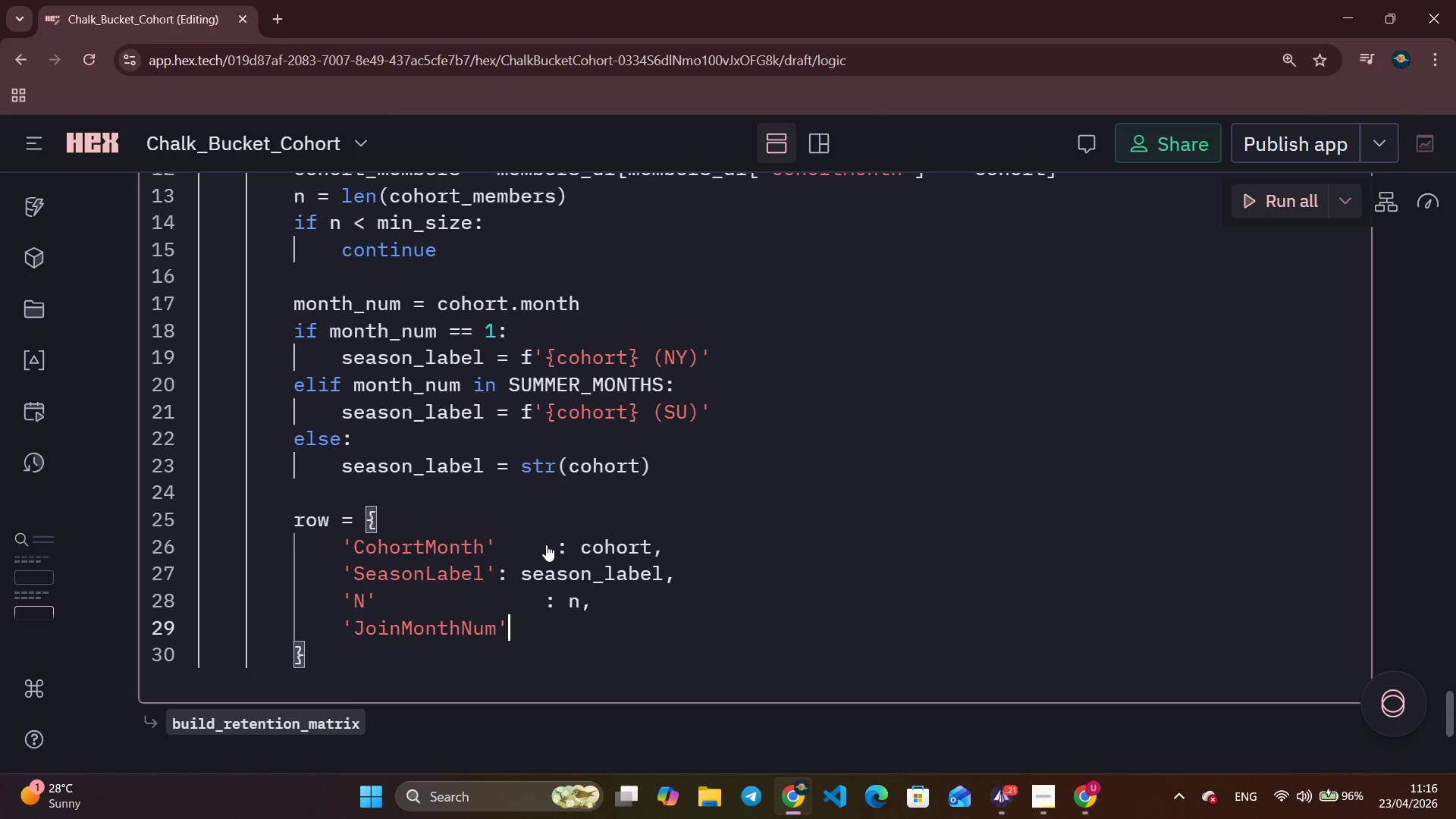 
type(   : mont)
 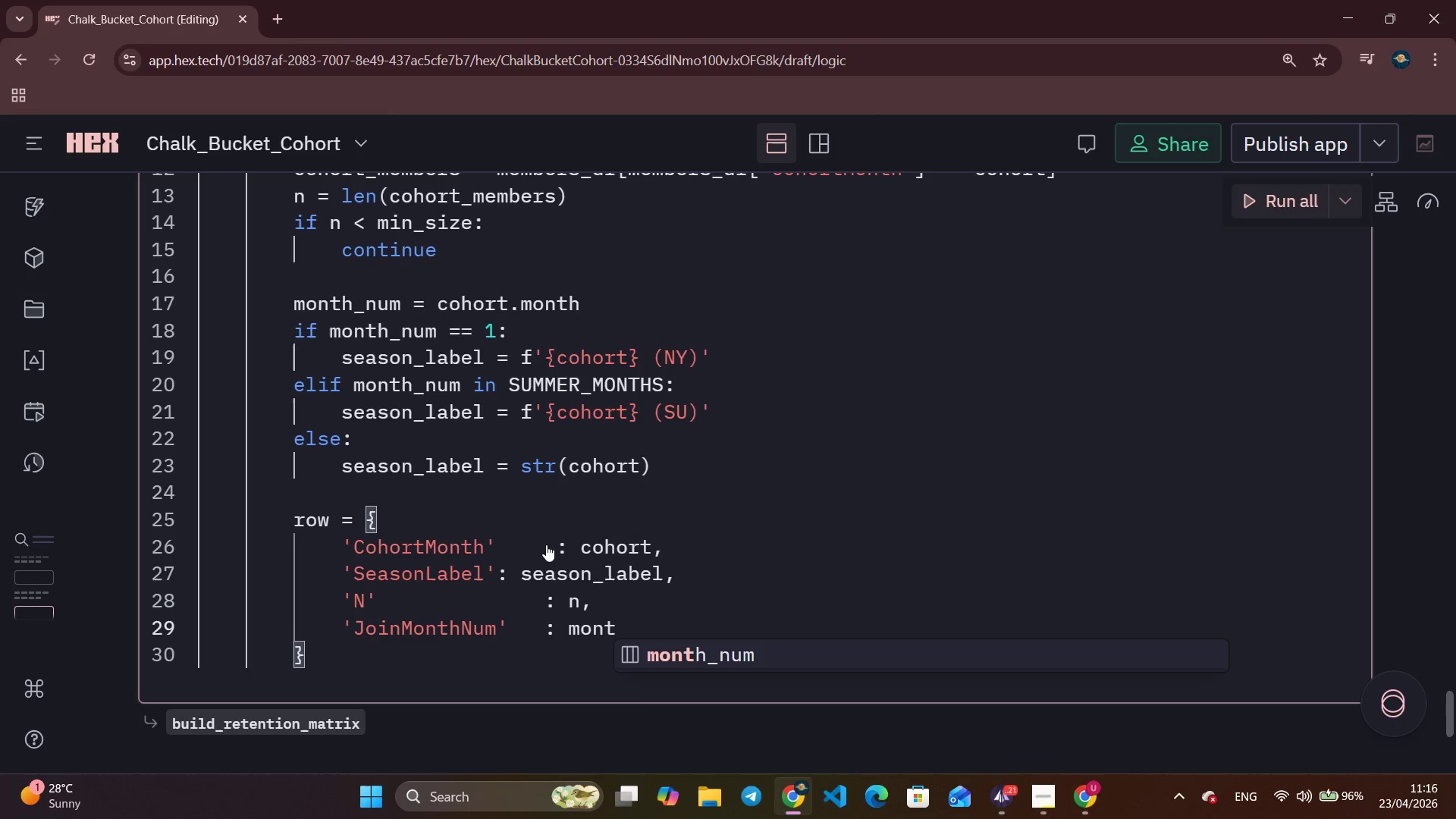 
key(Enter)
 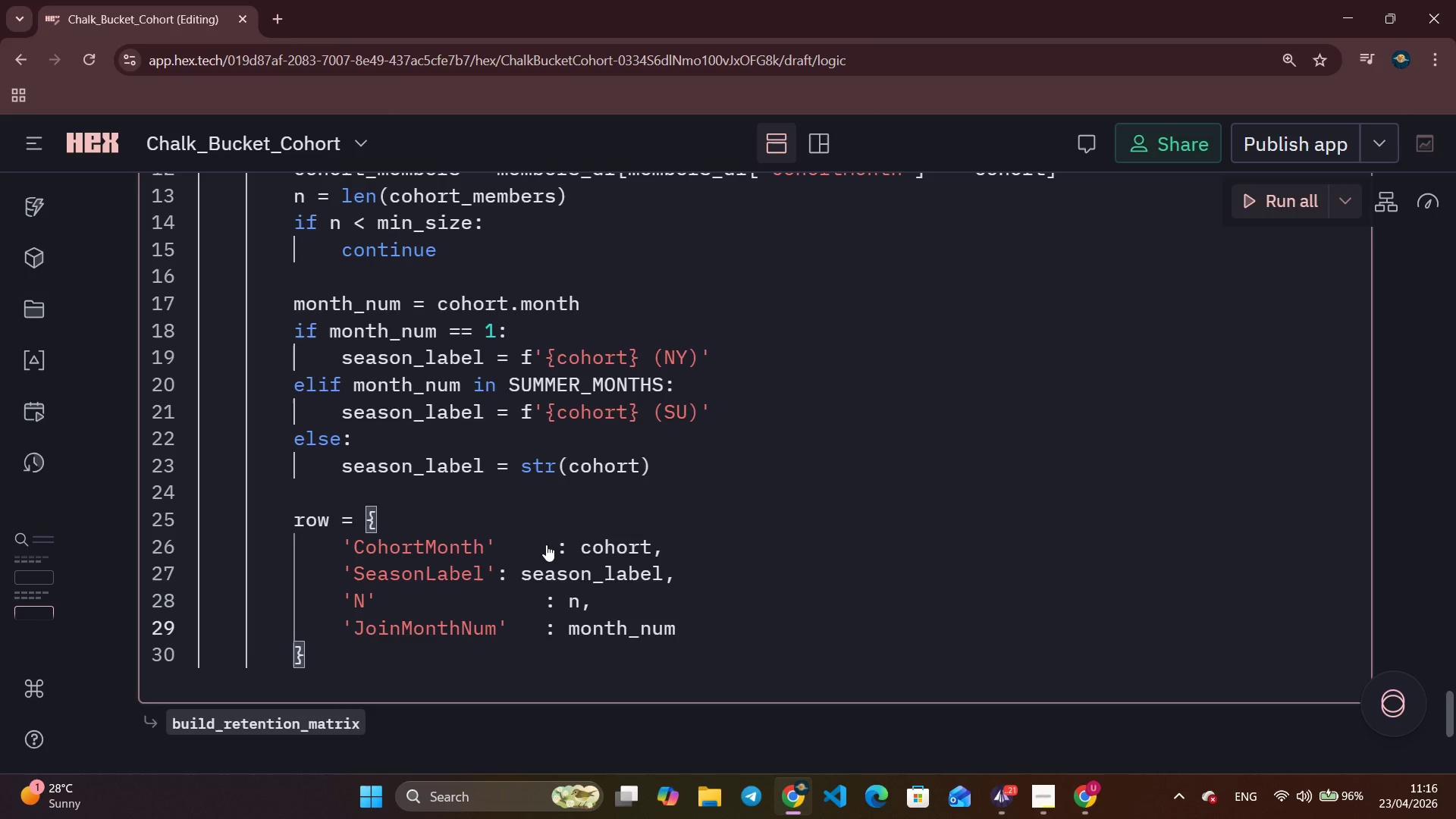 
key(Comma)
 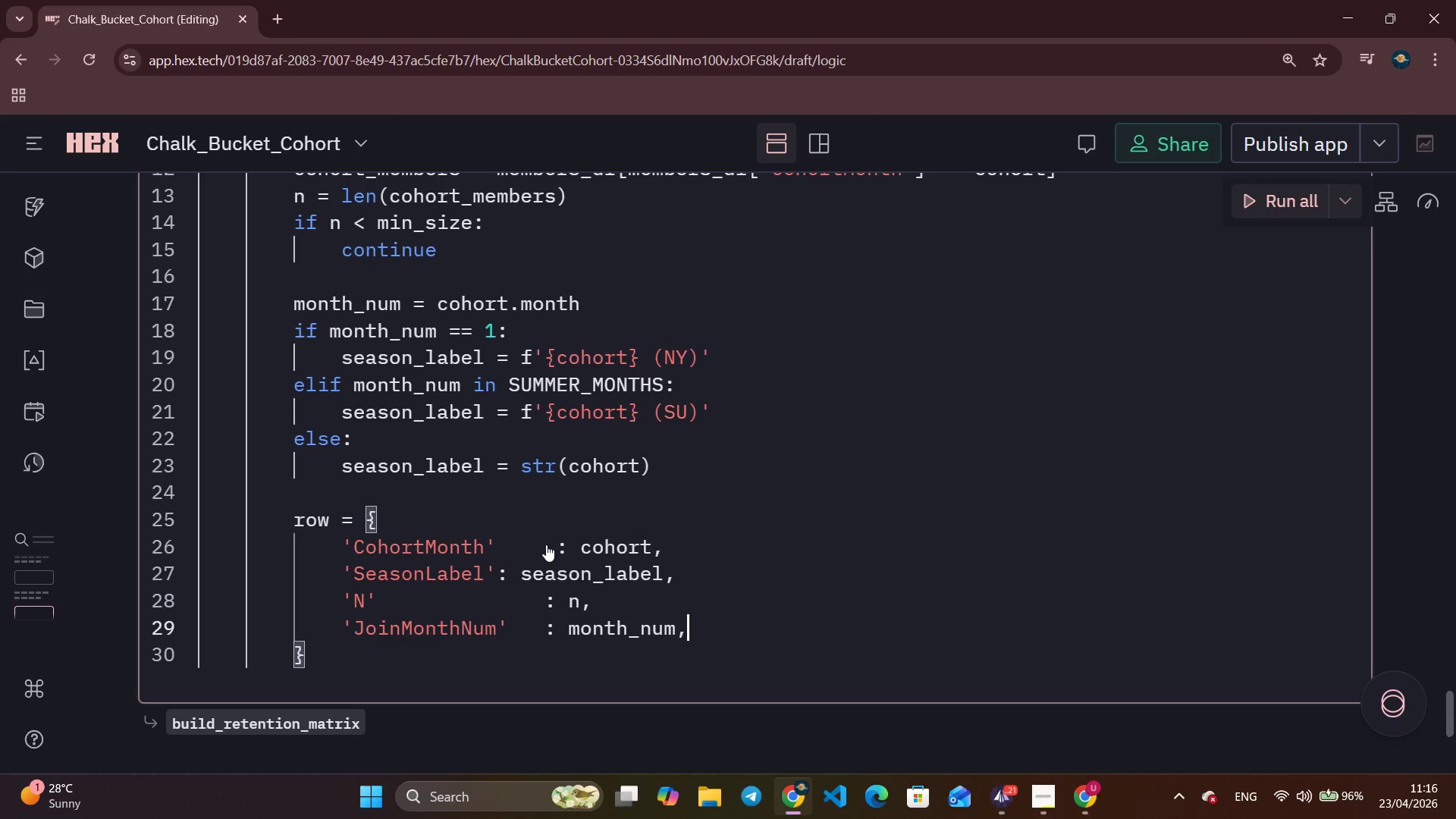 
key(ArrowDown)
 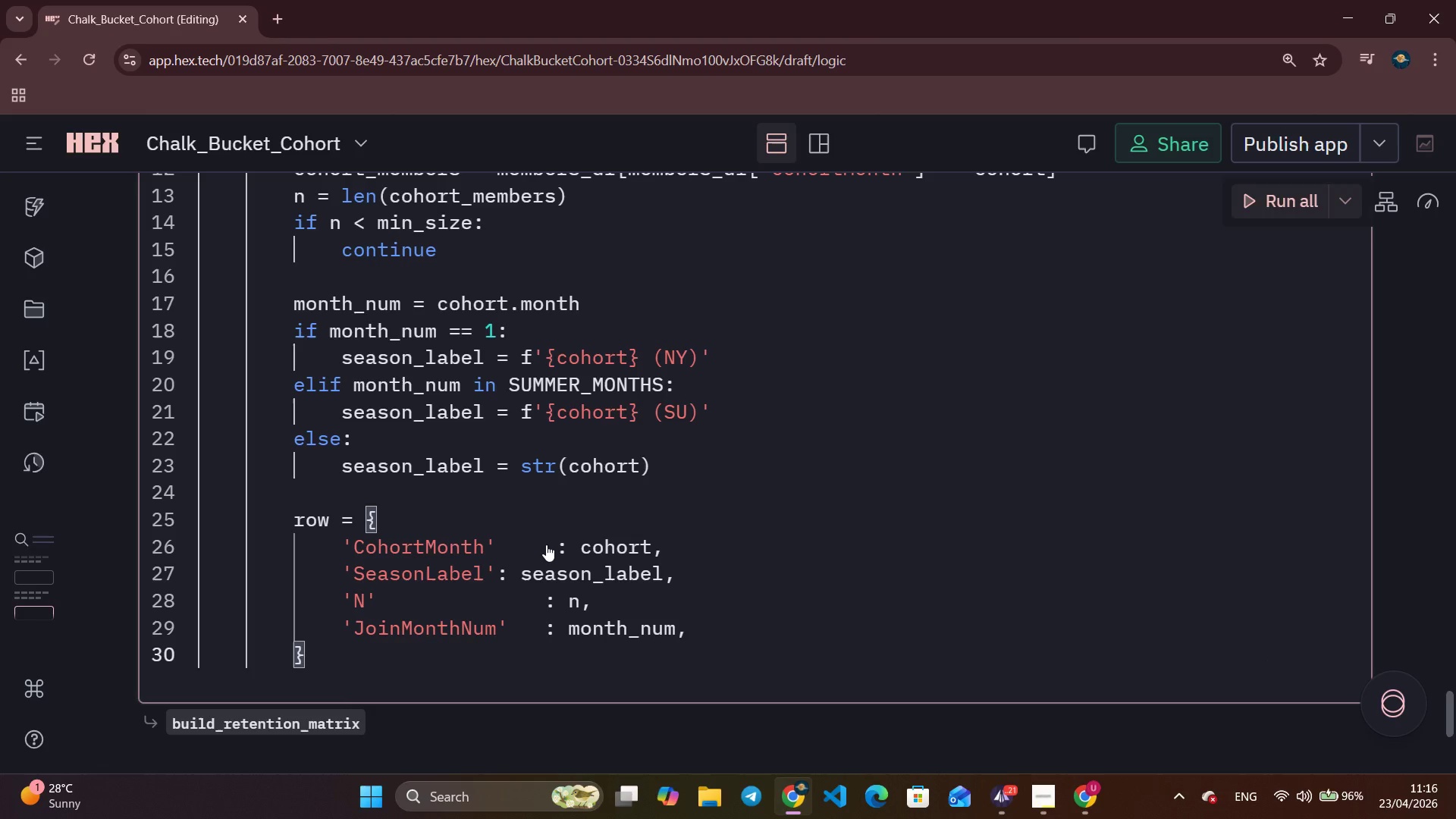 
key(Enter)
 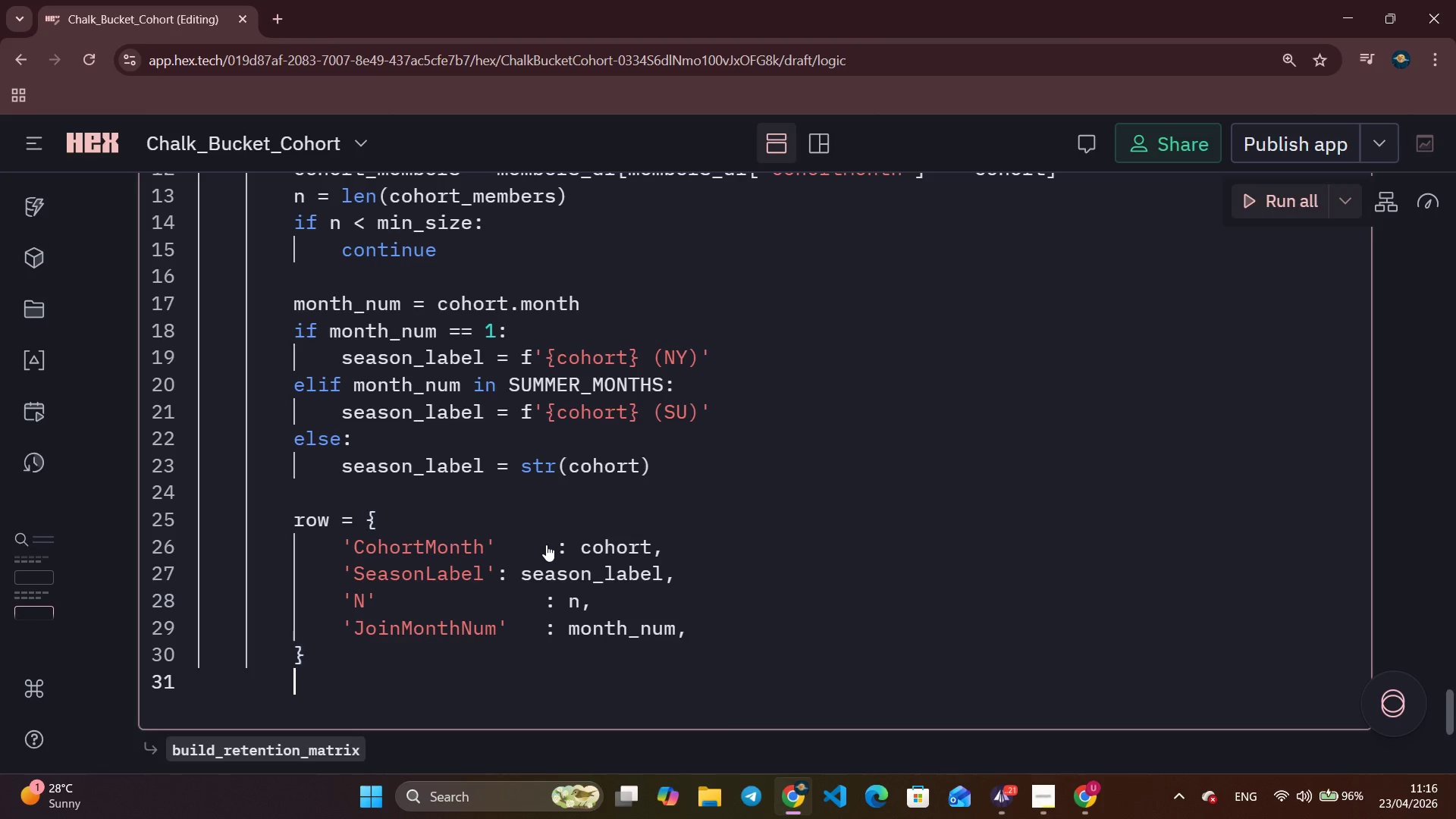 
key(Enter)
 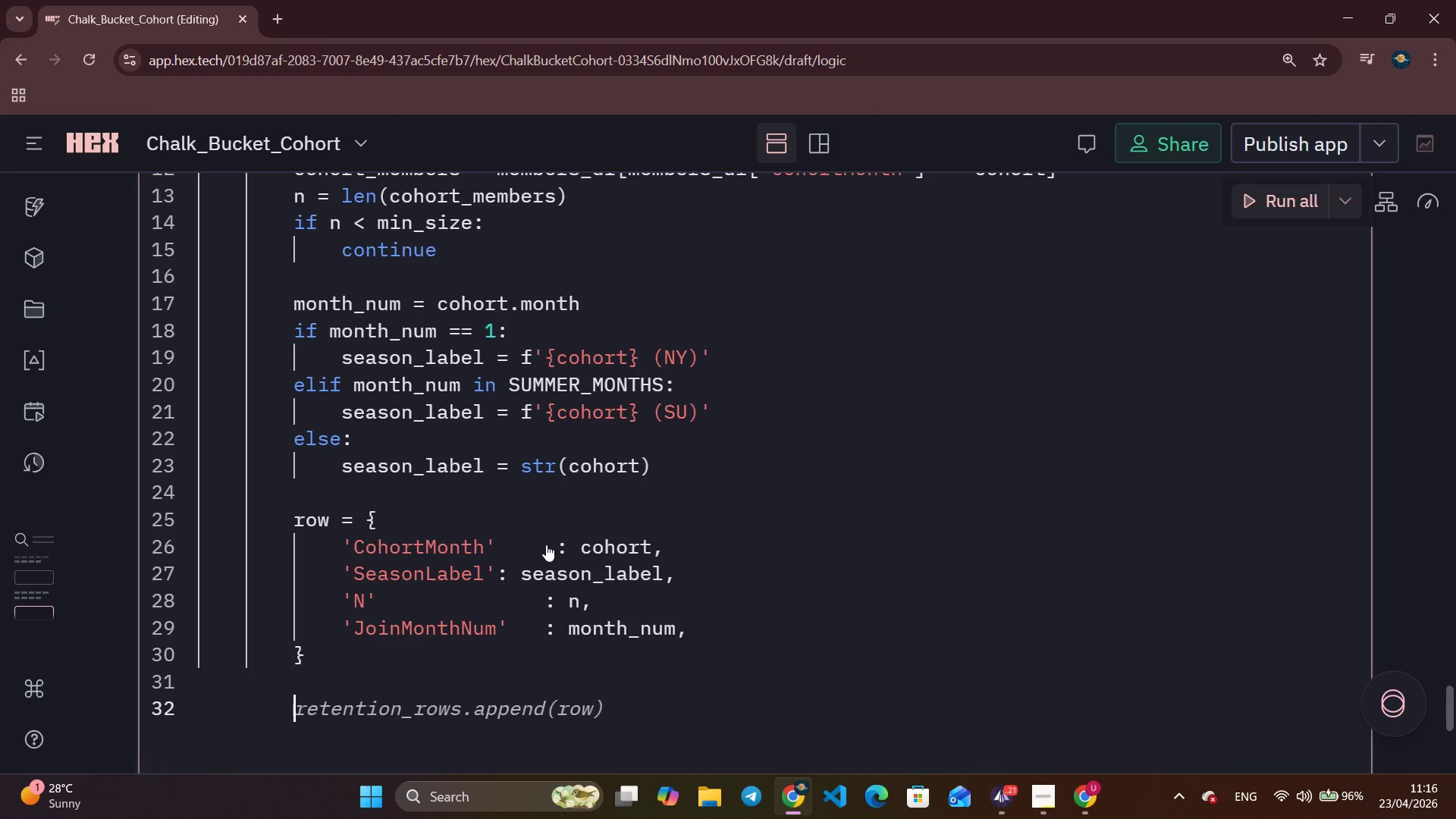 
scroll: coordinate [546, 544], scroll_direction: down, amount: 5.0
 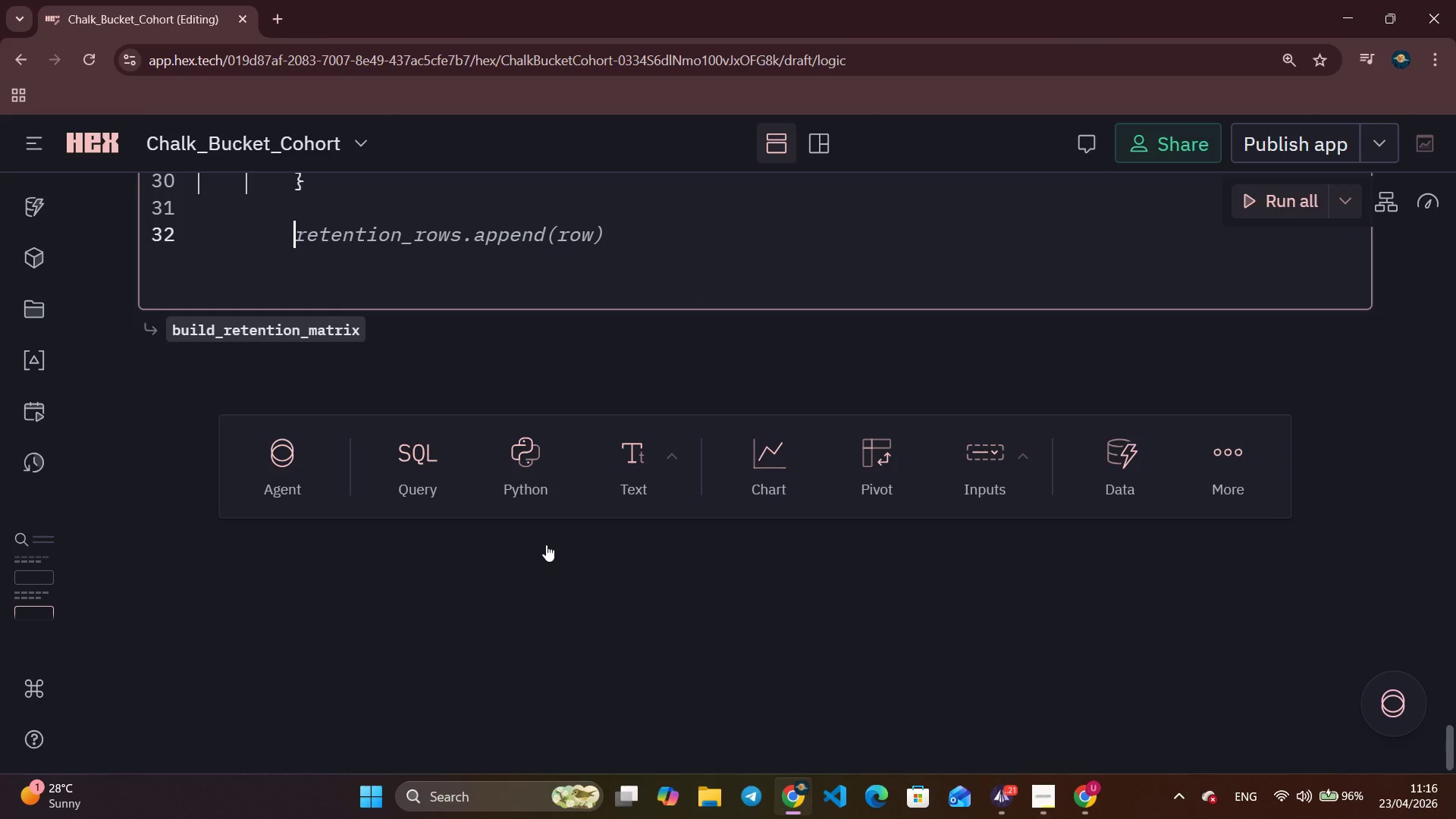 
type(for m in range(Rete)
key(Backspace)
key(Backspace)
key(Backspace)
 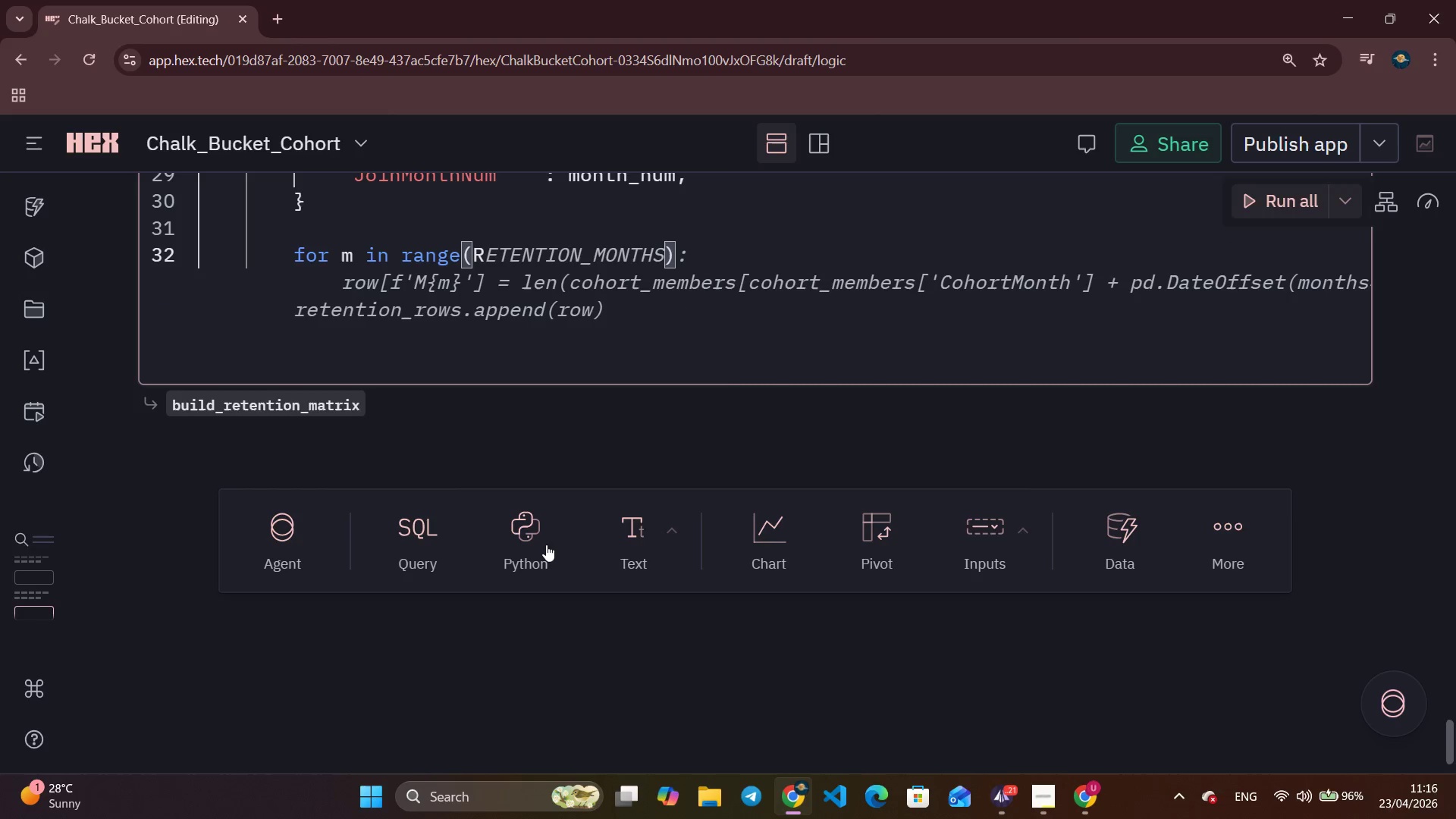 
key(Control+ArrowRight)
 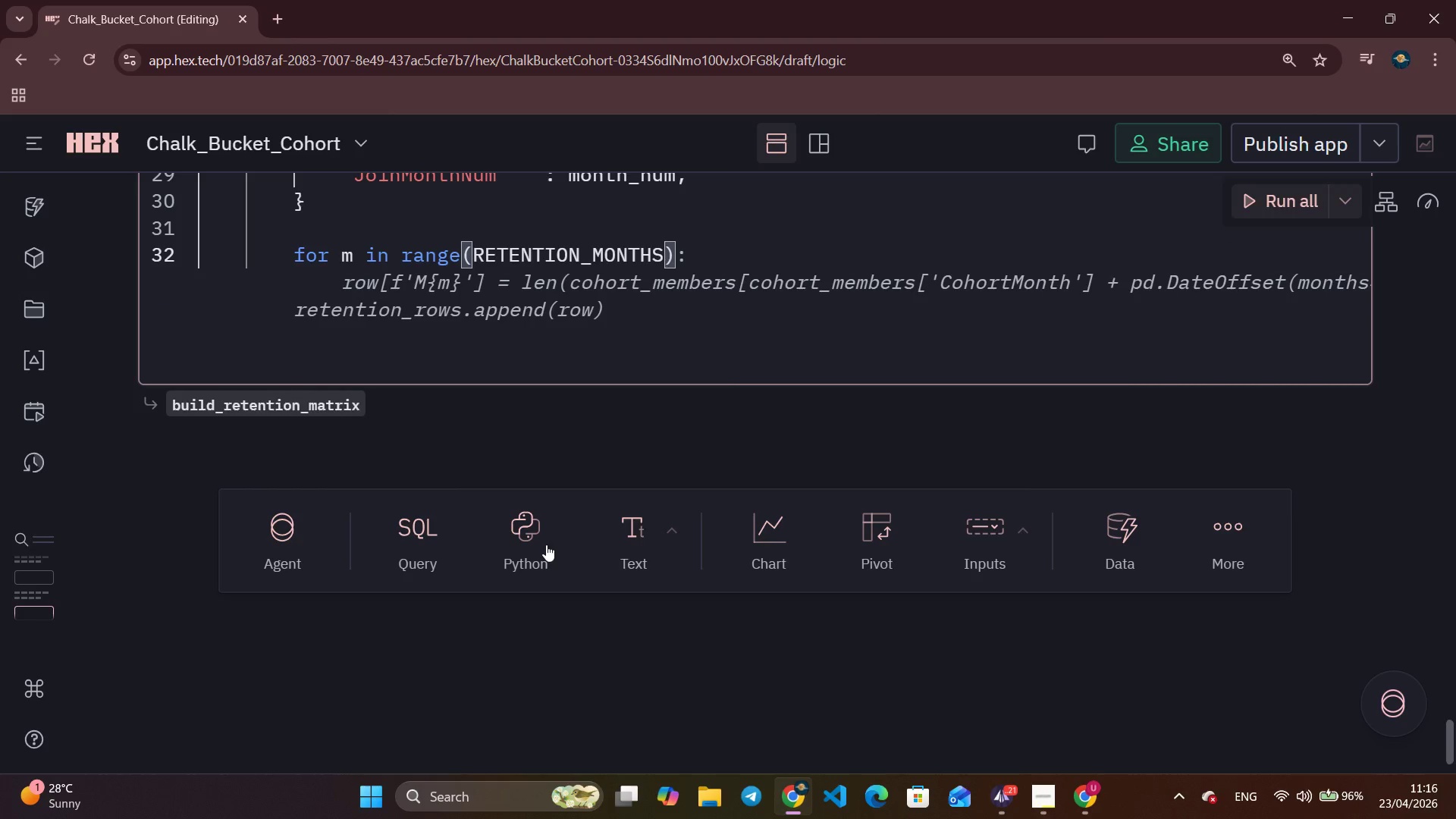 
key(Space)
 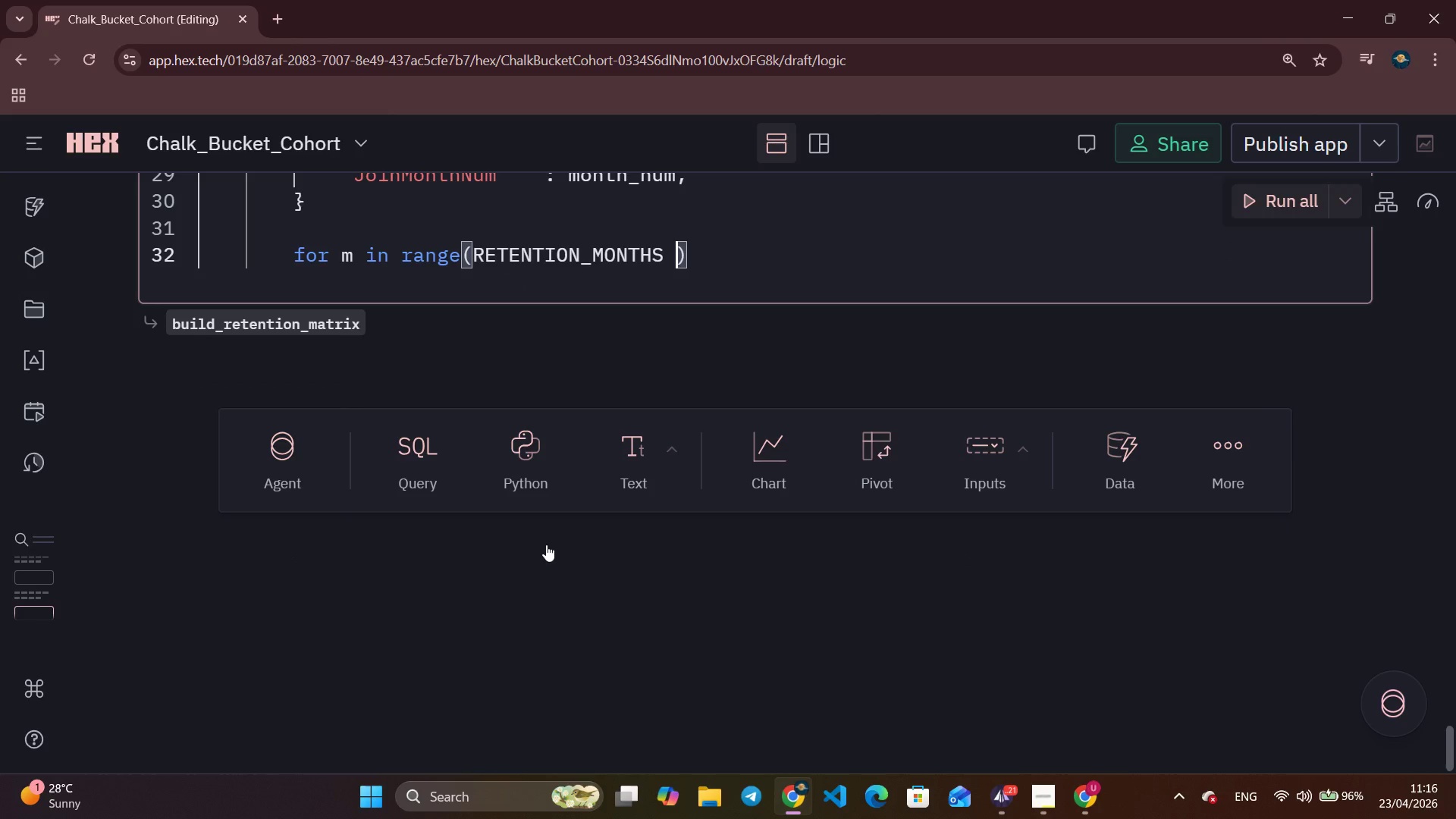 
key(Shift+Equal)
 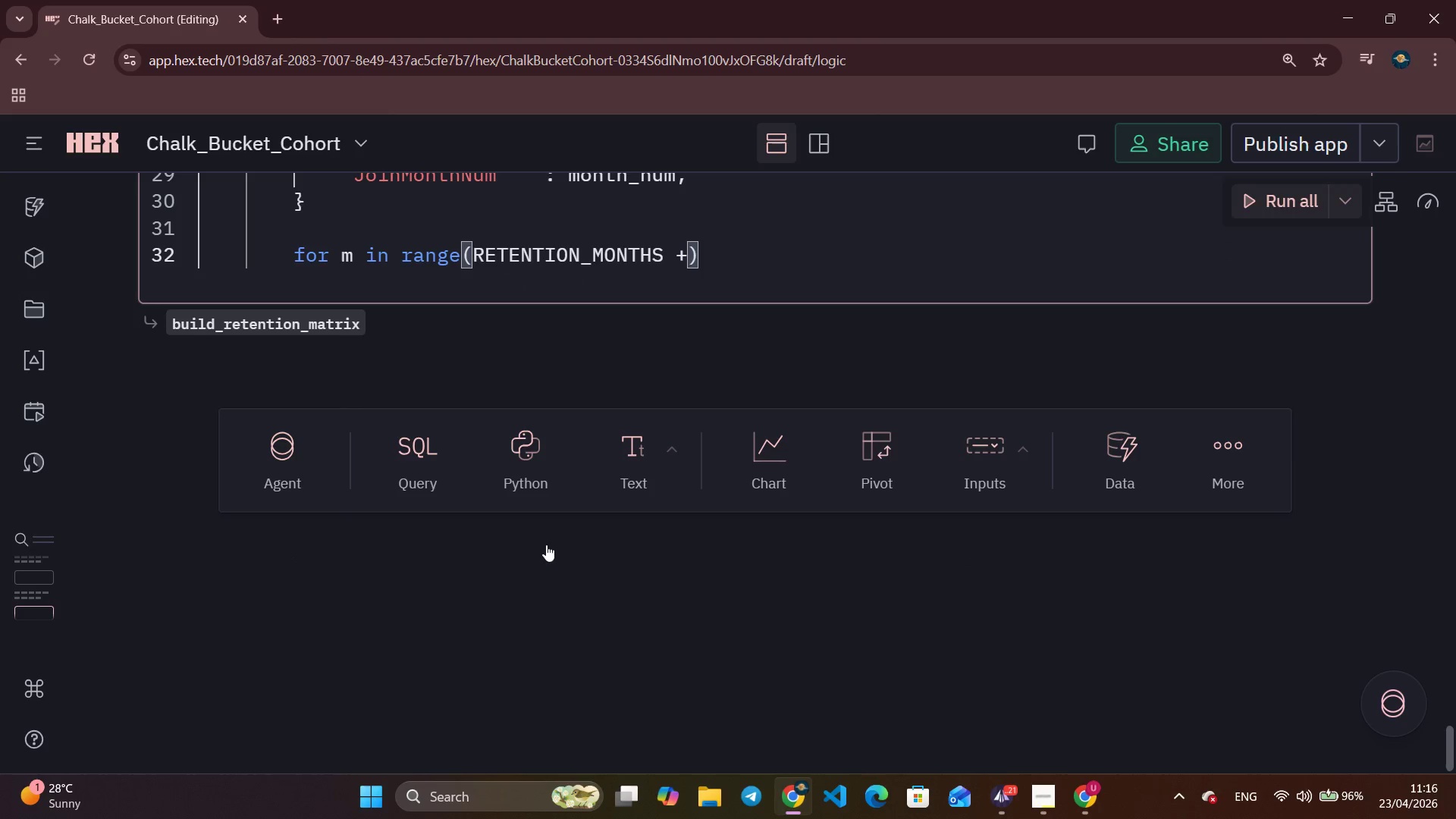 
key(Space)
 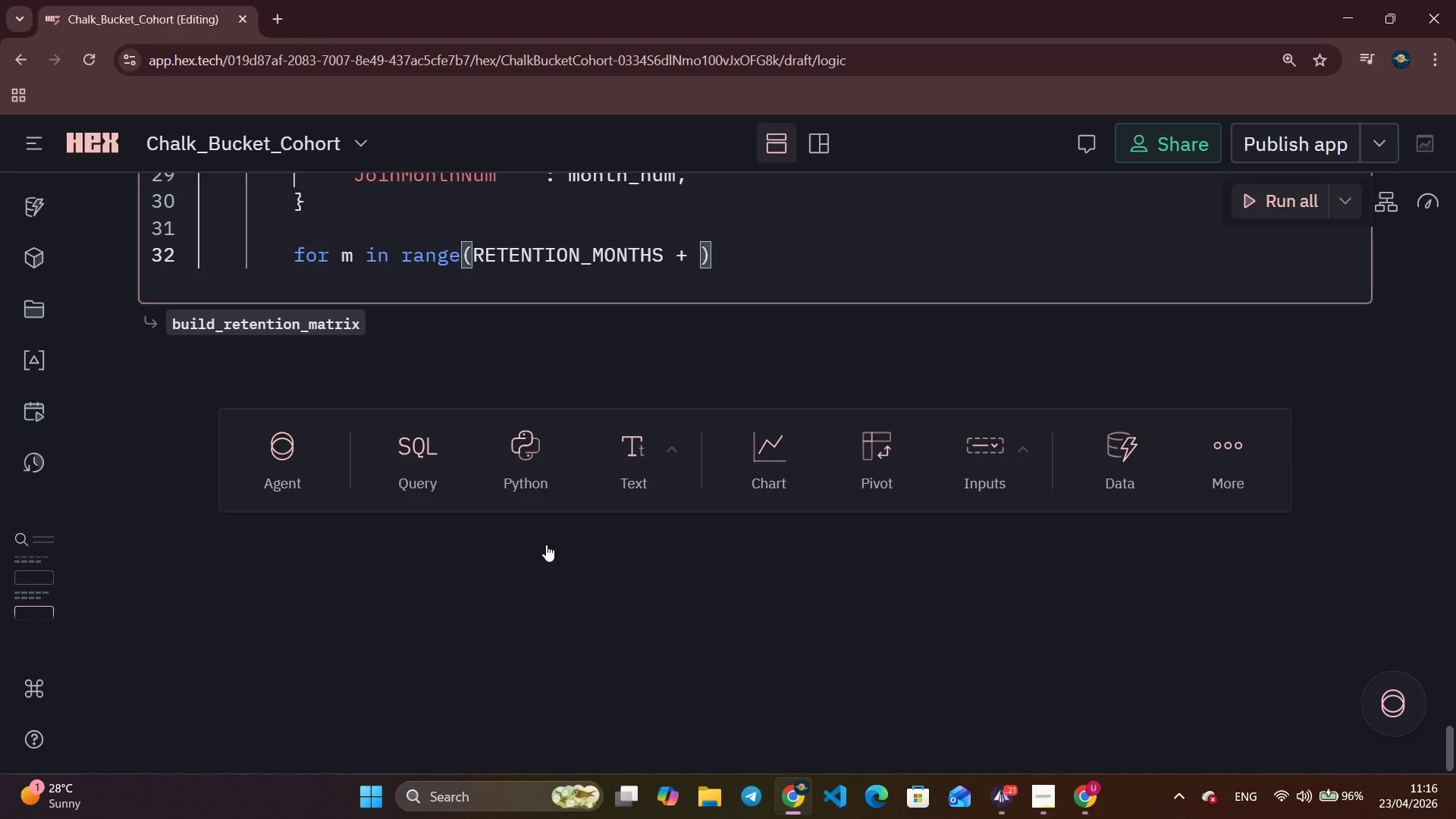 
key(1)
 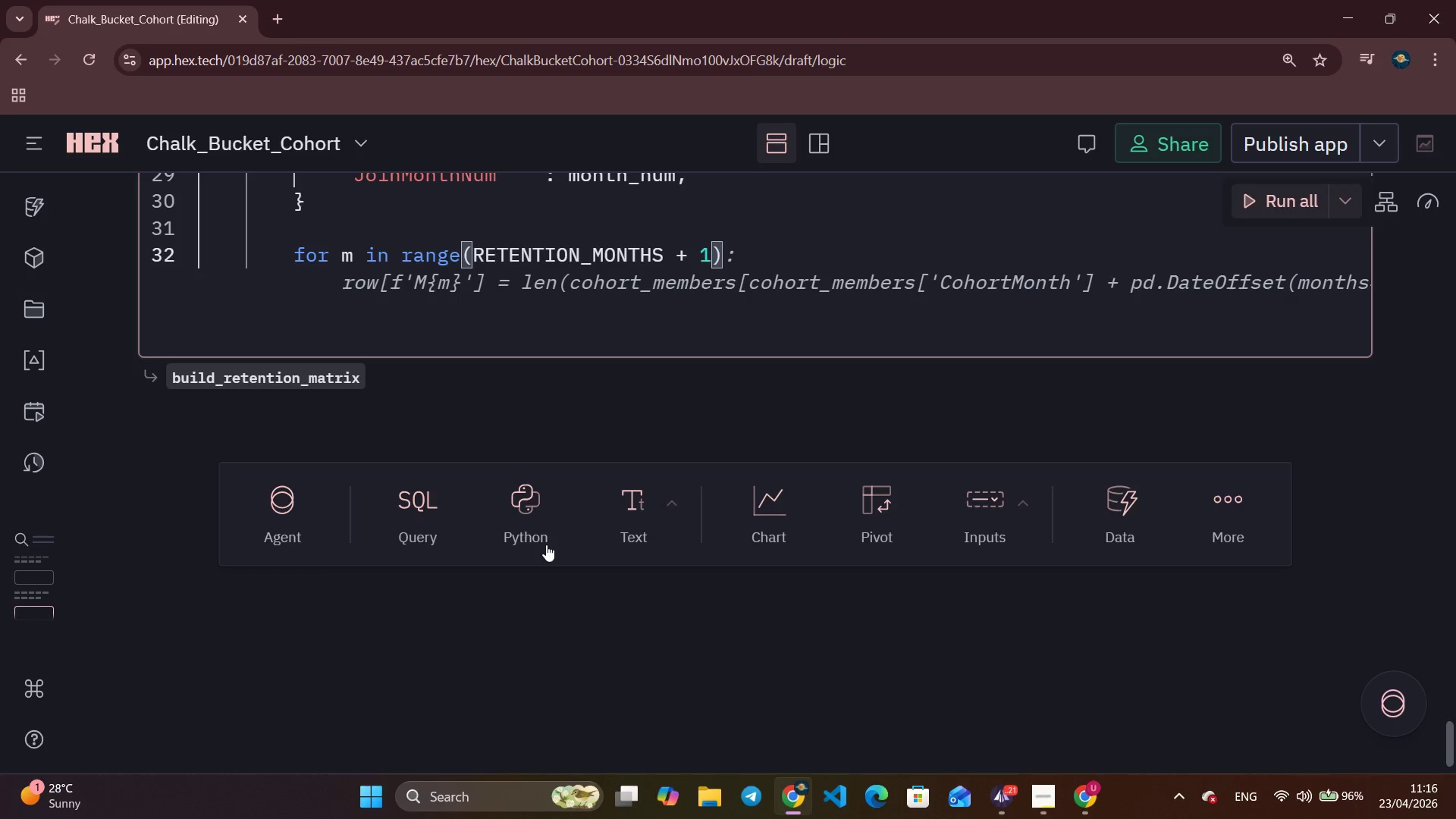 
key(ArrowRight)
 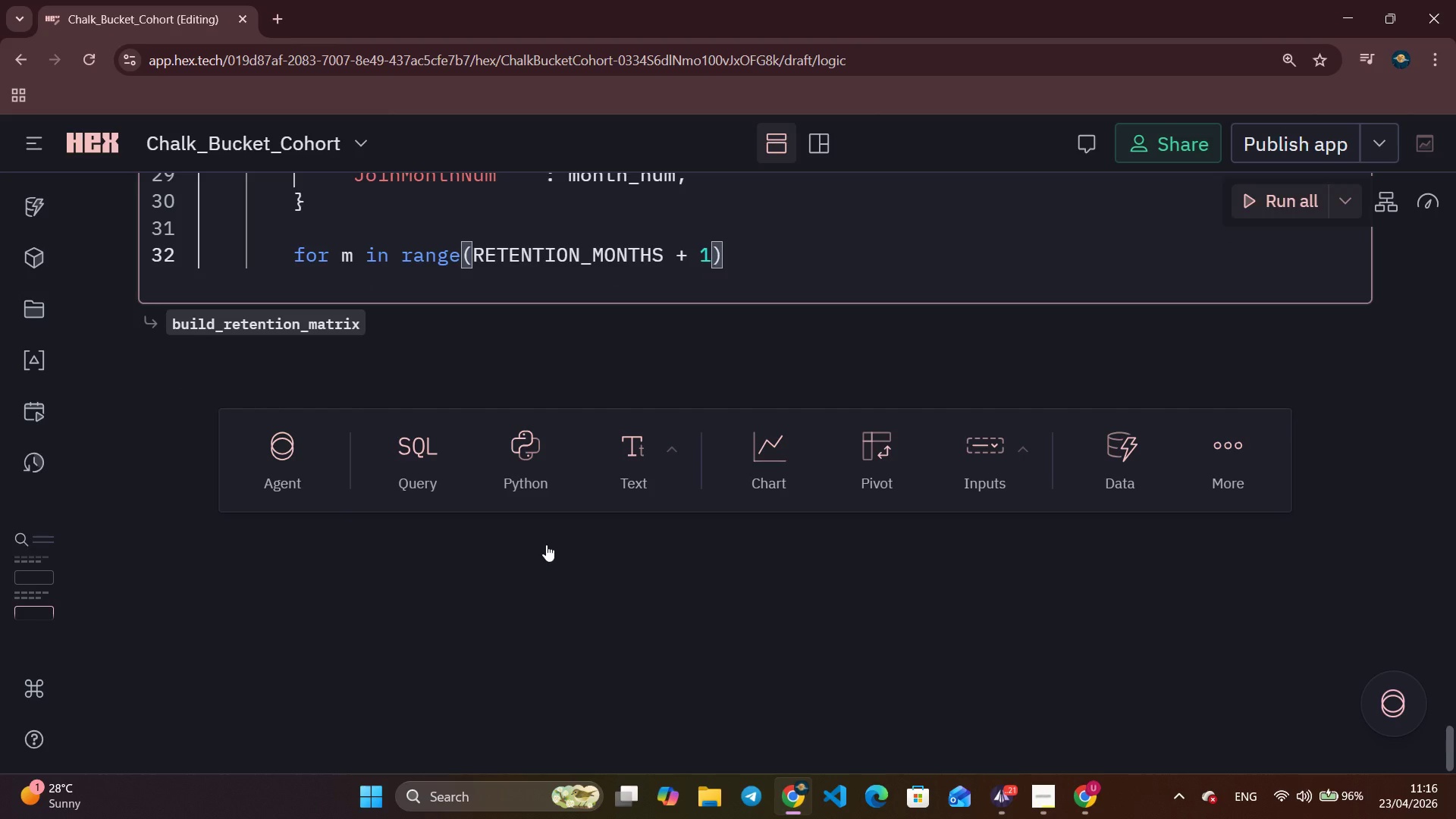 
key(Shift+Semicolon)
 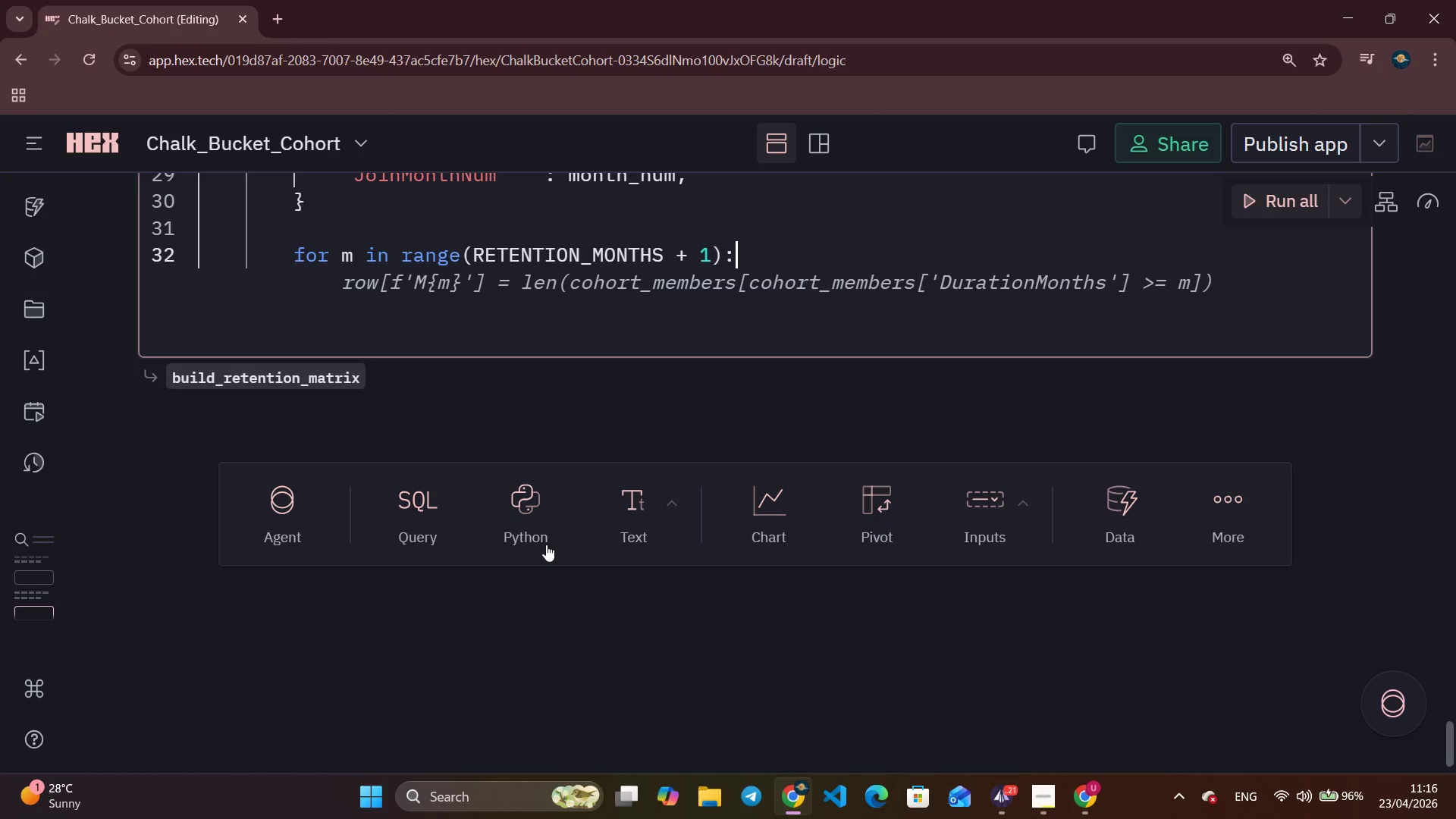 
key(Enter)
 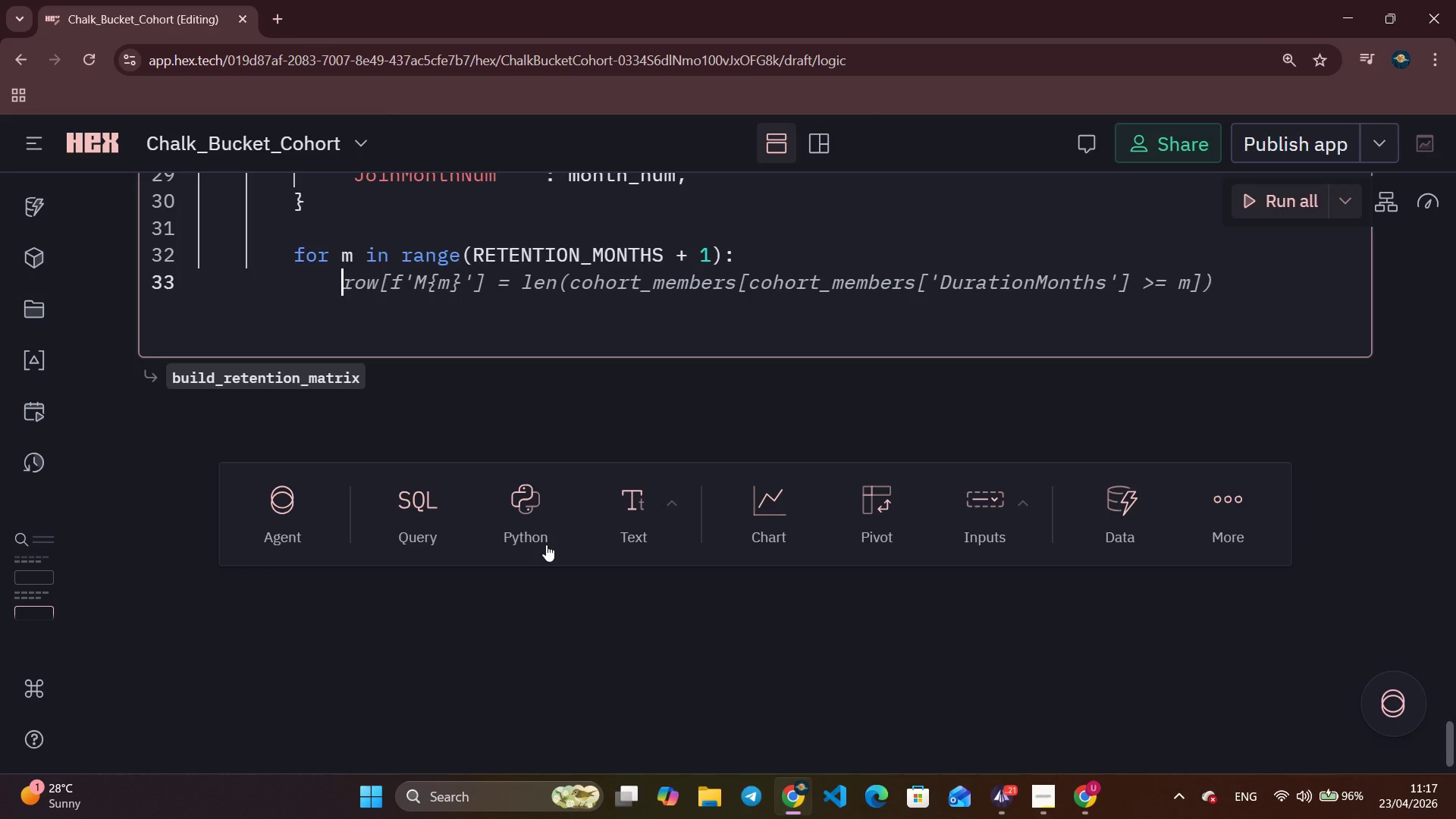 
wait(13.38)
 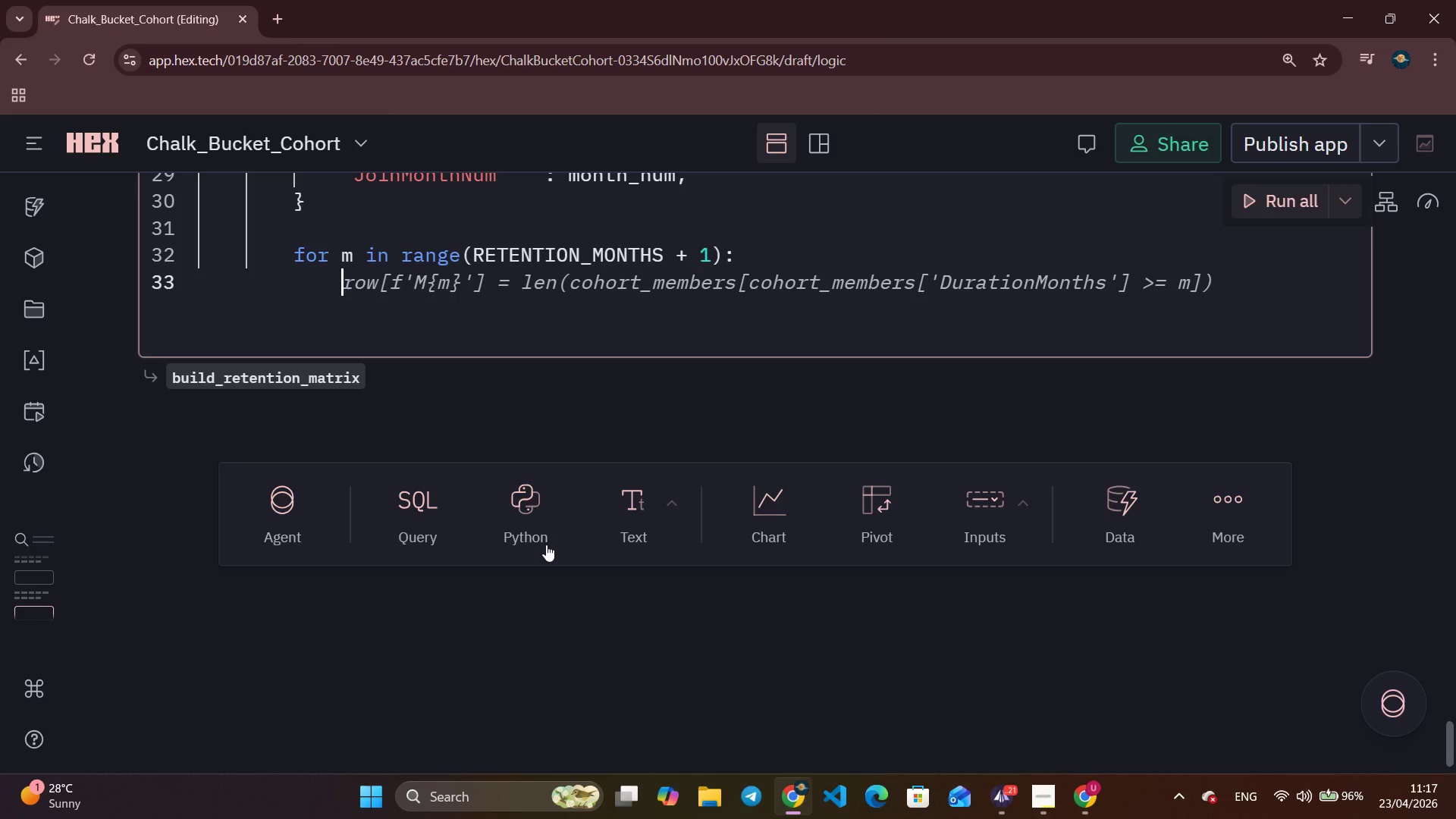 
type(target_period = cohort + m)
 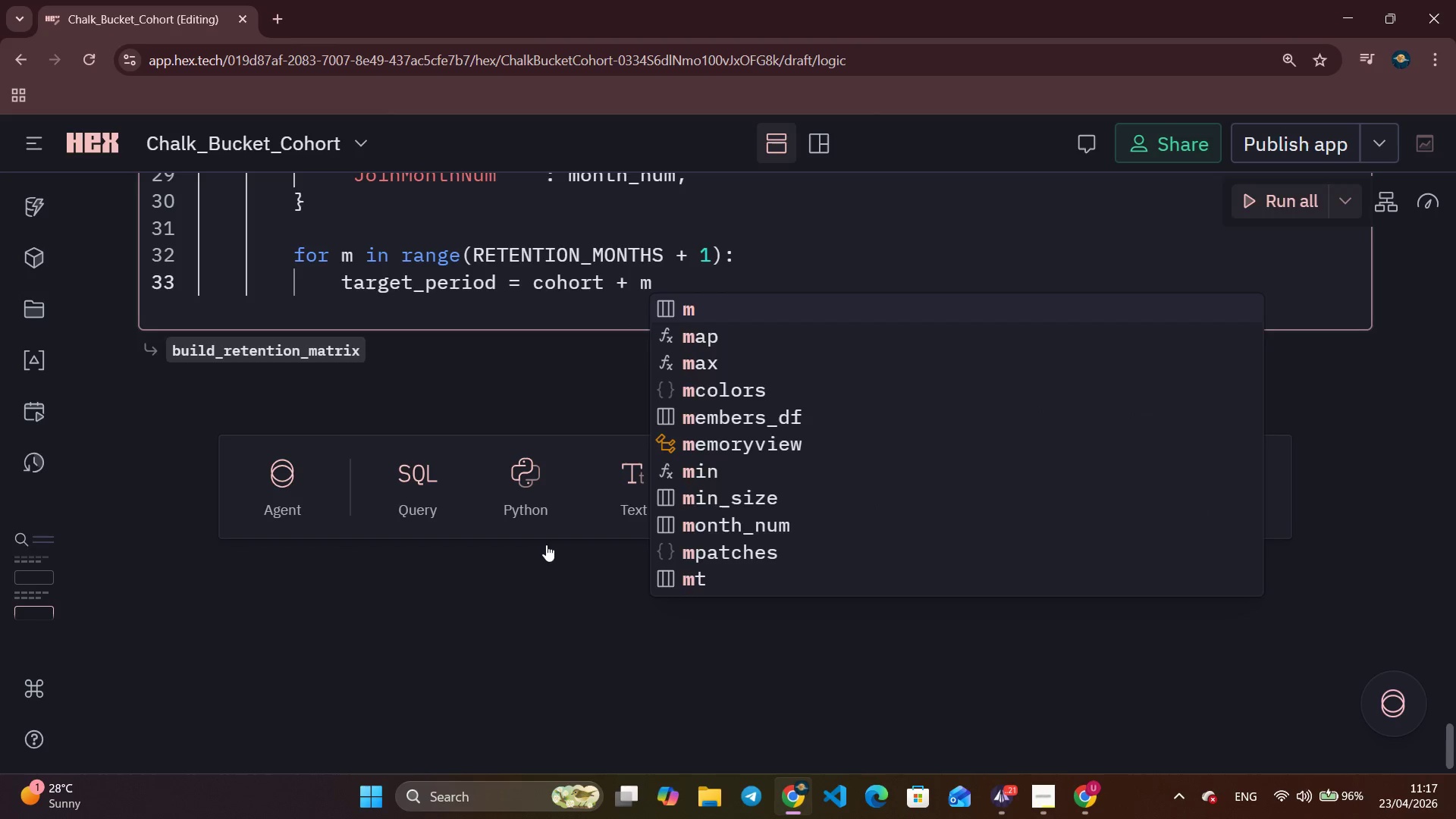 
key(Enter)
 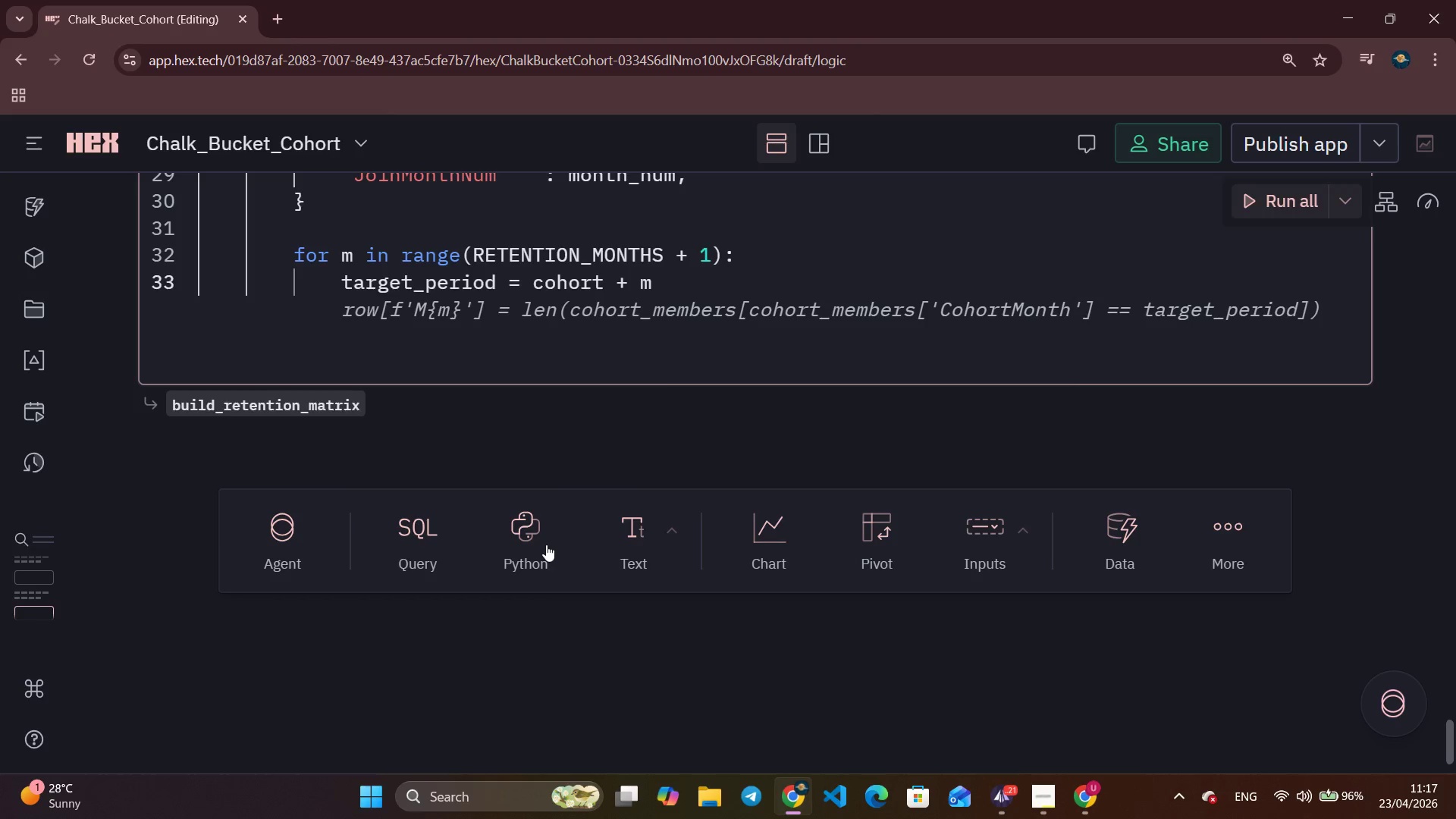 
key(Enter)
 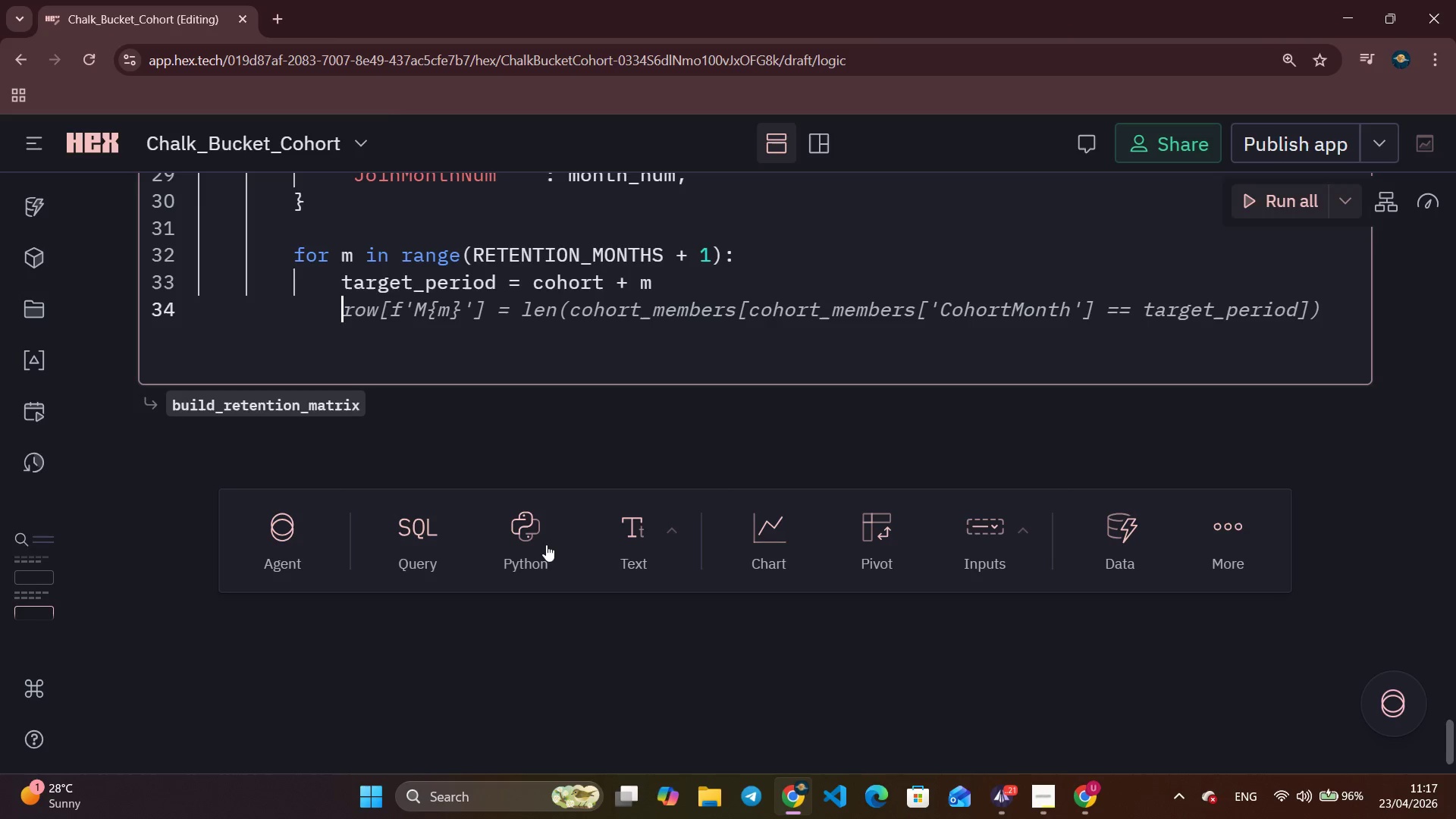 
wait(7.14)
 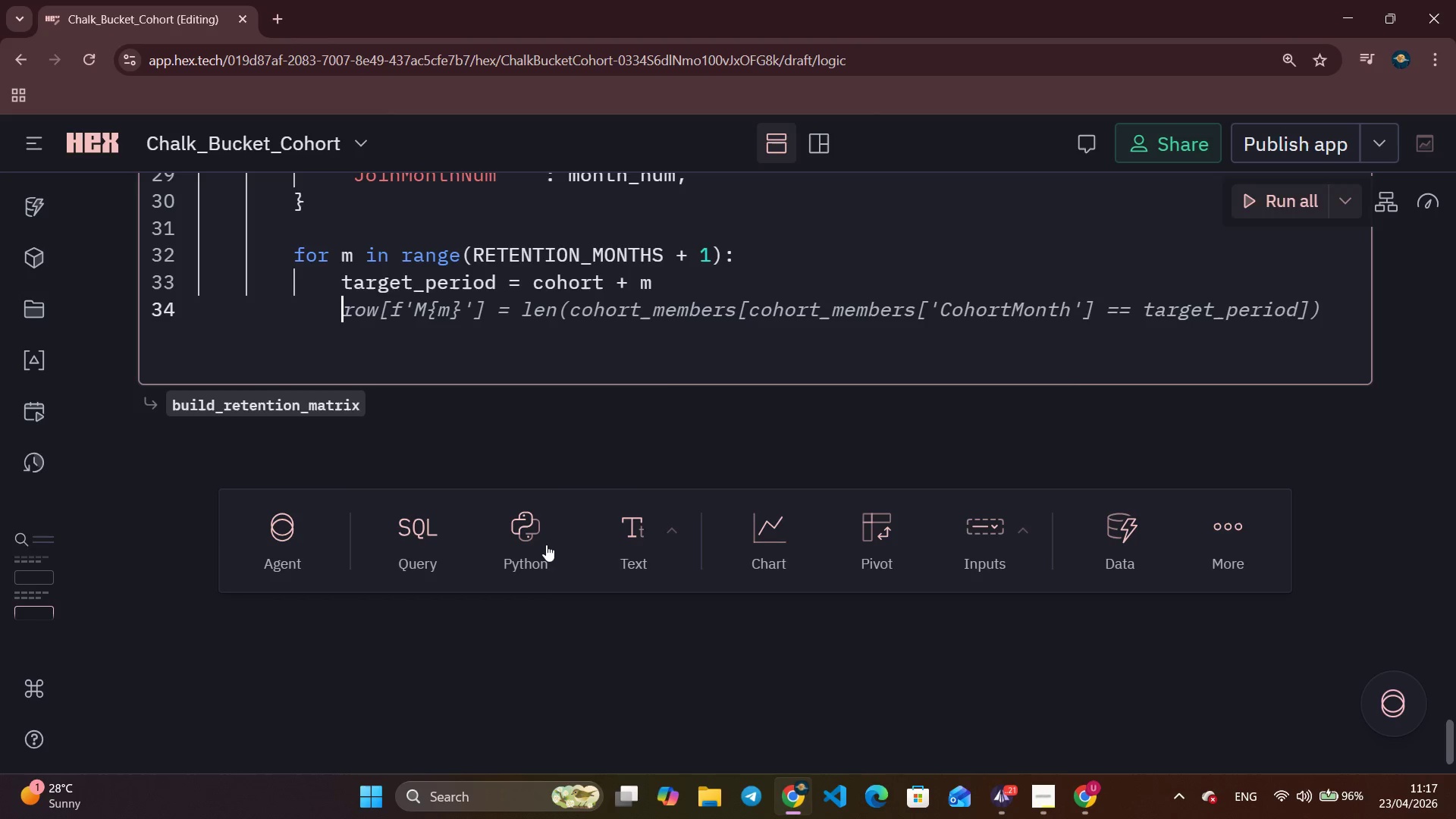 
type(t_start = tar)
 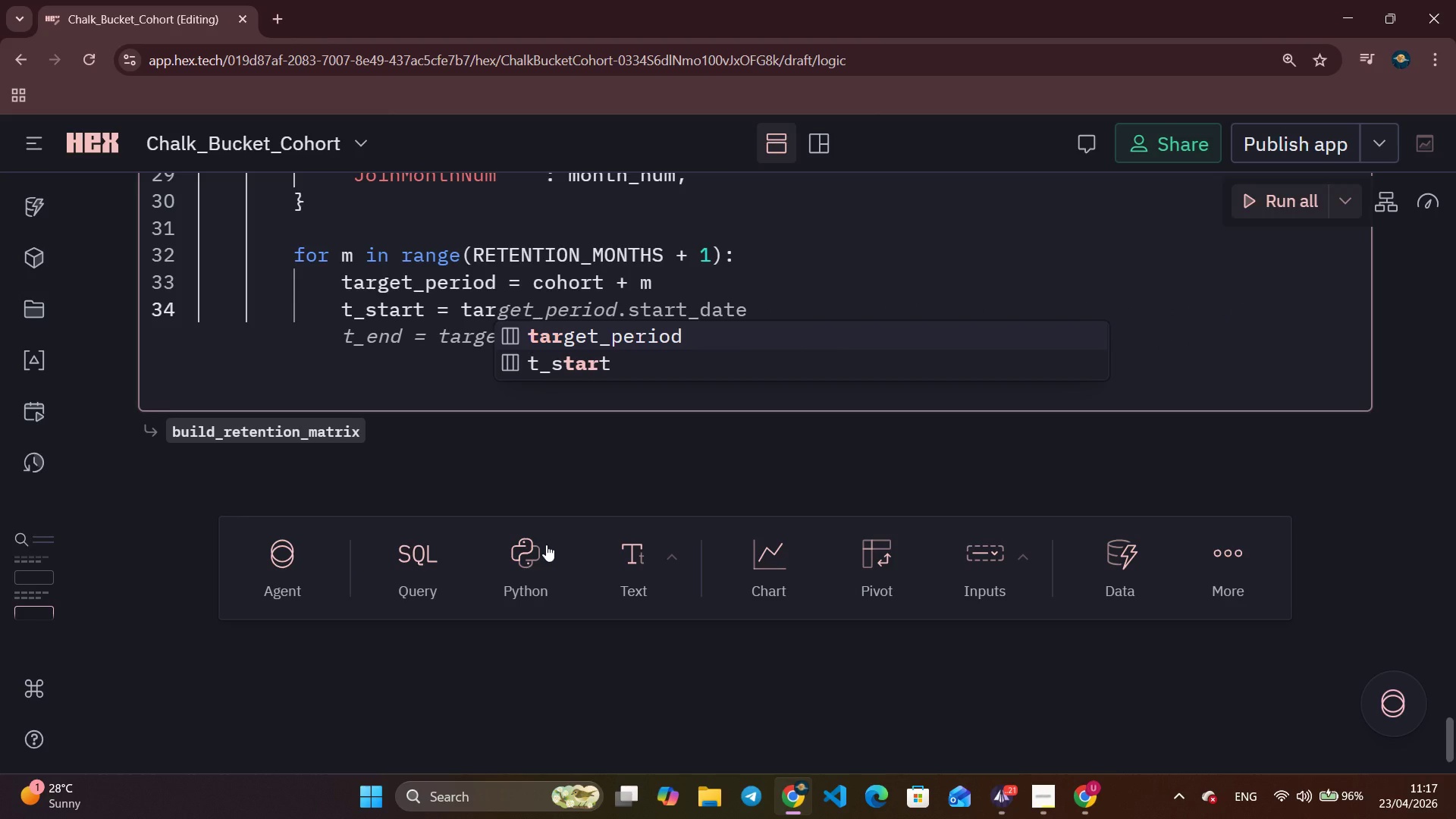 
key(Control+ArrowRight)
 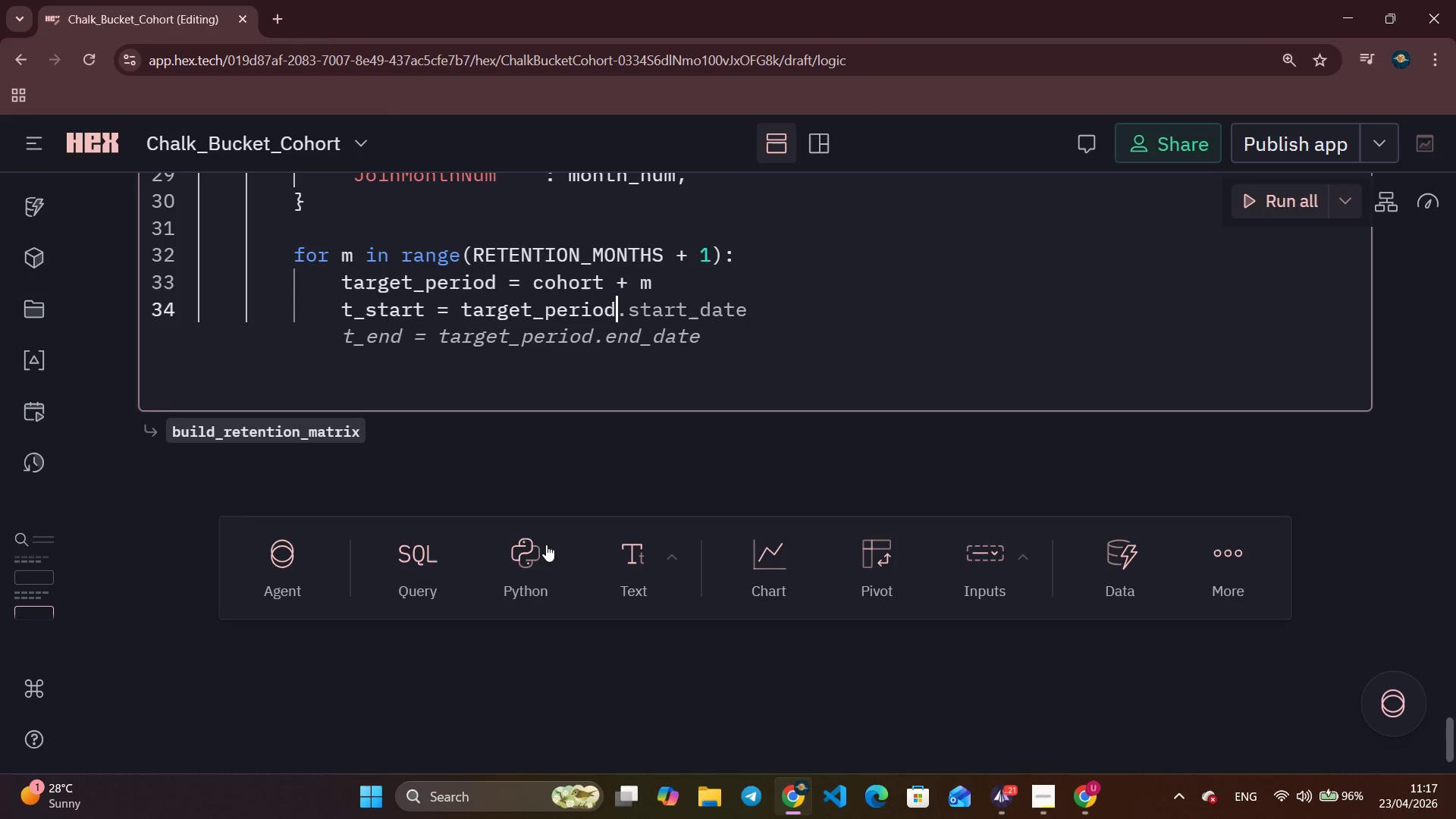 
key(Control+ArrowRight)
 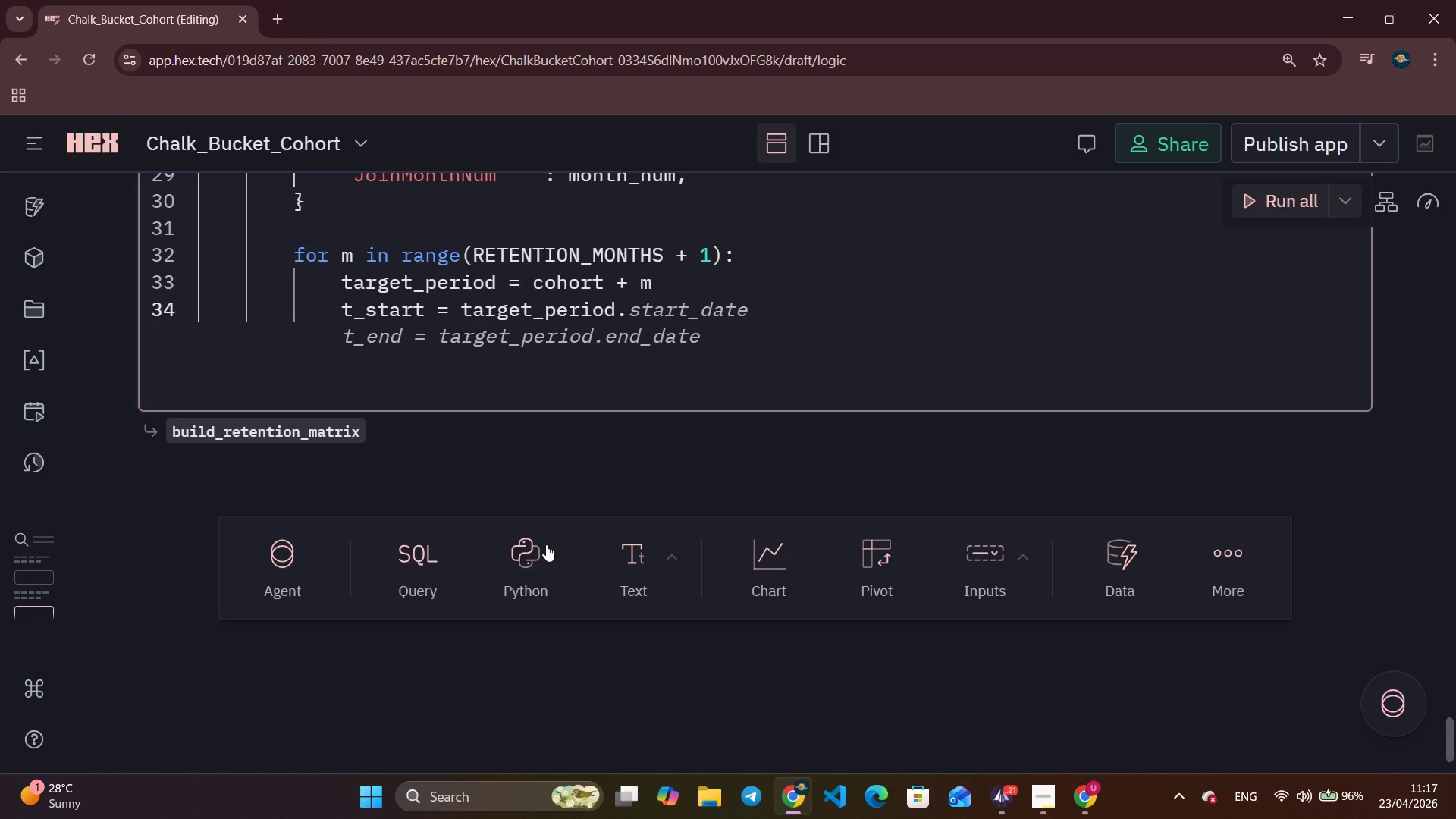 
key(Control+ArrowRight)
 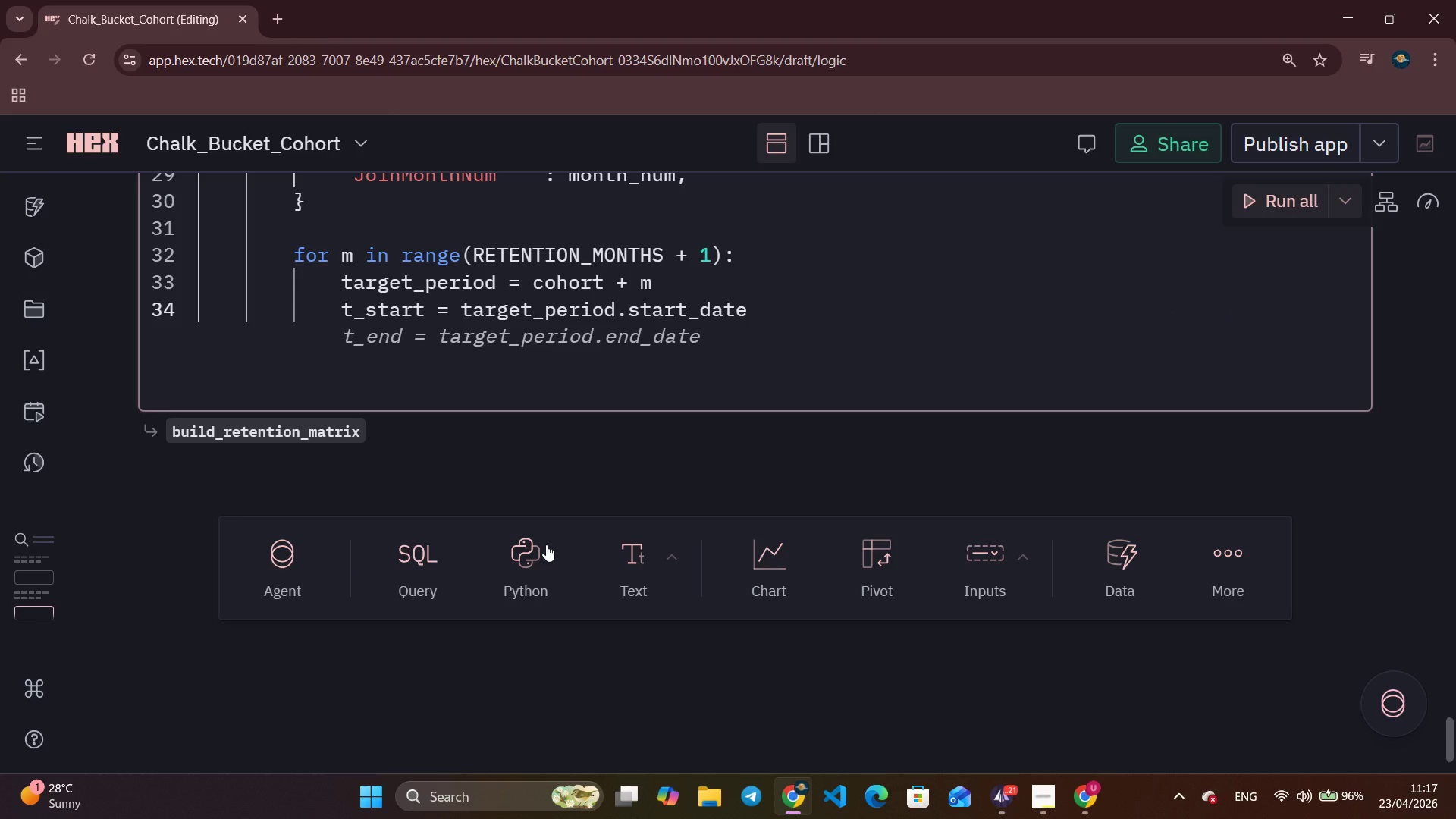 
key(Backspace)
key(Backspace)
key(Backspace)
key(Backspace)
type(time)
 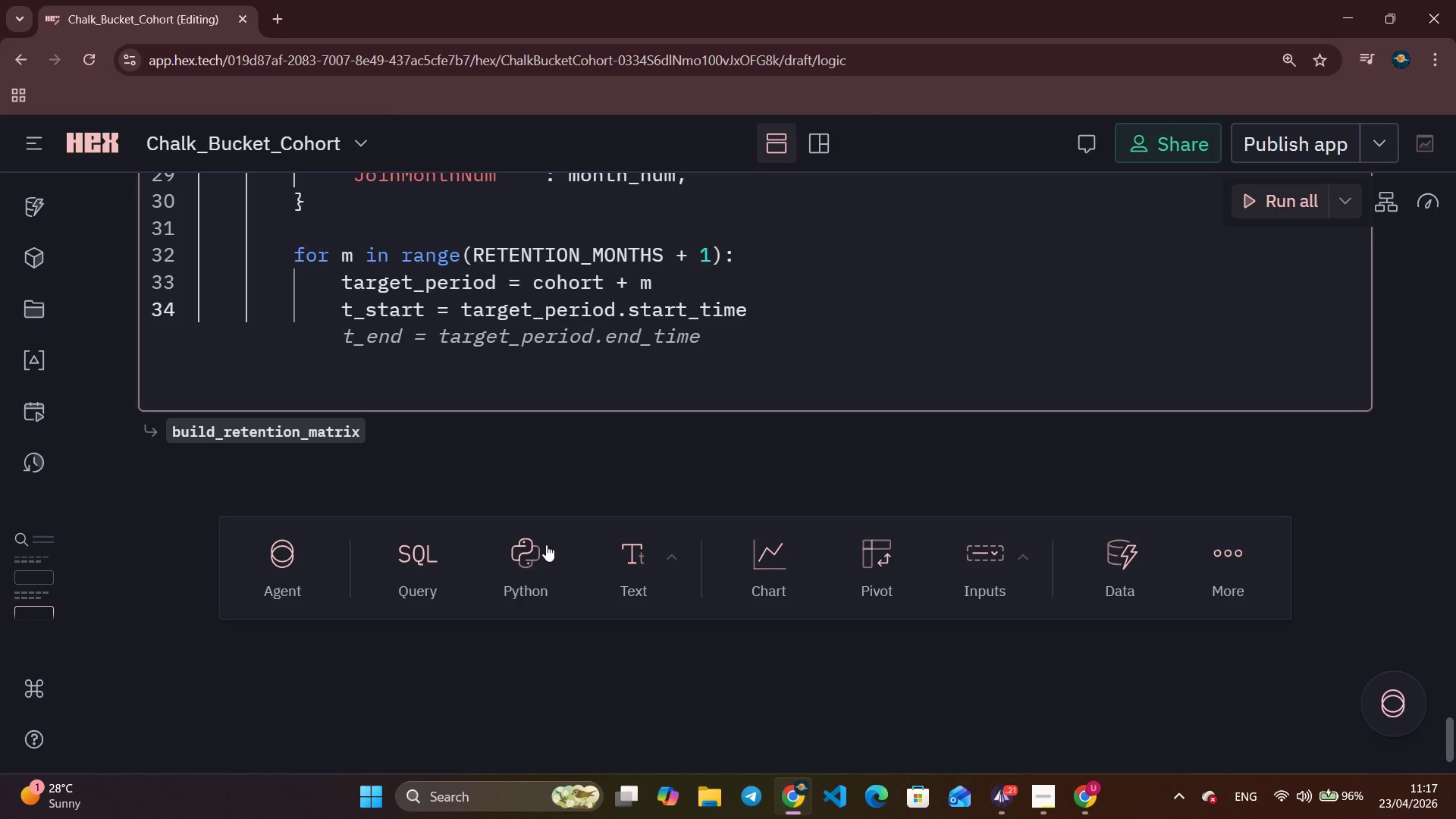 
wait(11.67)
 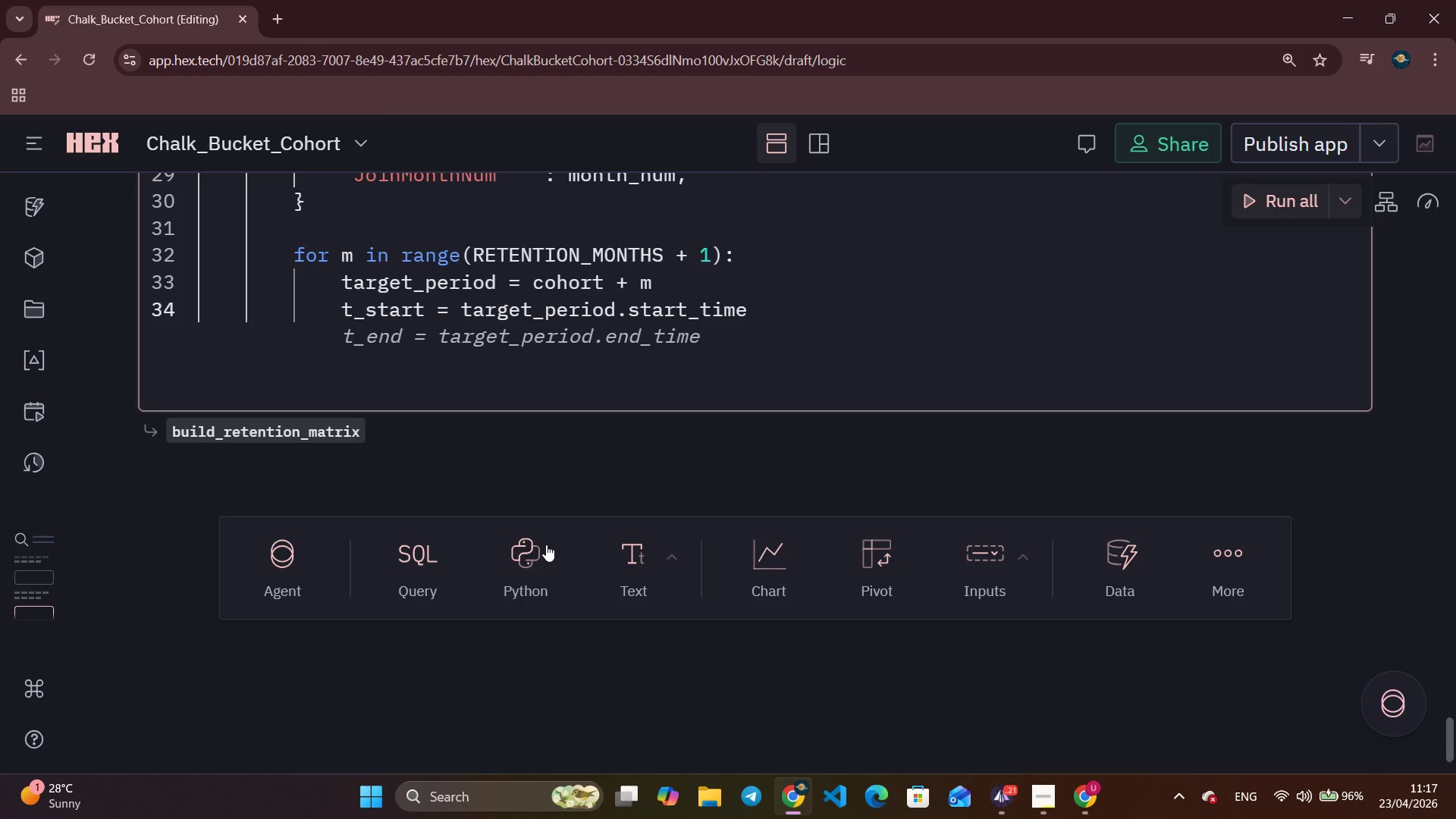 
scroll: coordinate [528, 501], scroll_direction: up, amount: 14.0
 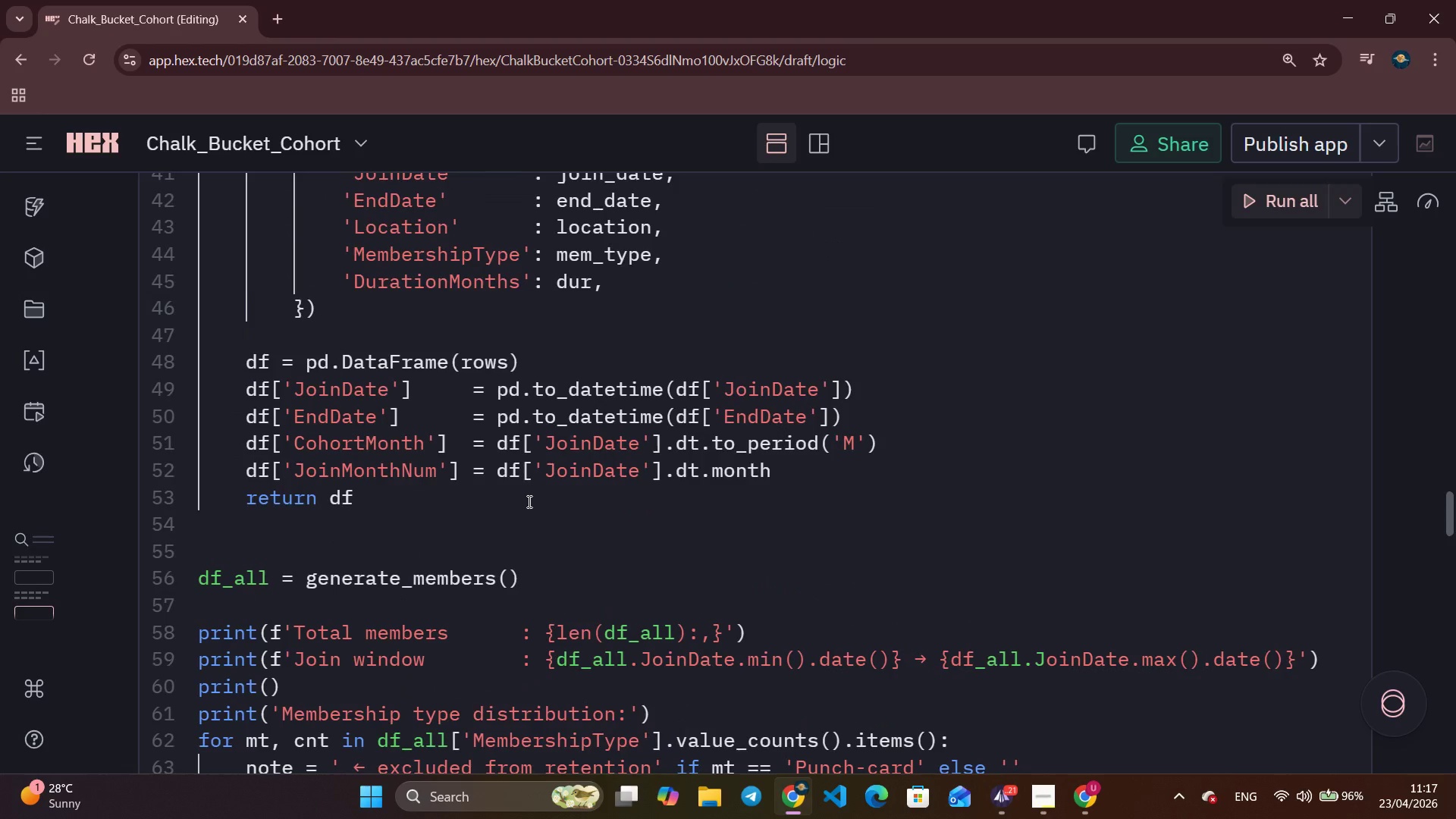 
scroll: coordinate [528, 501], scroll_direction: up, amount: 3.0
 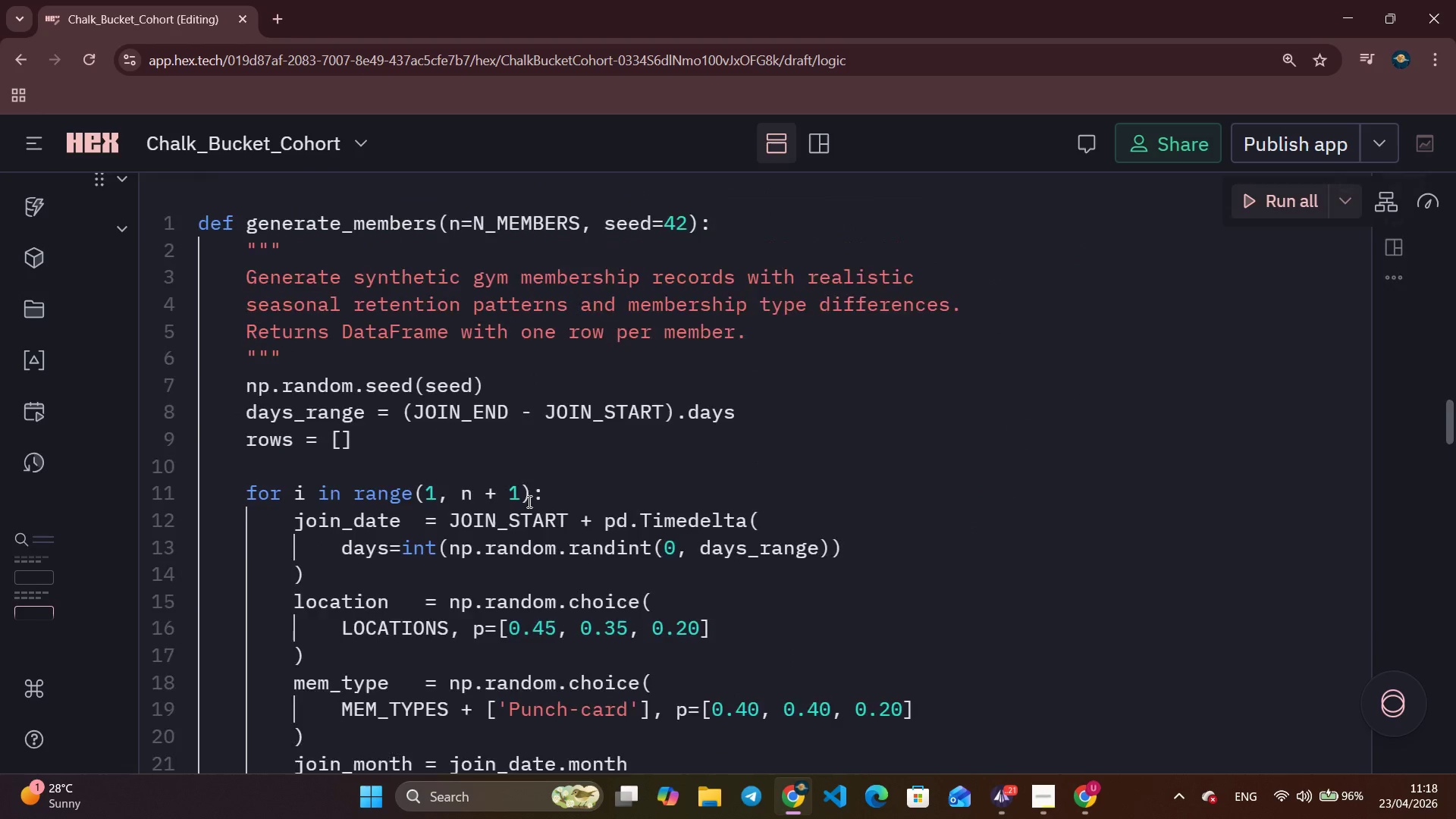 
scroll: coordinate [521, 459], scroll_direction: down, amount: 43.0
 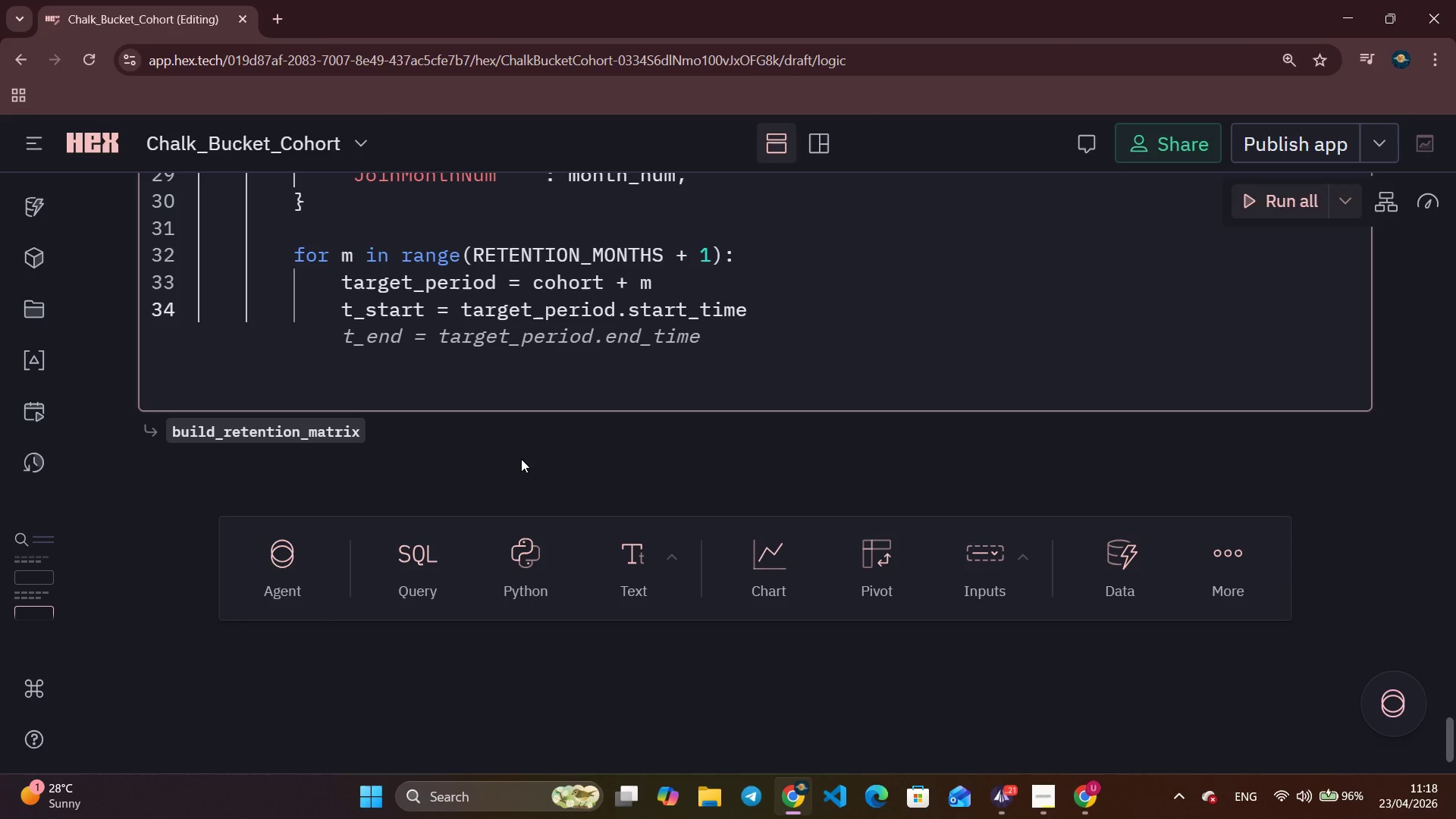 
key(Enter)
 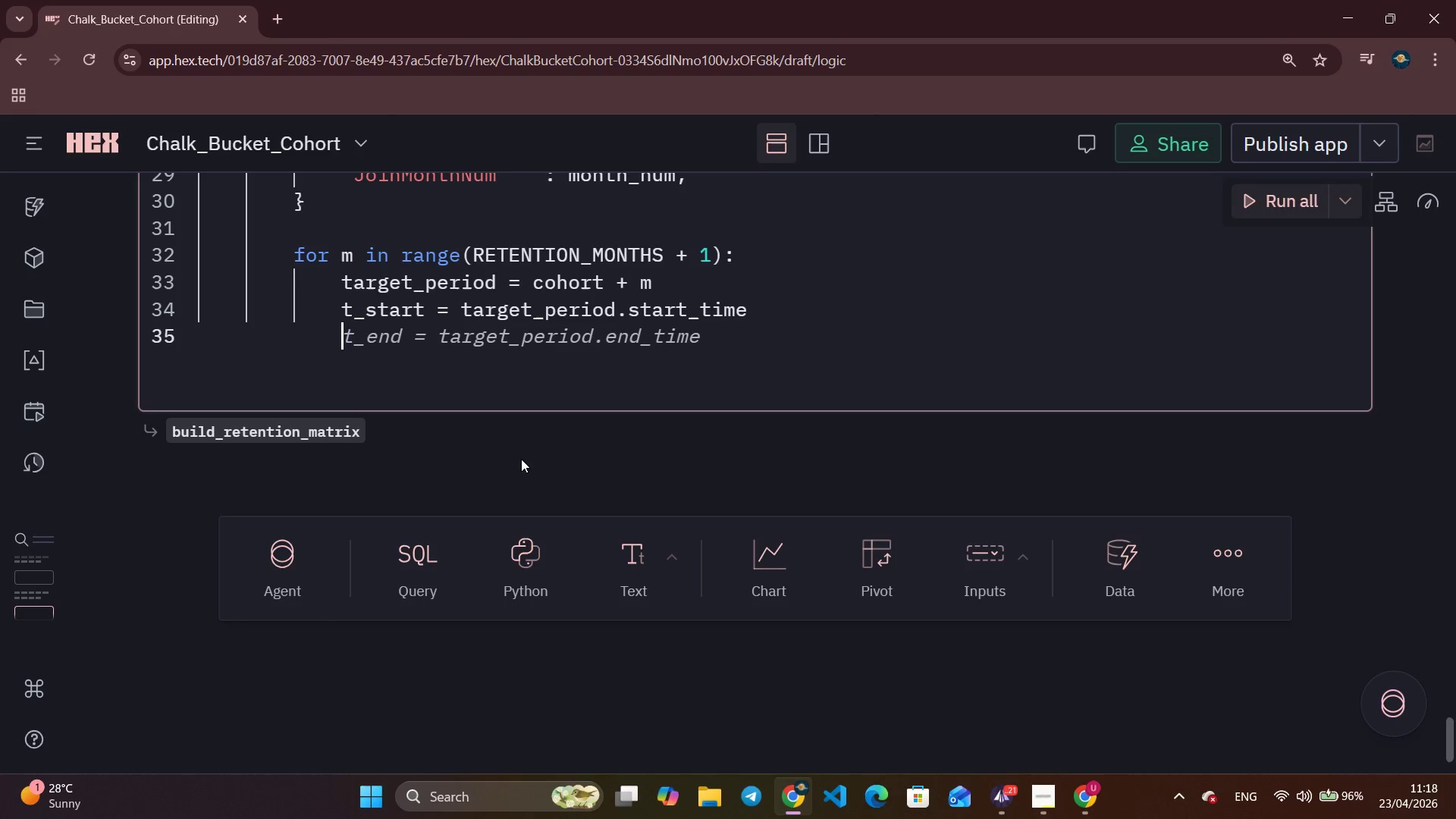 
hold_key(key=ControlLeft, duration=0.72)
 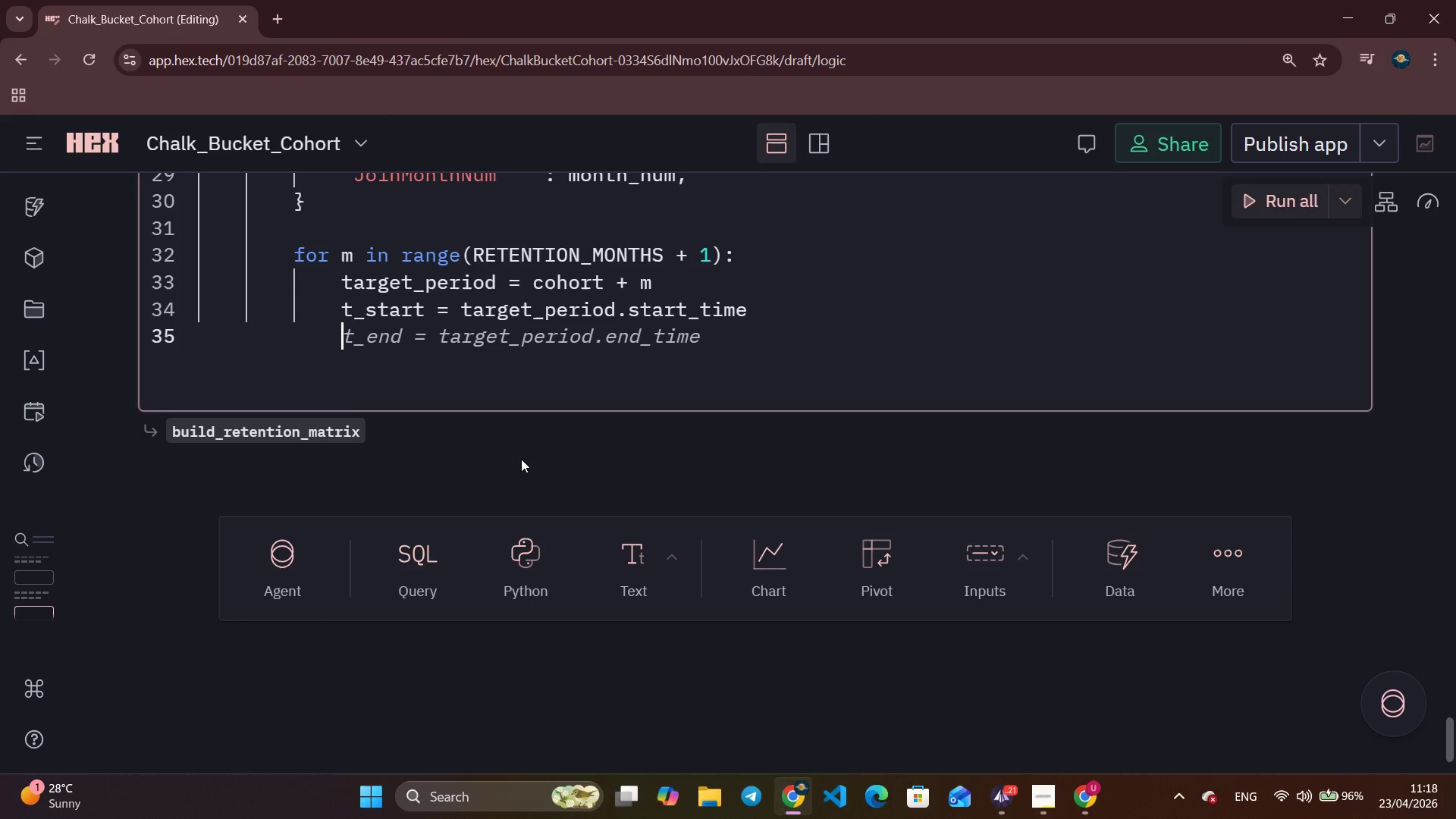 
key(CapsLock)
 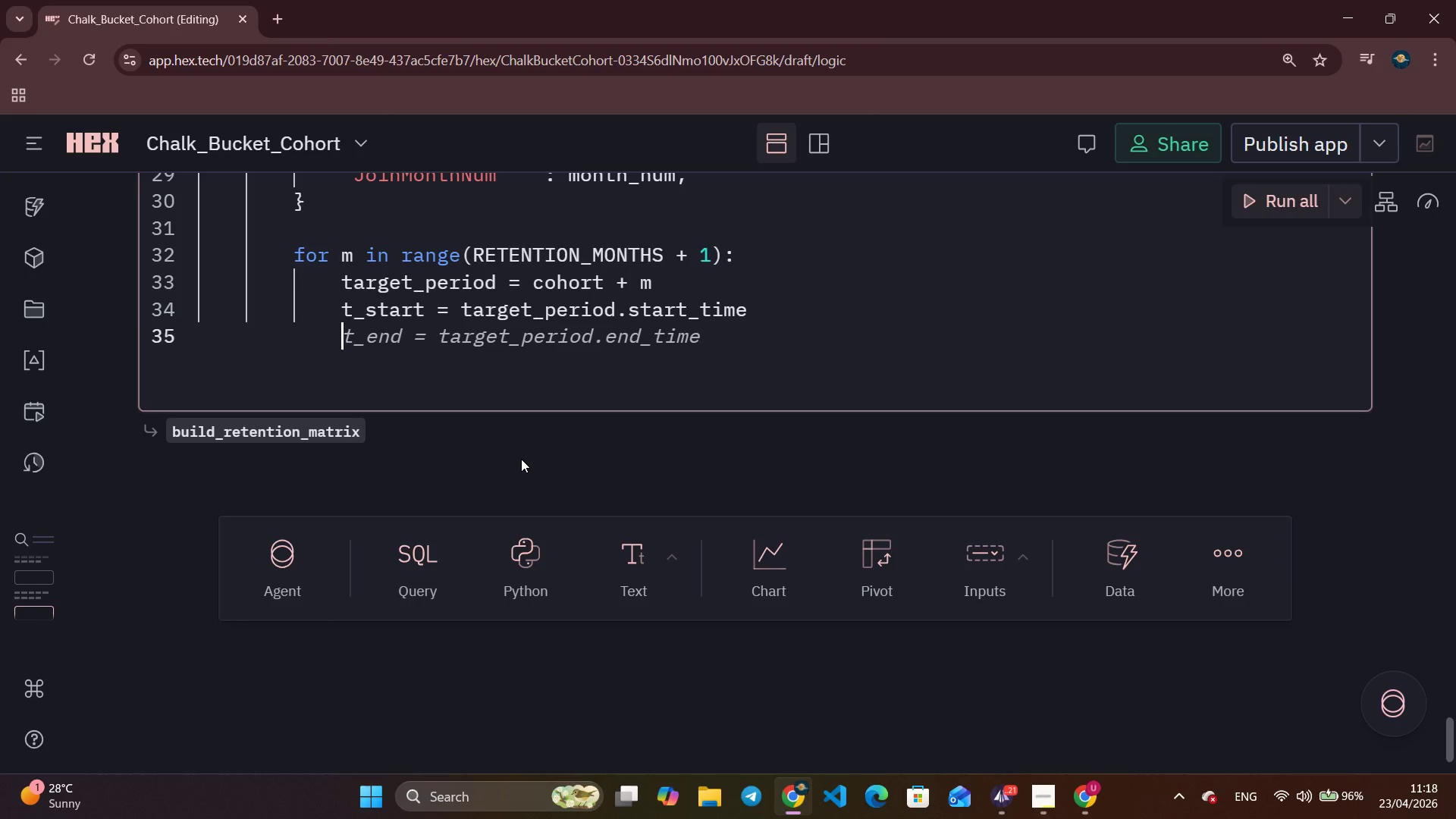 
key(Tab)
 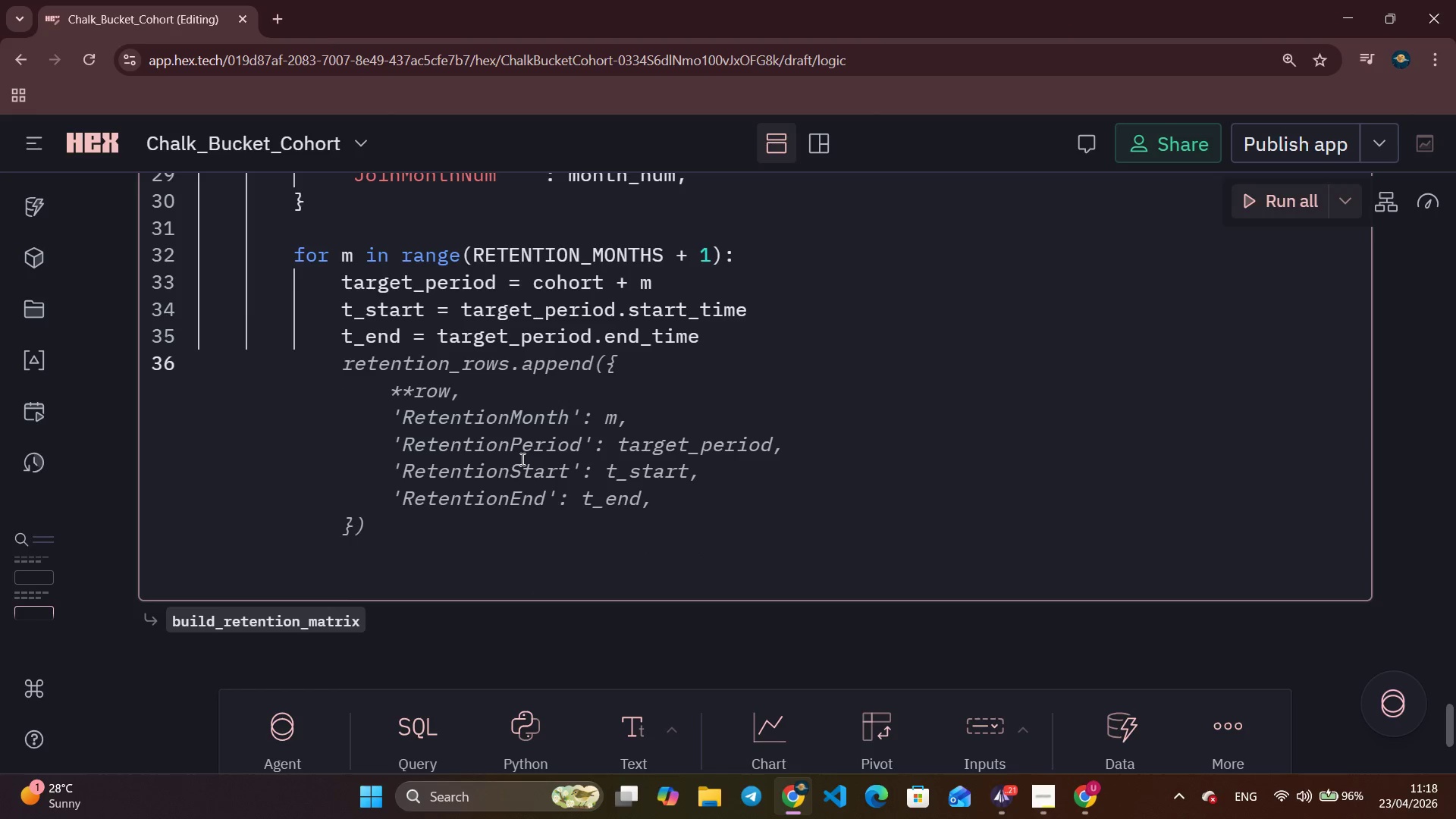 
key(CapsLock)
 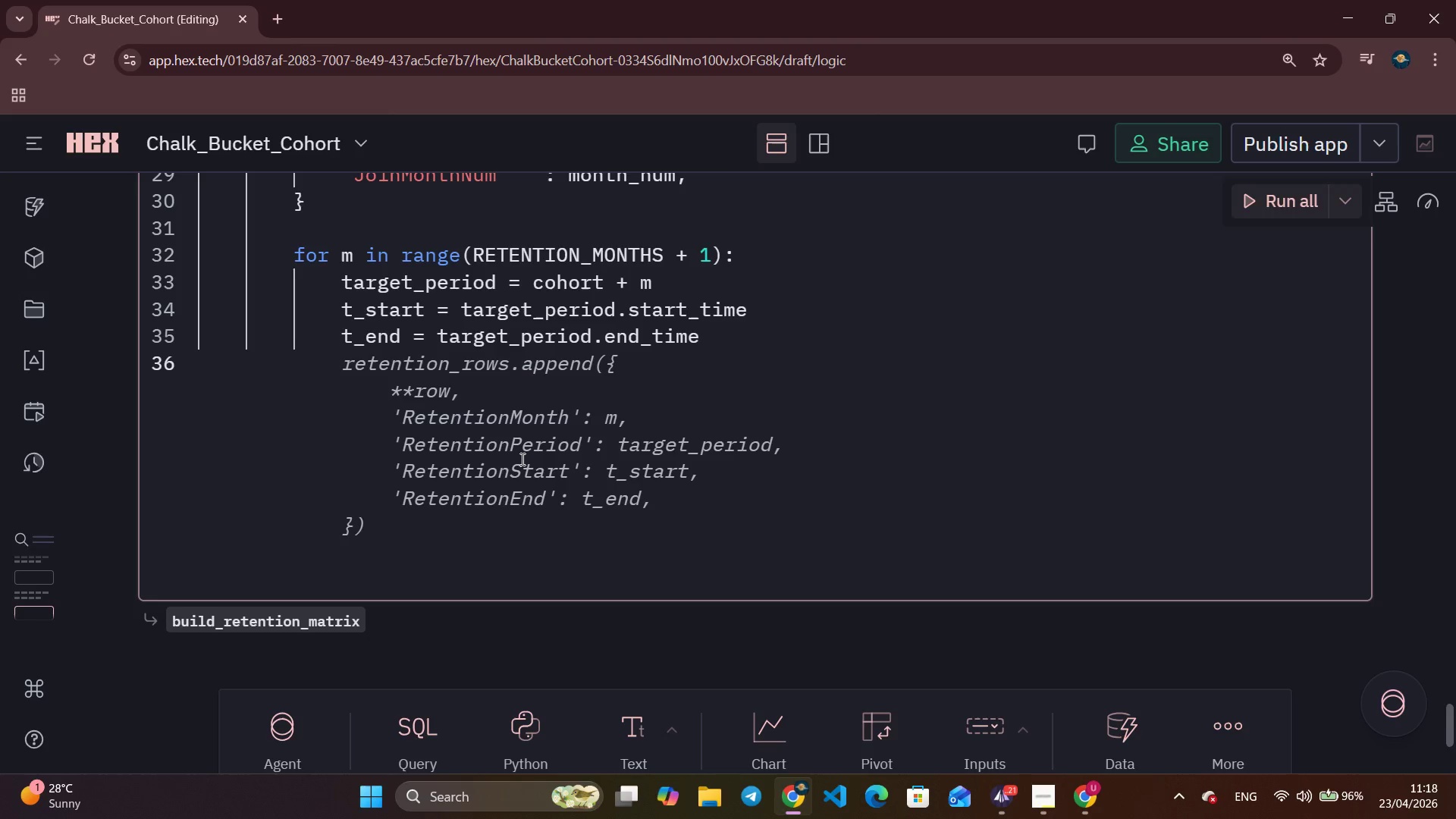 
type(active = cohortm)
 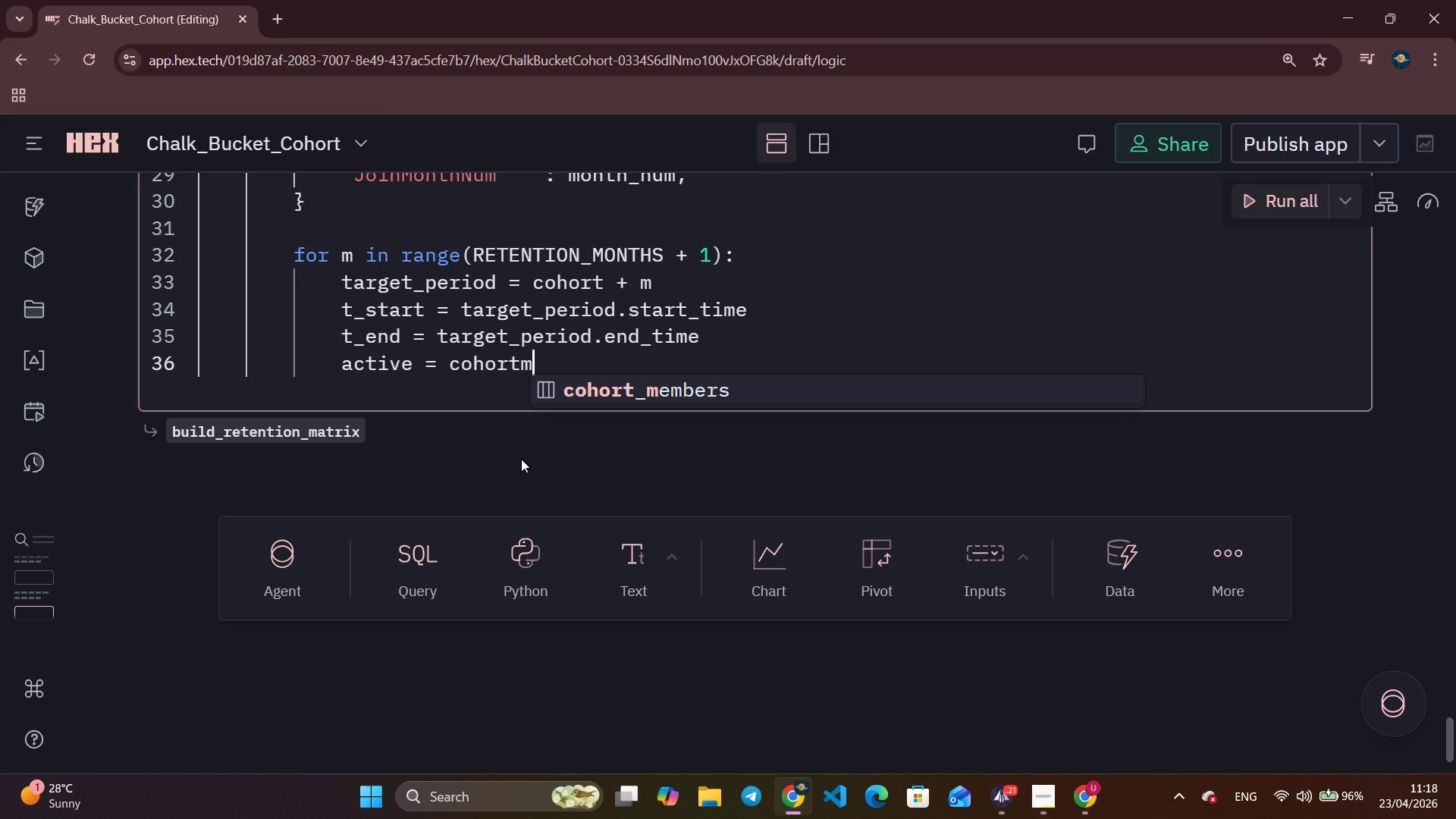 
key(Enter)
 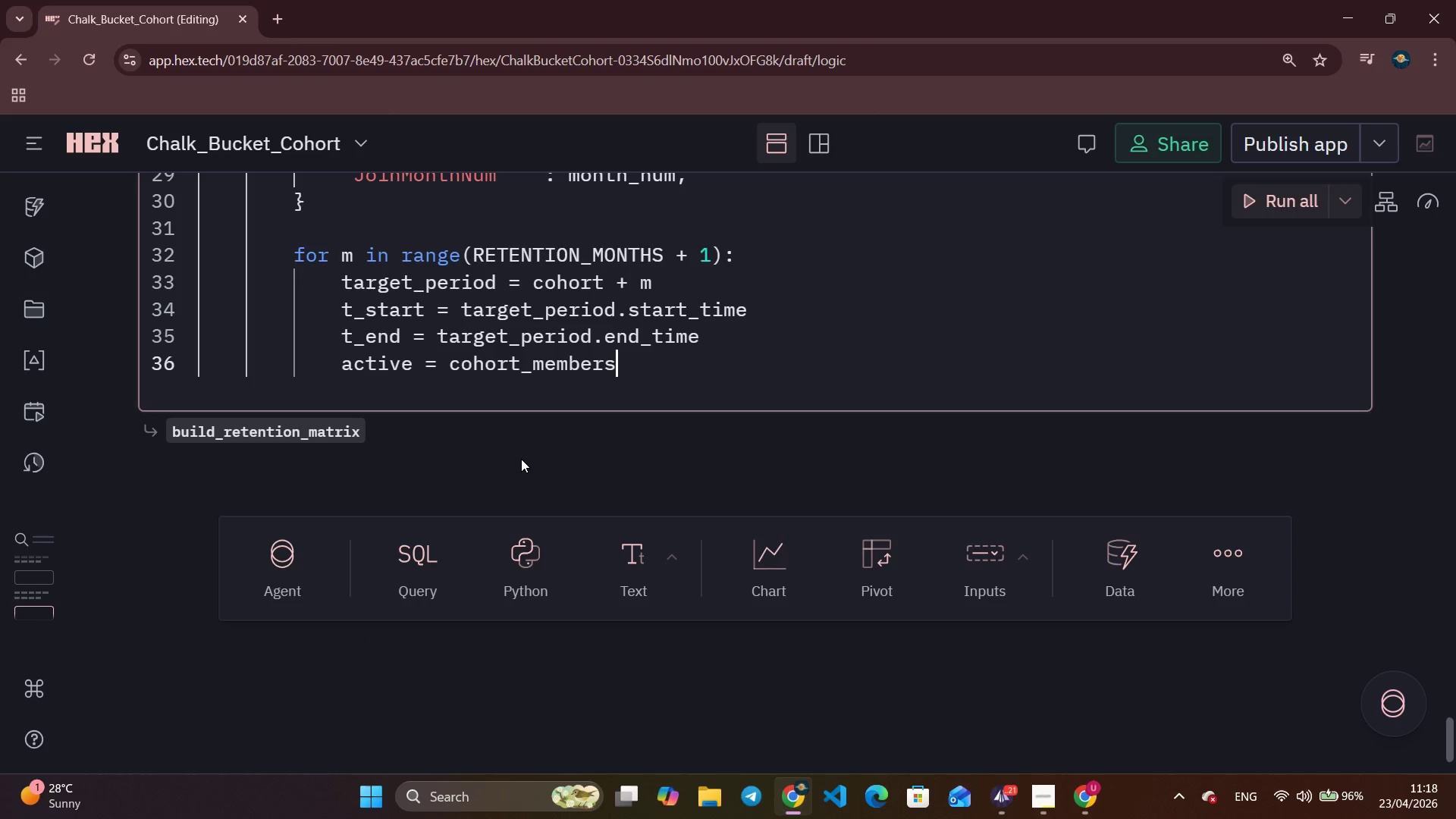 
key(BracketLeft)
 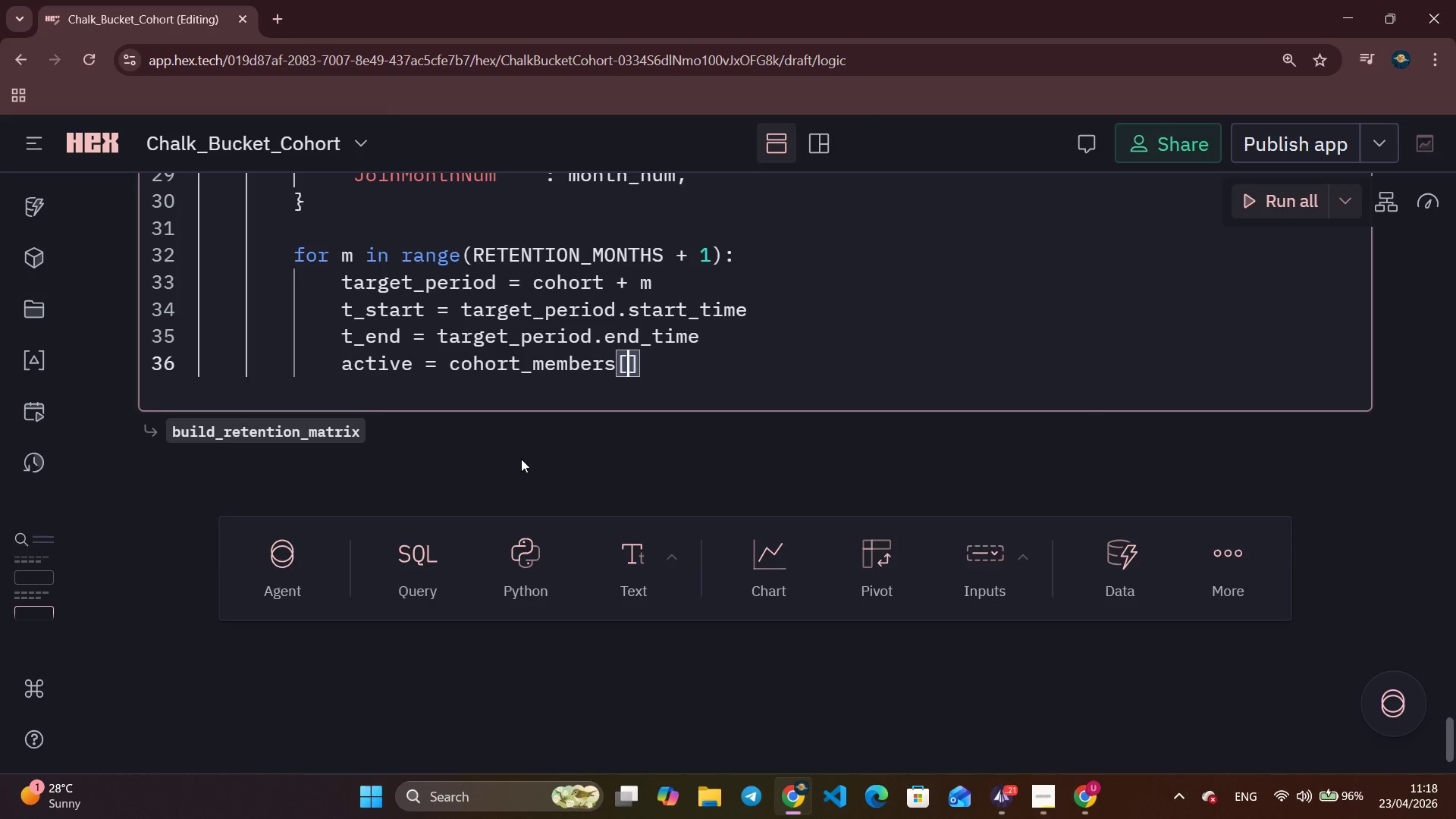 
key(Enter)
 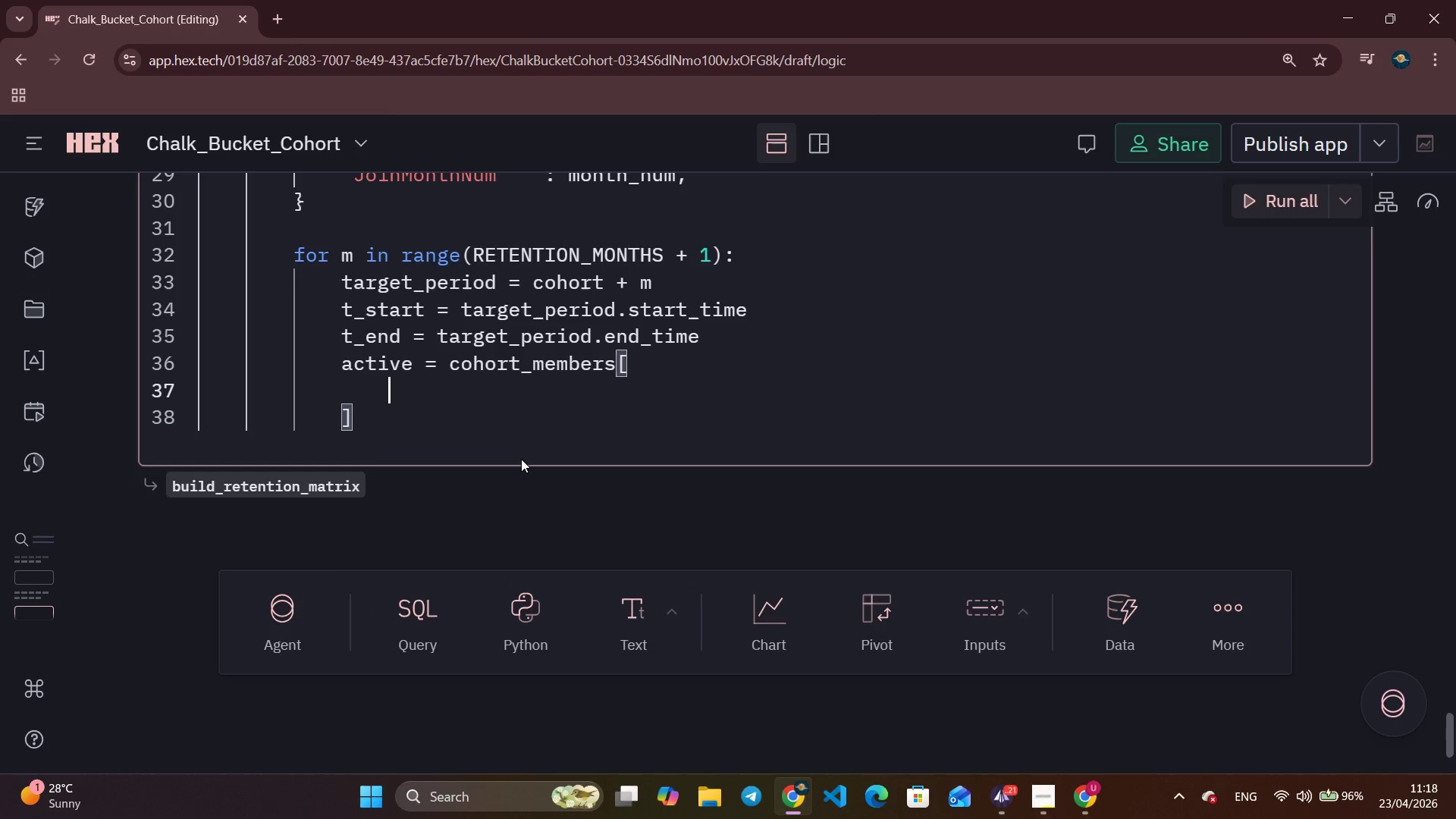 
type((cohorme)
 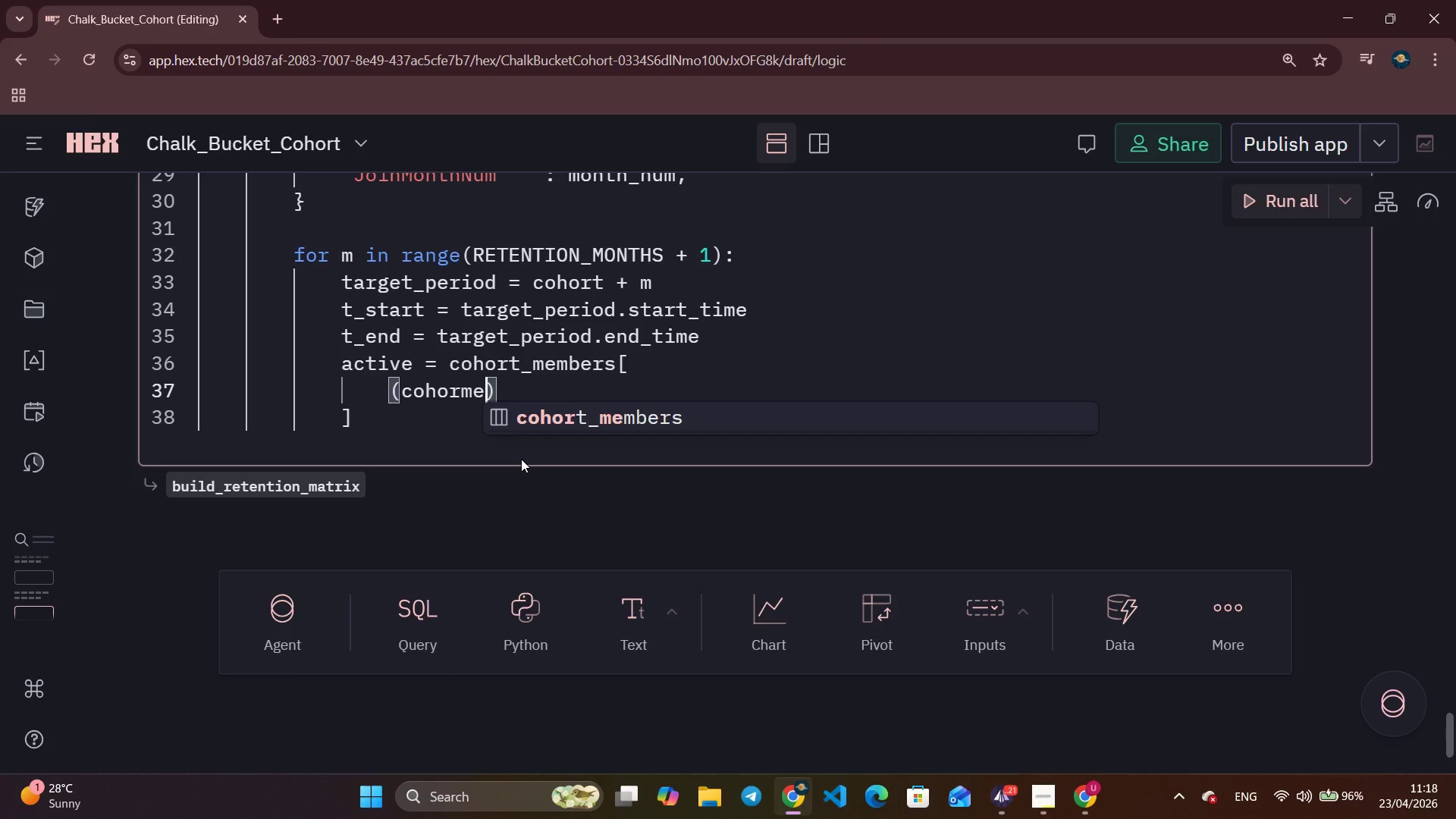 
key(Enter)
 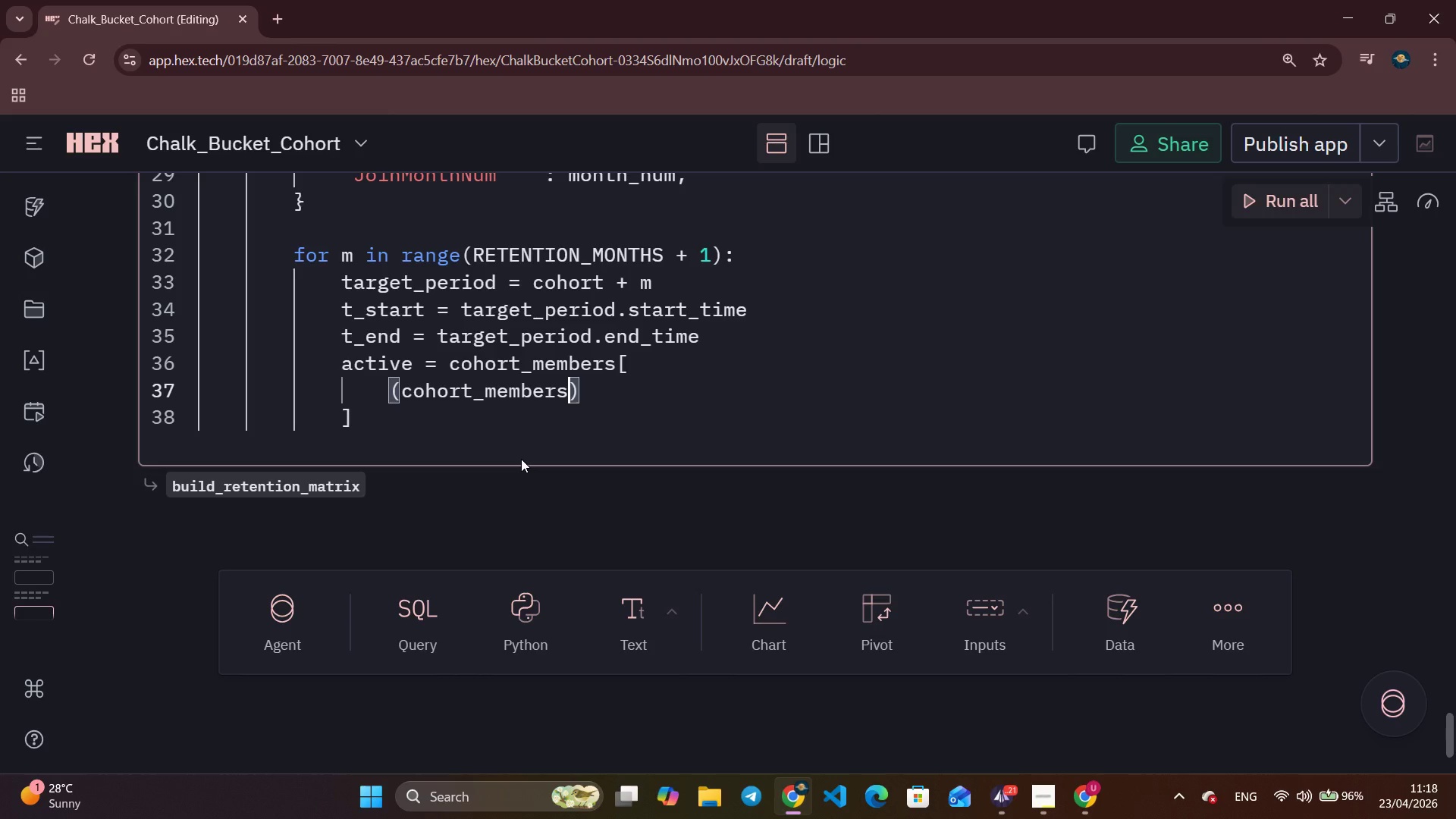 
type(['Join)
 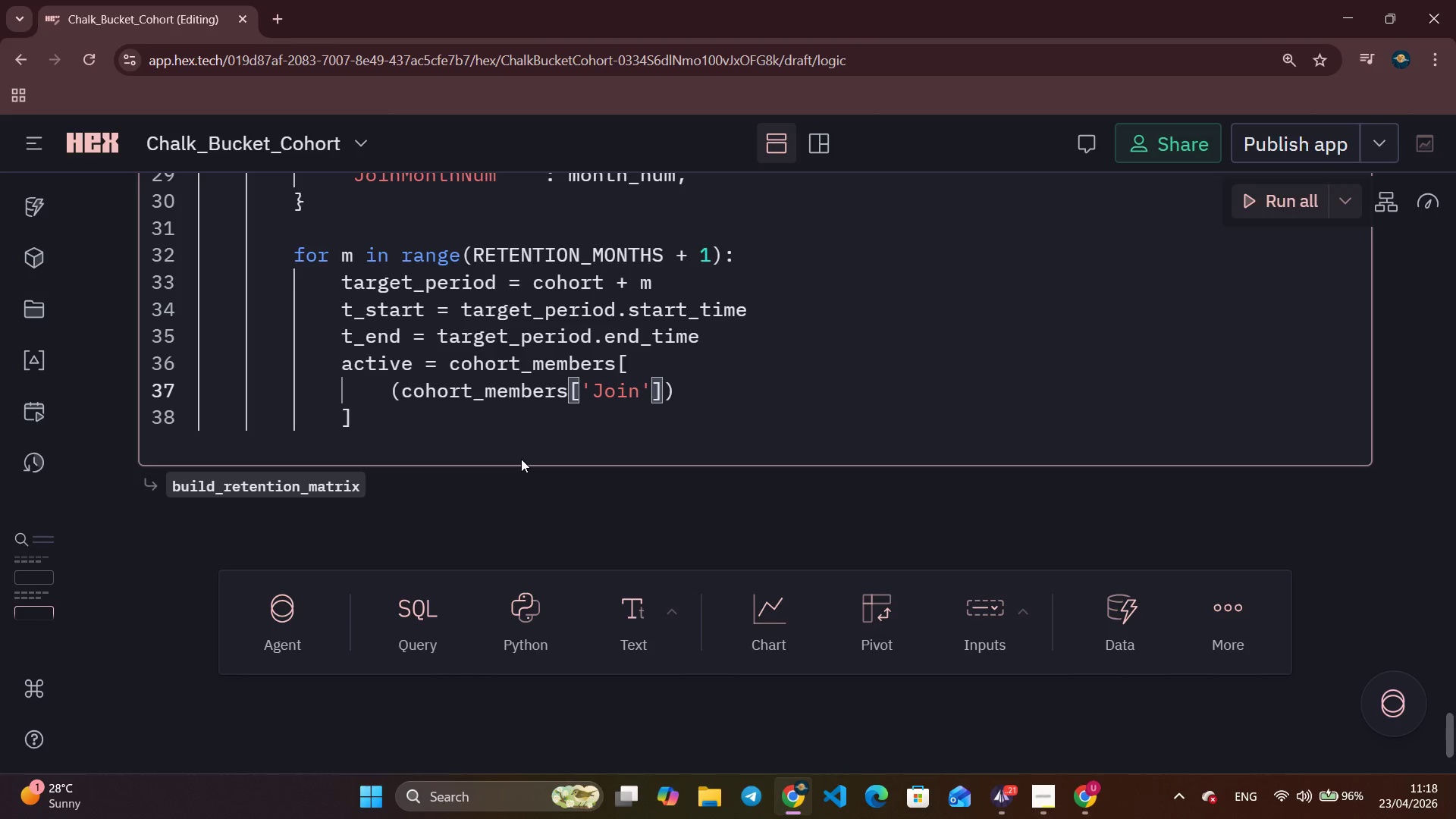 
key(Control+ArrowRight)
 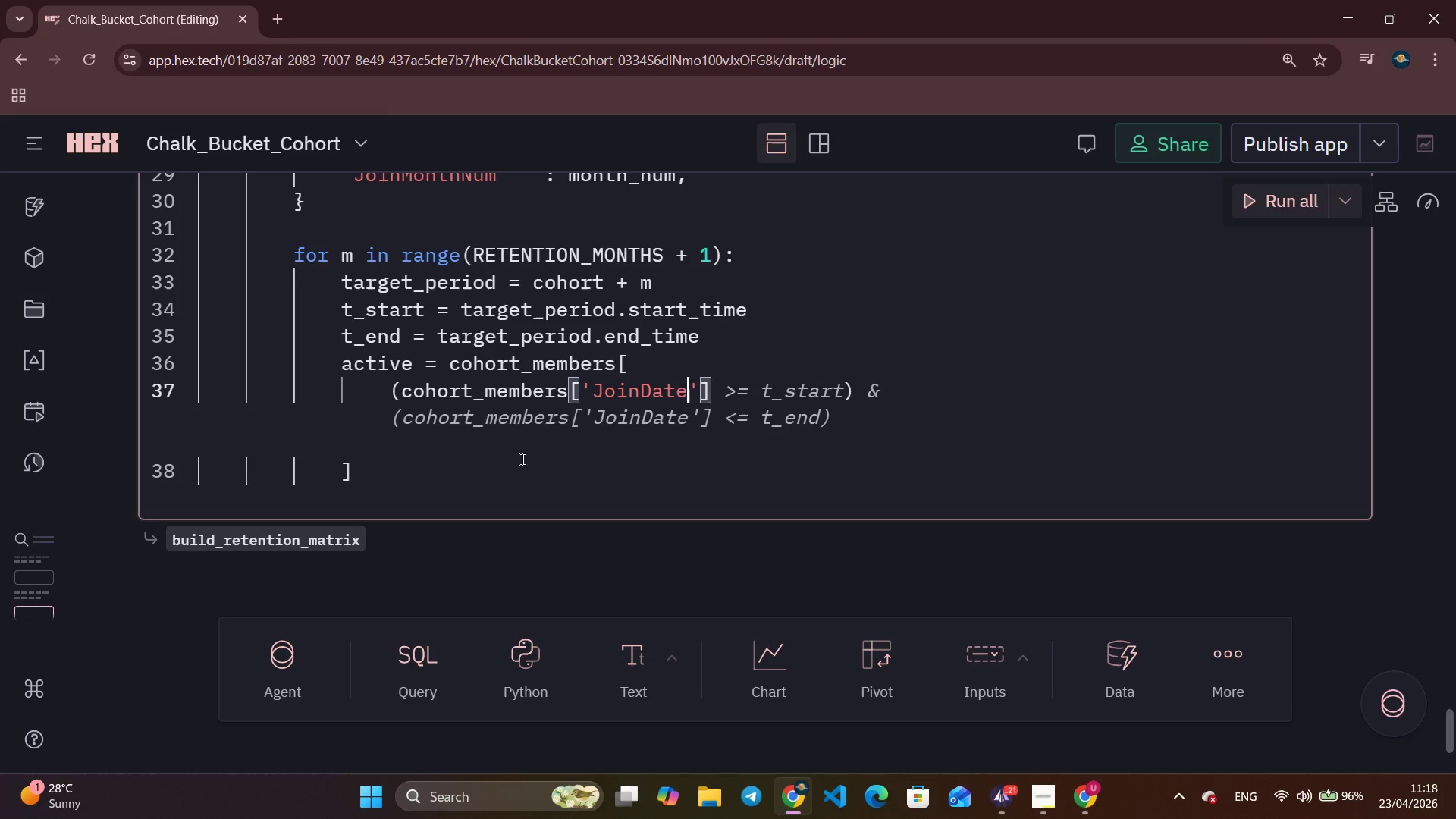 
key(Control+ArrowRight)
 